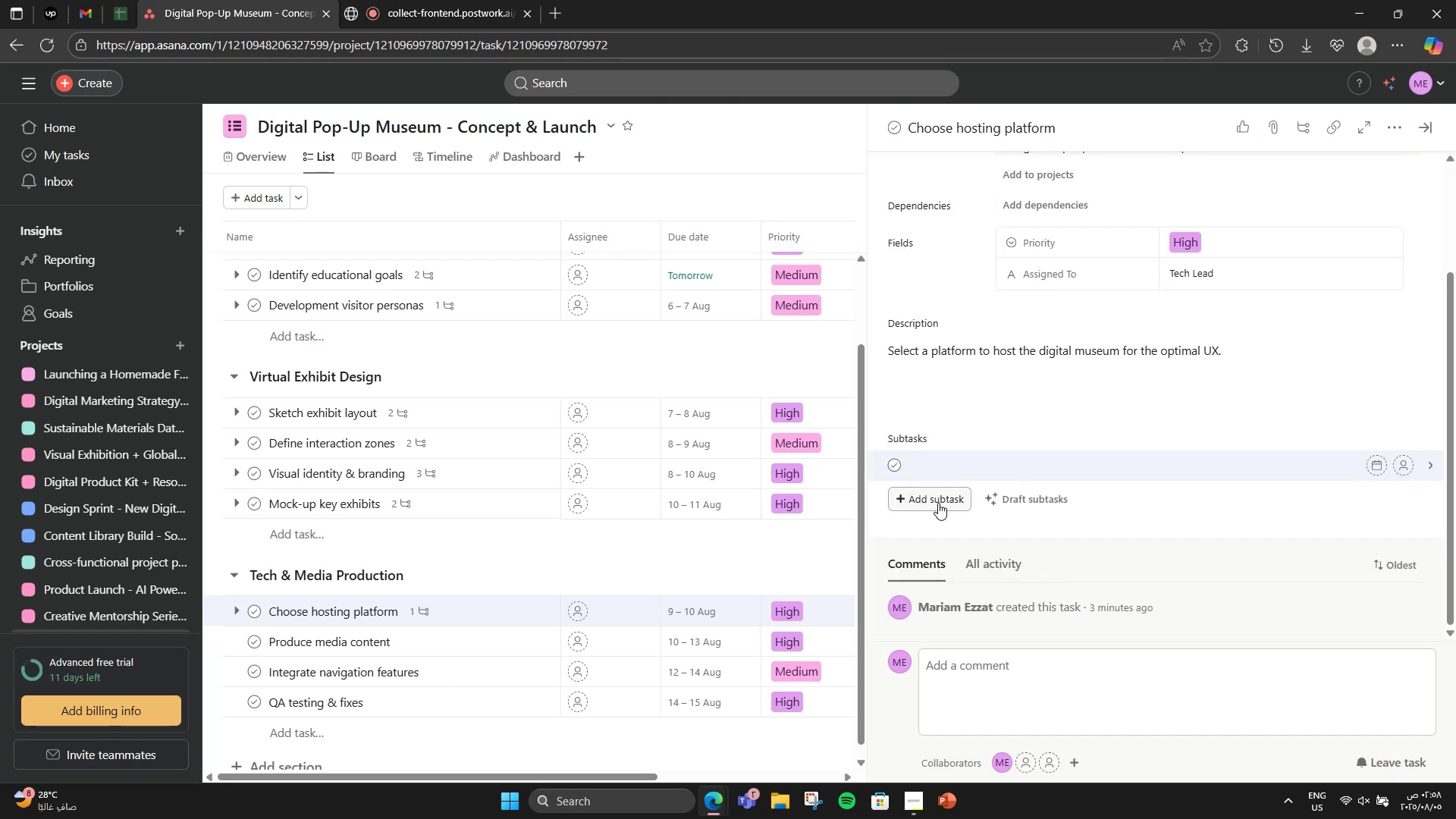 
type(Compare 3 options)
 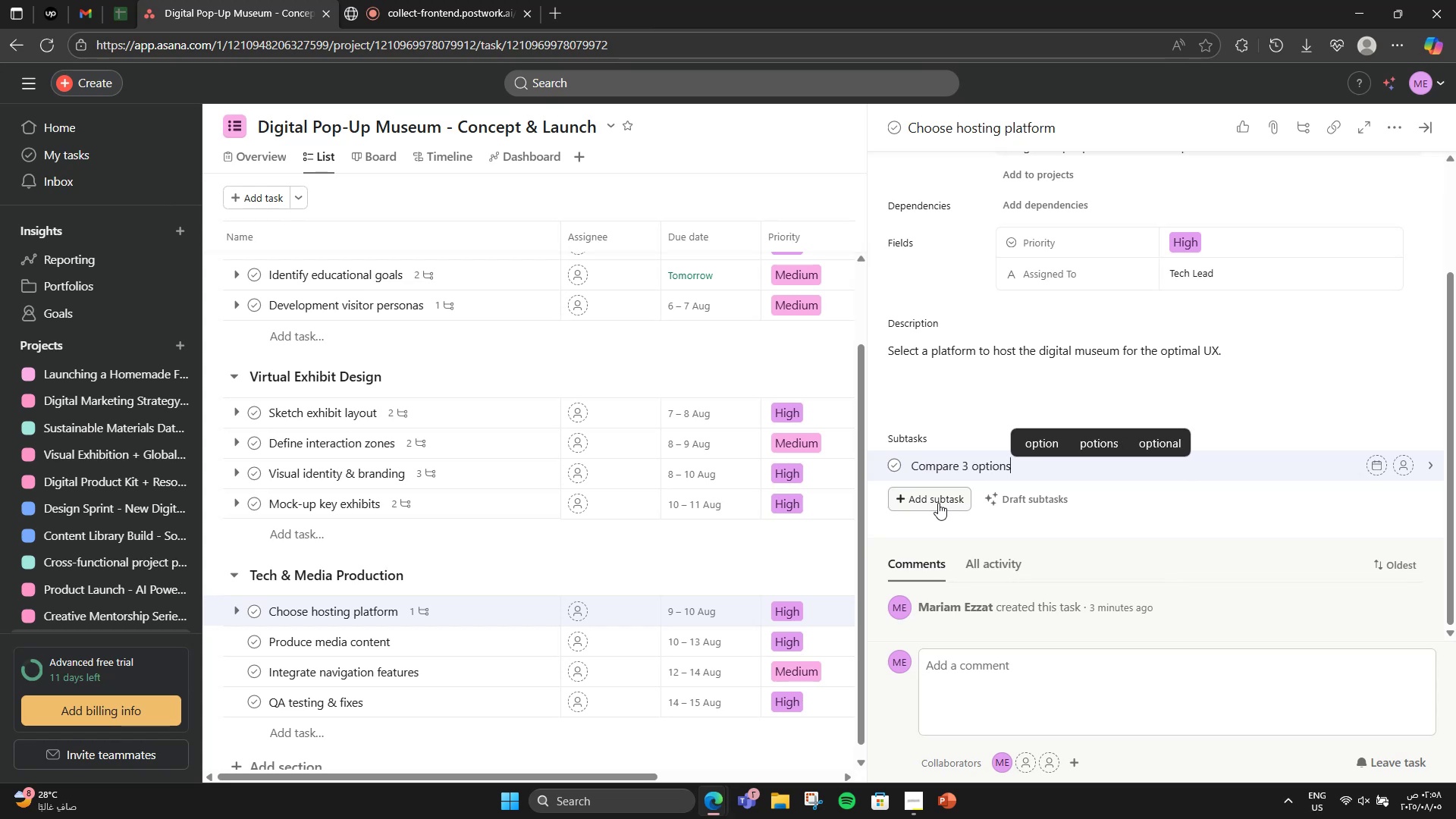 
key(Enter)
 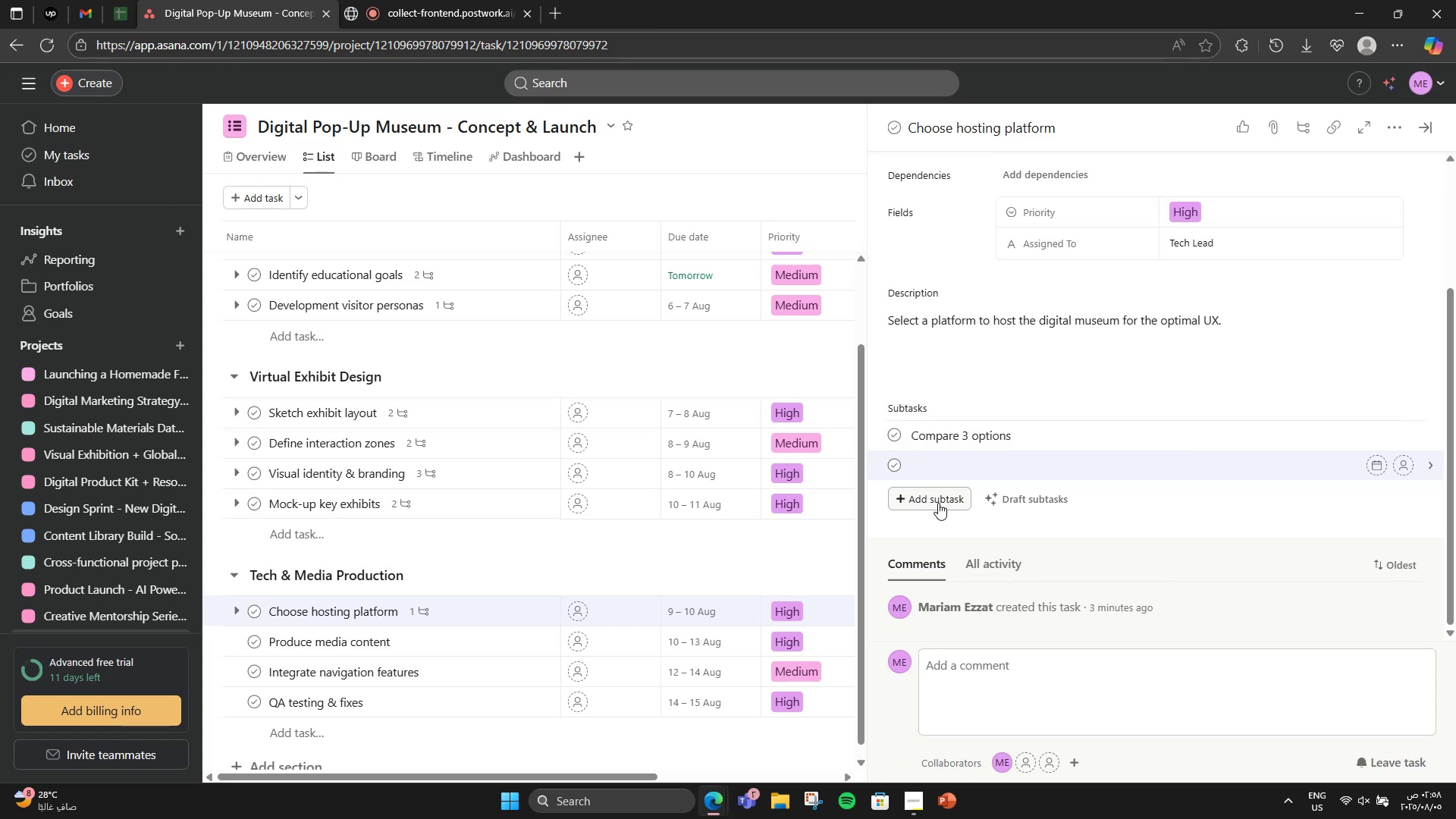 
type(Test i)
key(Backspace)
type(upload speed)
 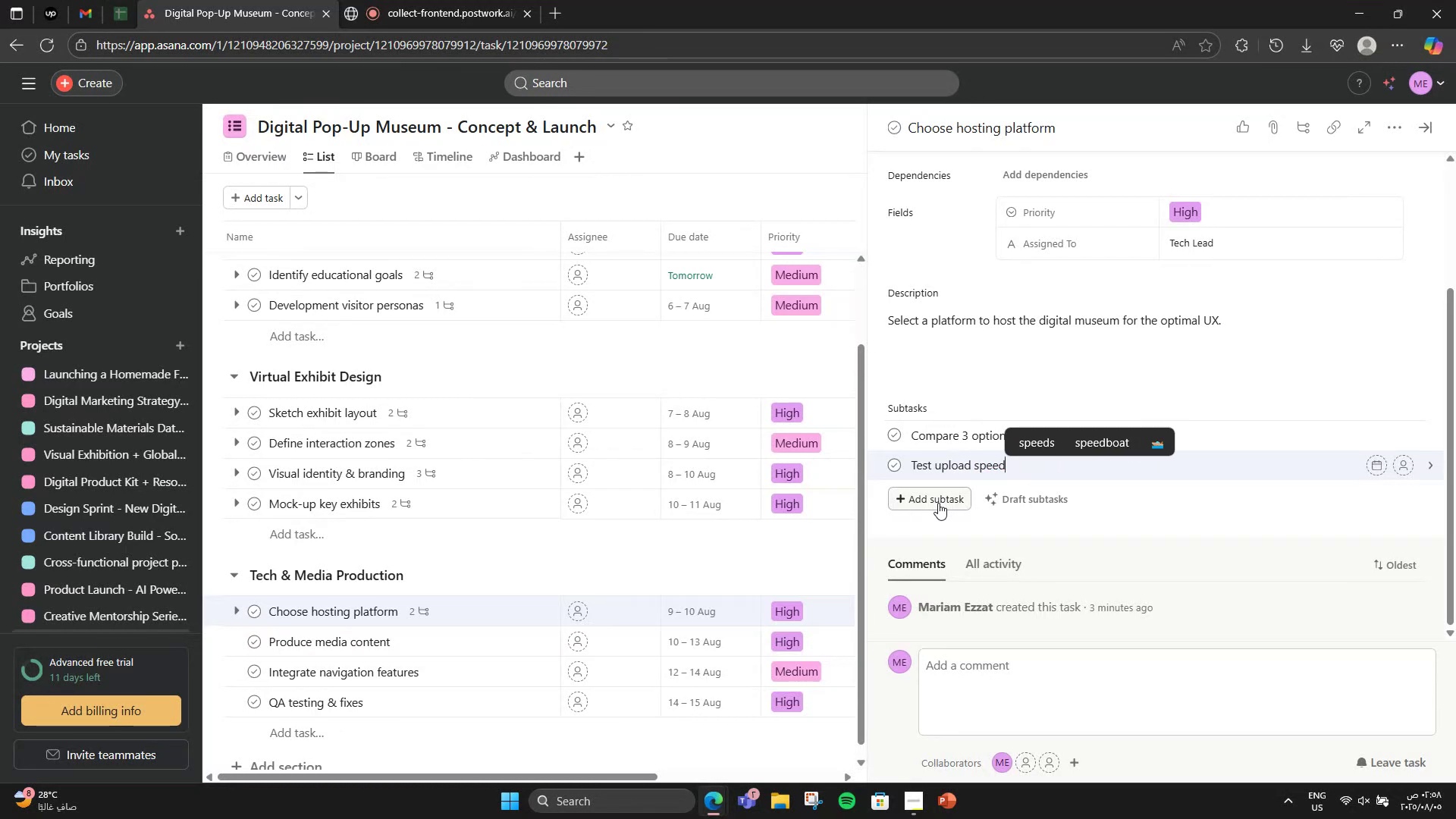 
key(Enter)
 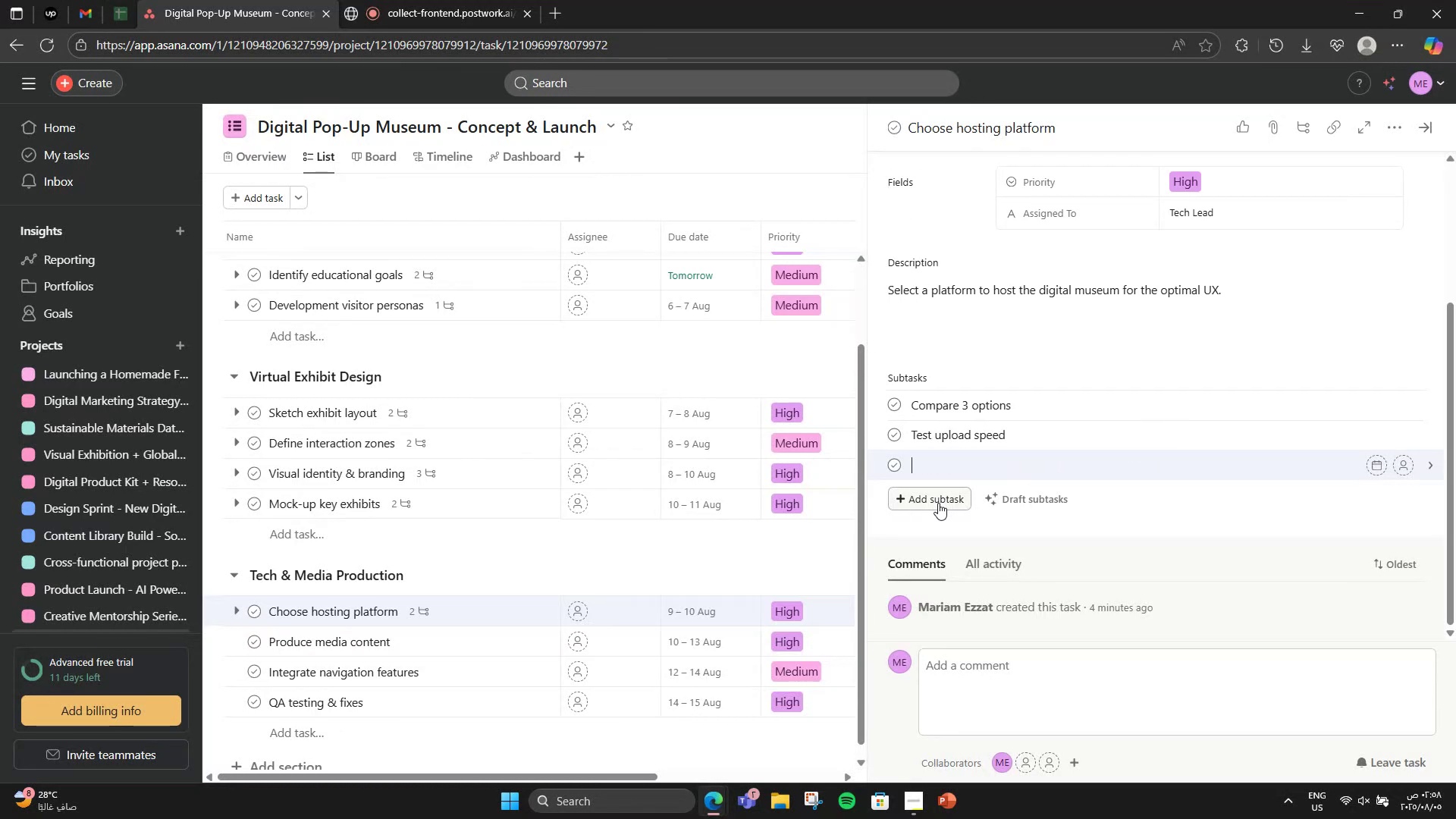 
type(Select winner)
 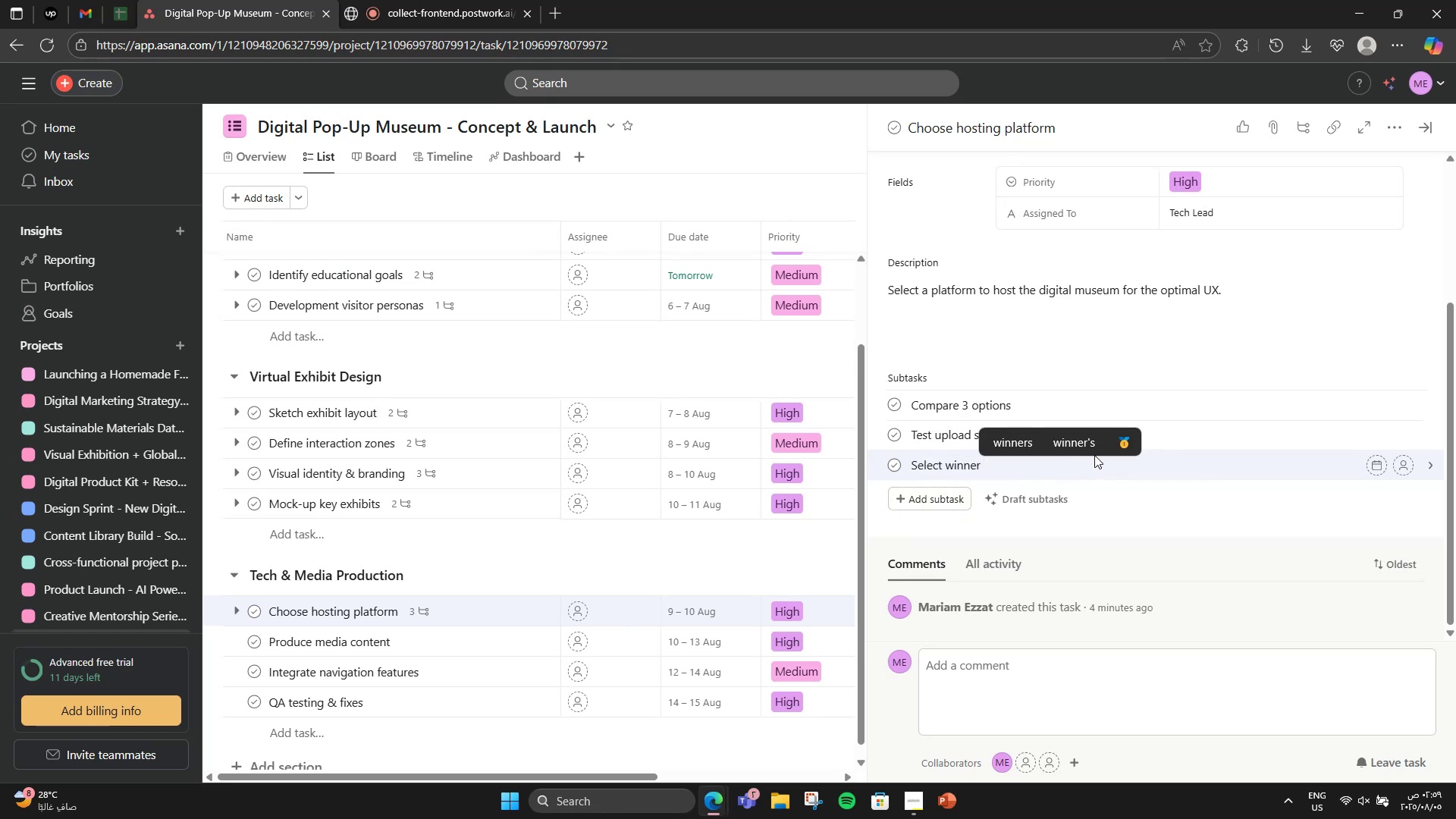 
scroll: coordinate [1065, 415], scroll_direction: down, amount: 1.0
 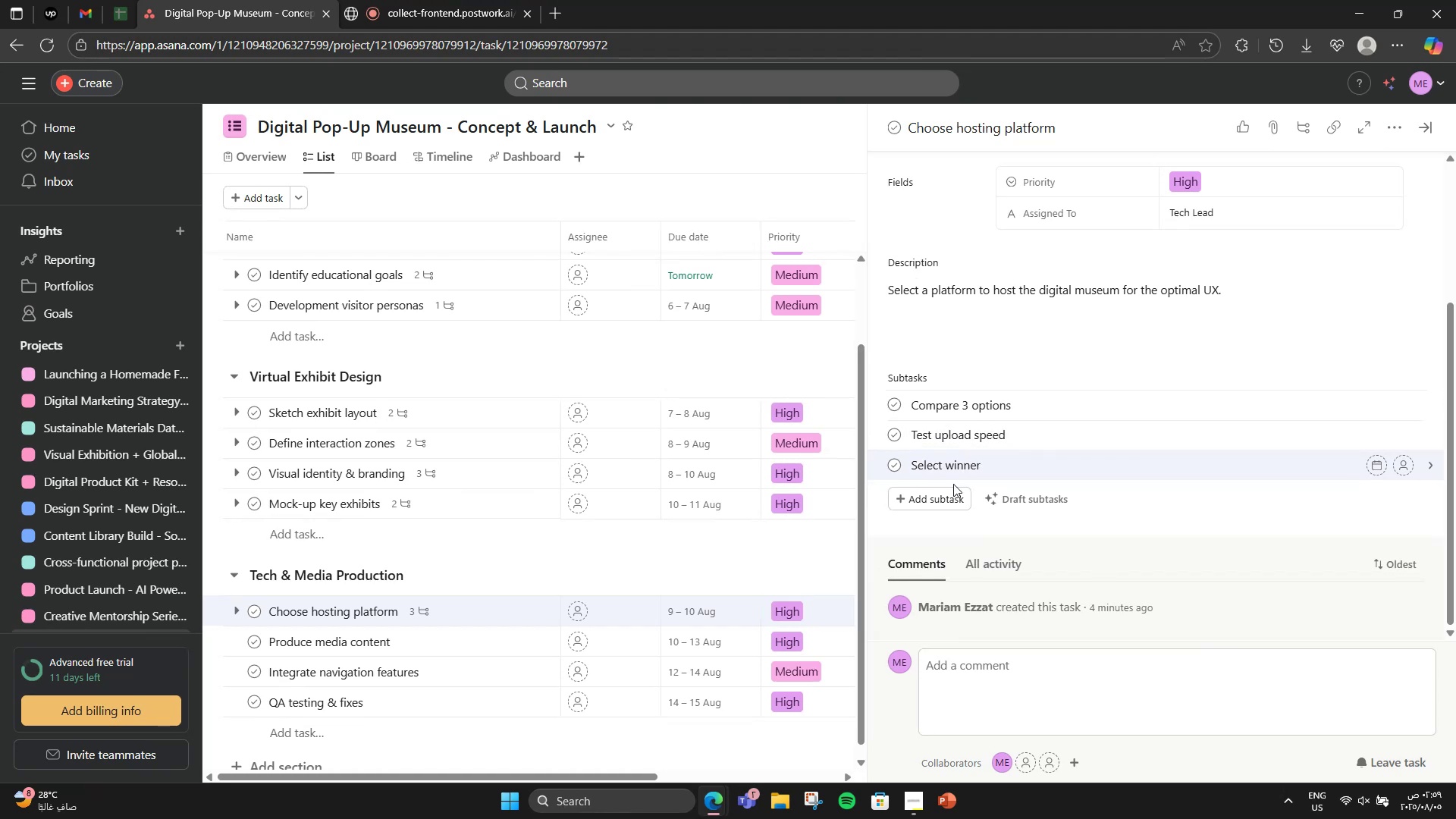 
wait(10.71)
 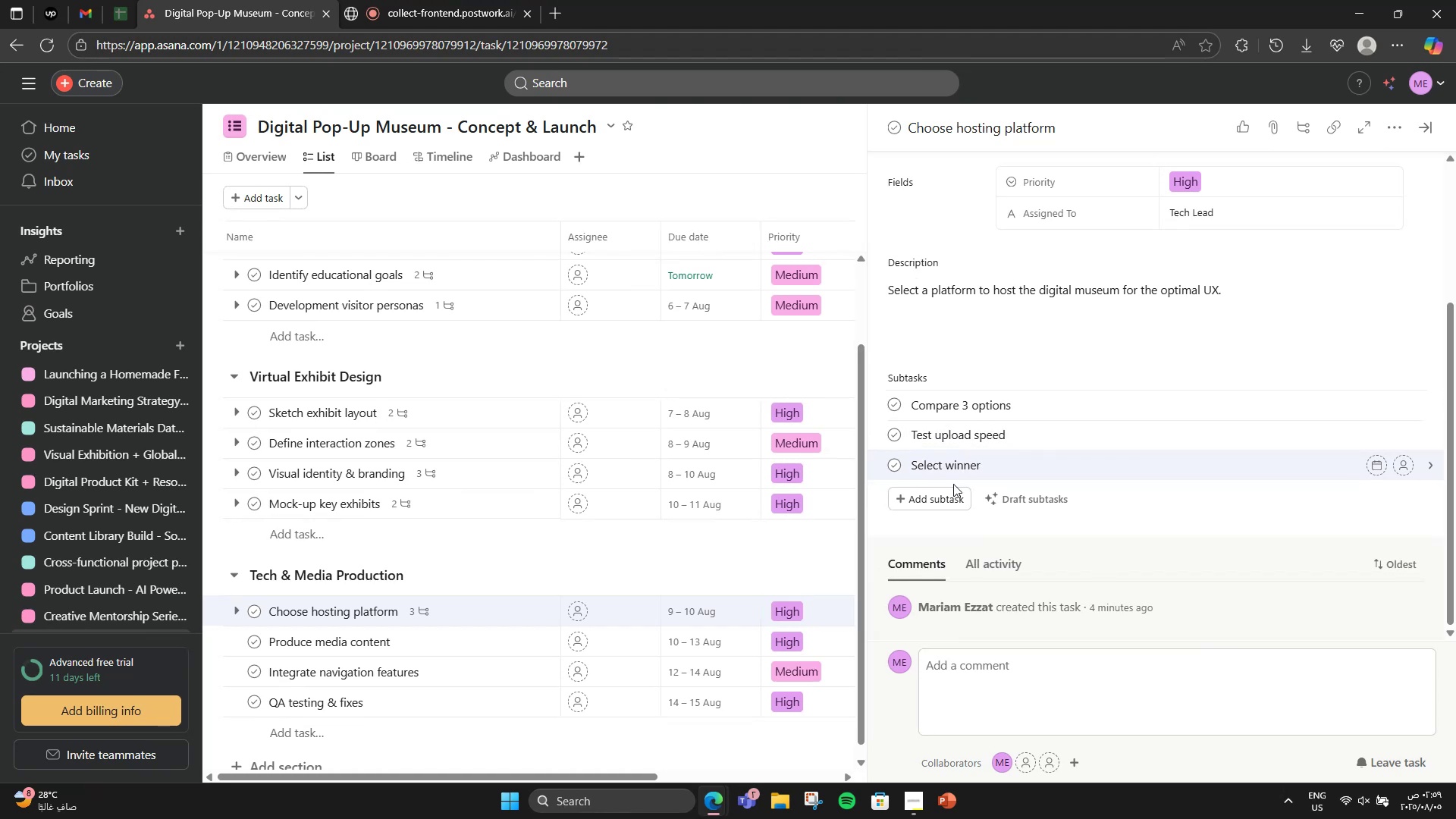 
scroll: coordinate [1260, 415], scroll_direction: up, amount: 3.0
 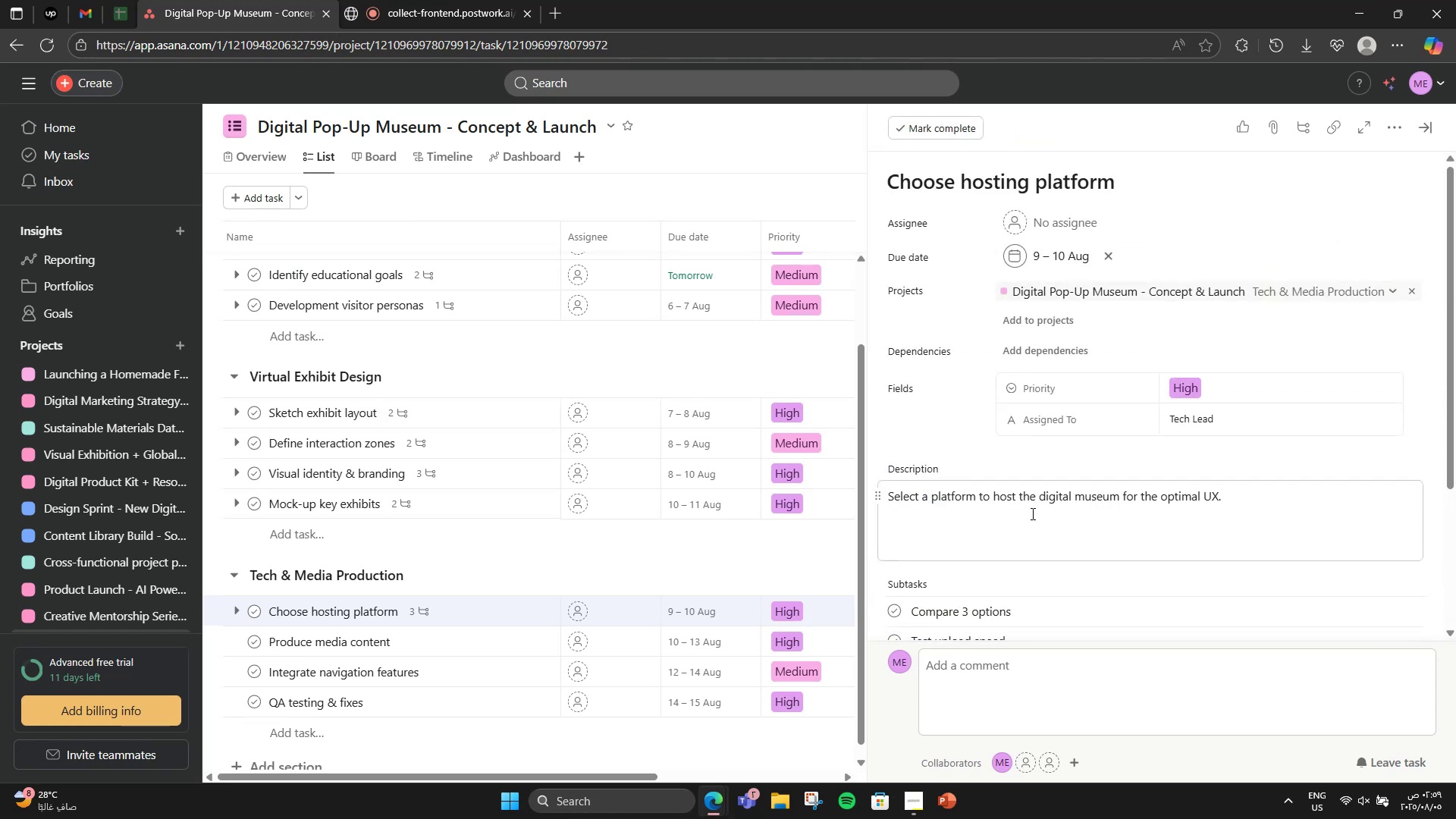 
wait(8.69)
 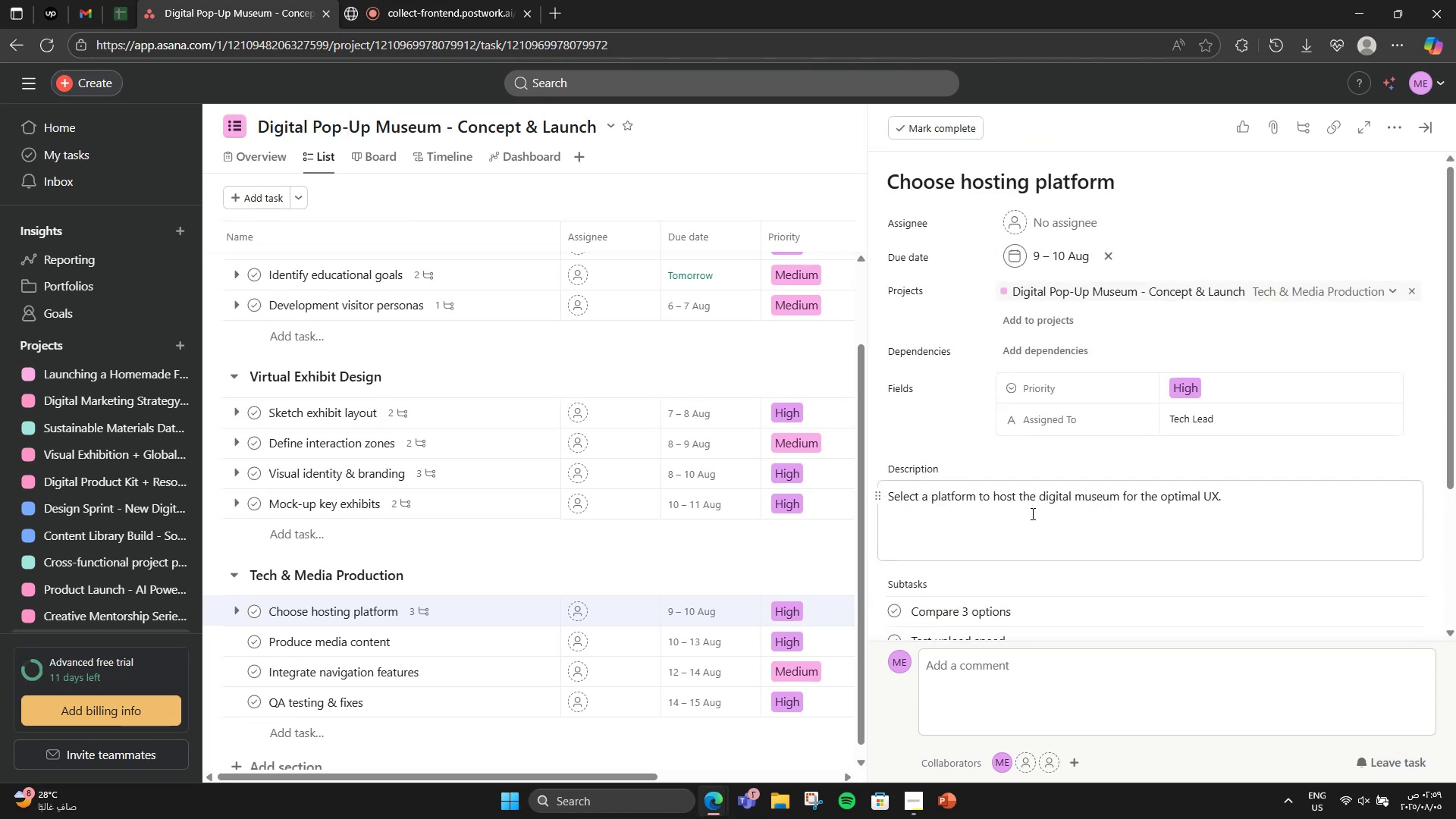 
scroll: coordinate [1291, 322], scroll_direction: up, amount: 1.0
 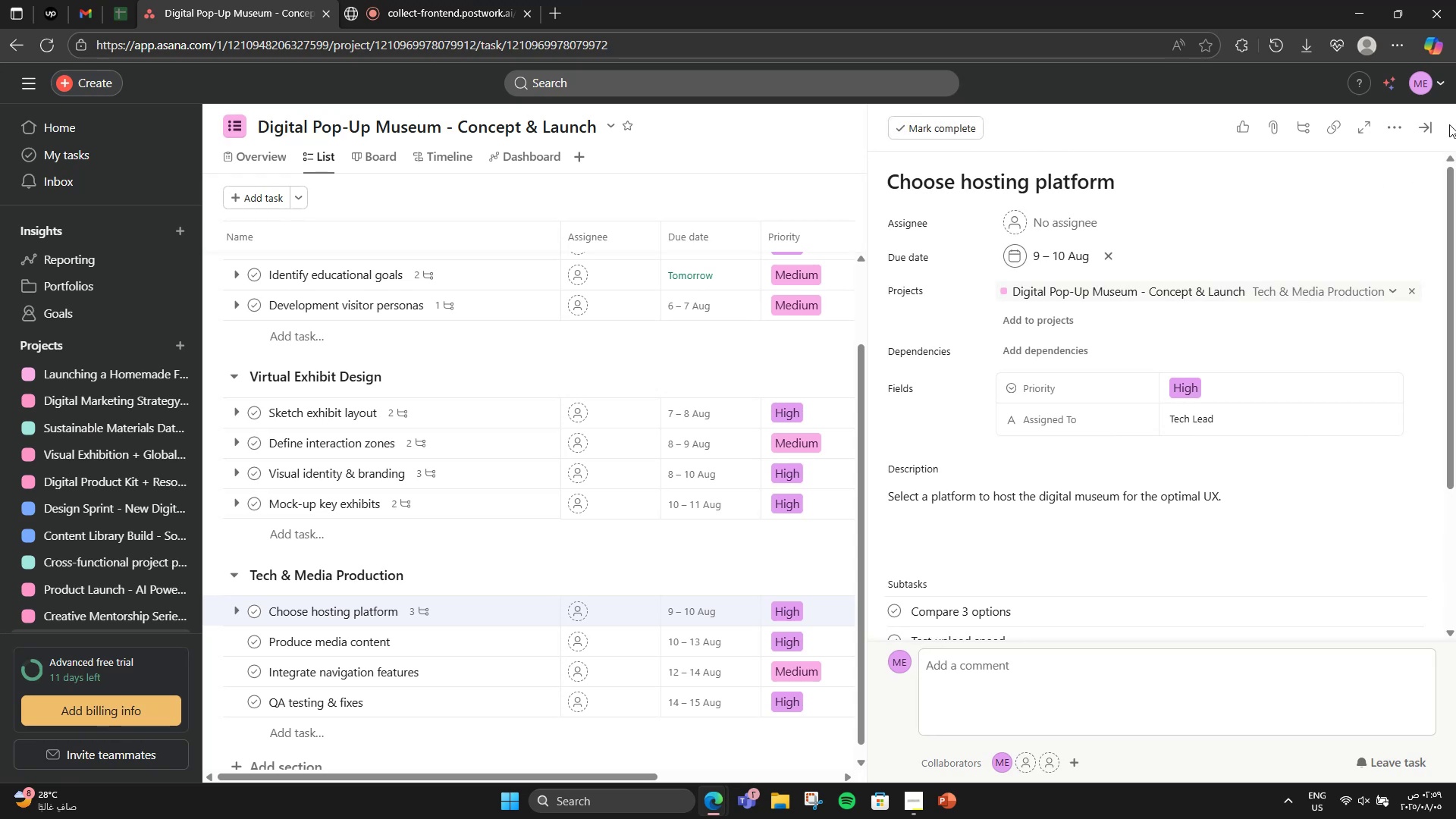 
left_click([1430, 125])
 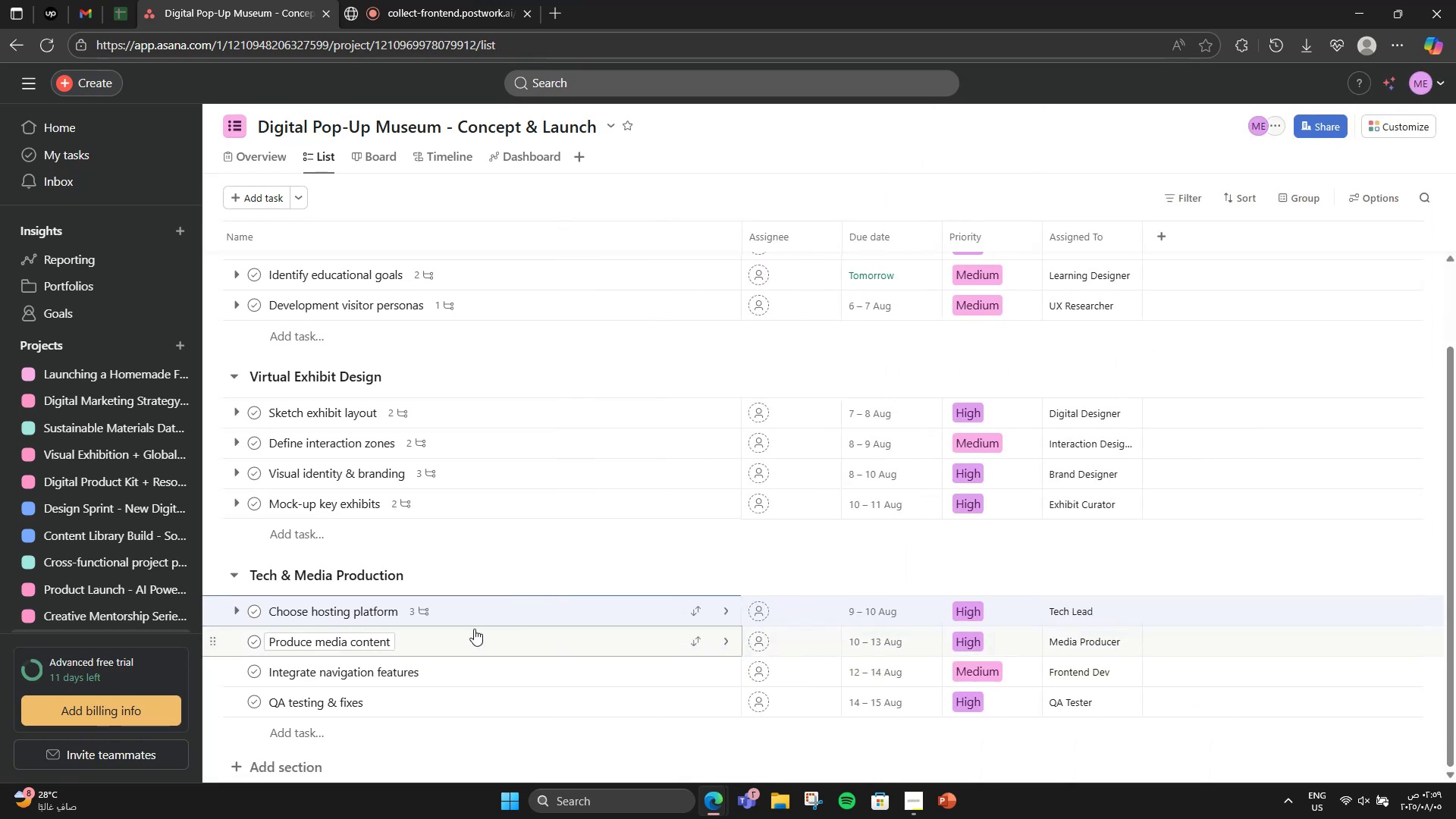 
left_click([474, 629])
 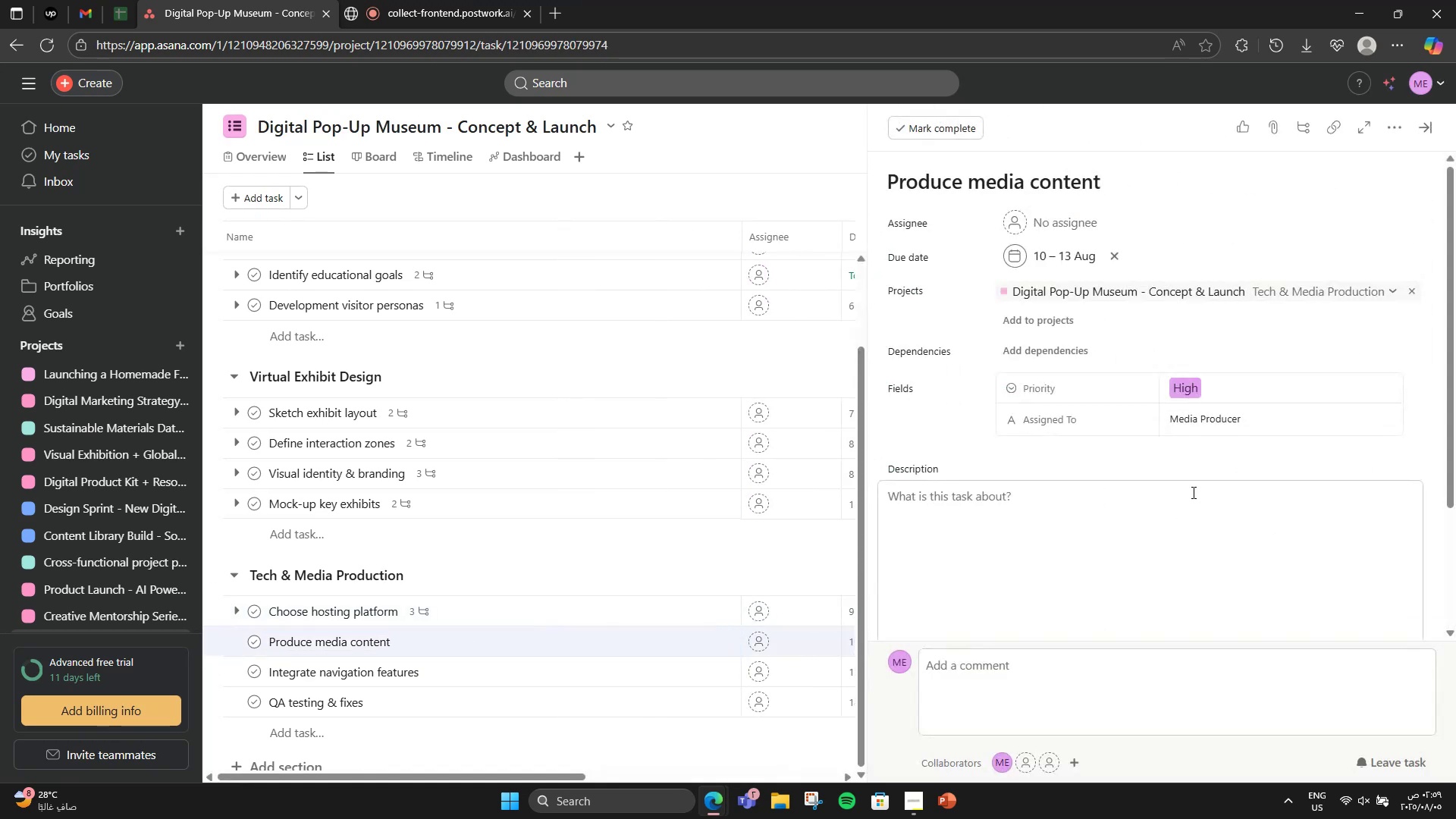 
scroll: coordinate [1192, 492], scroll_direction: down, amount: 1.0
 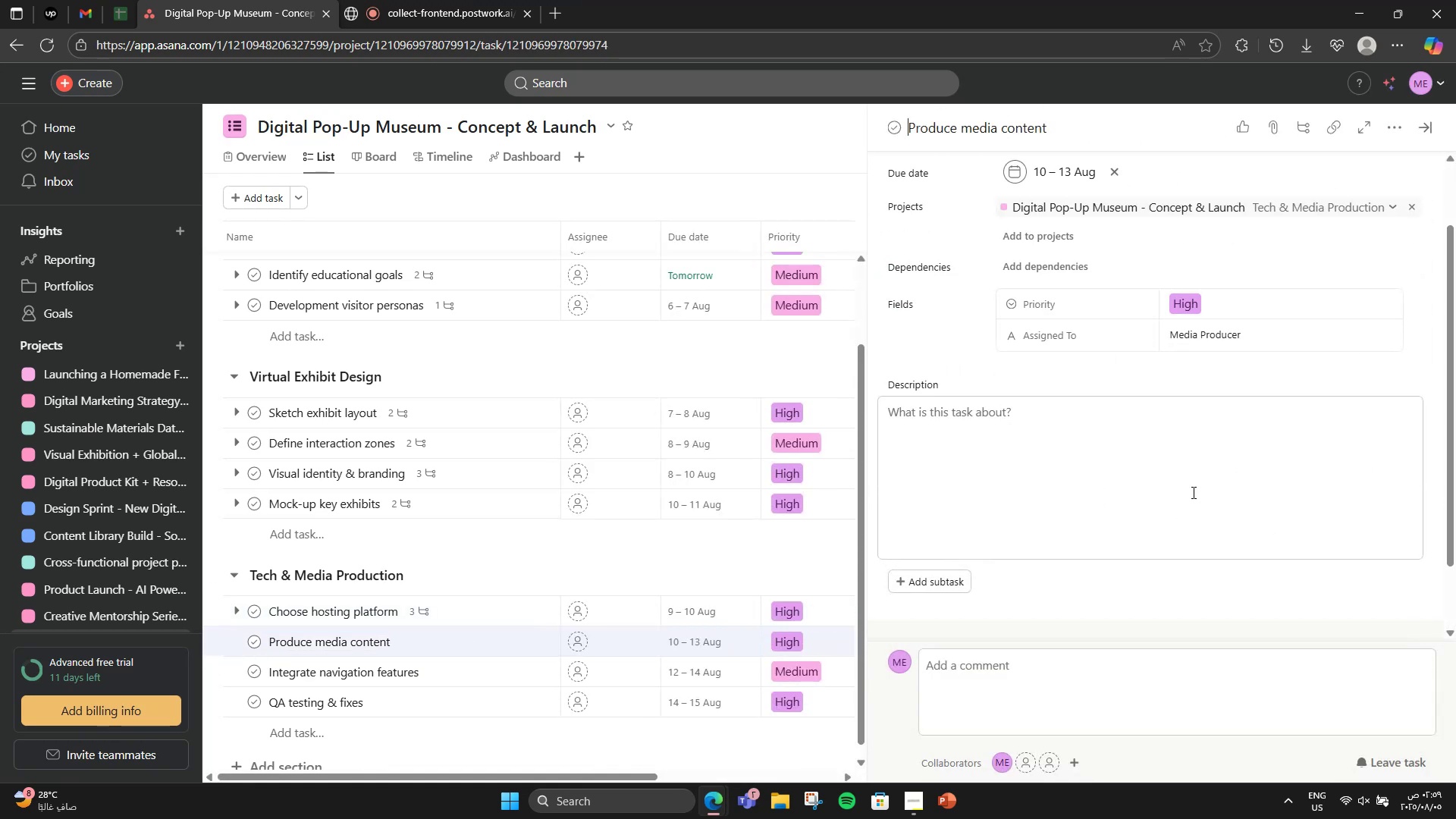 
left_click([1192, 492])
 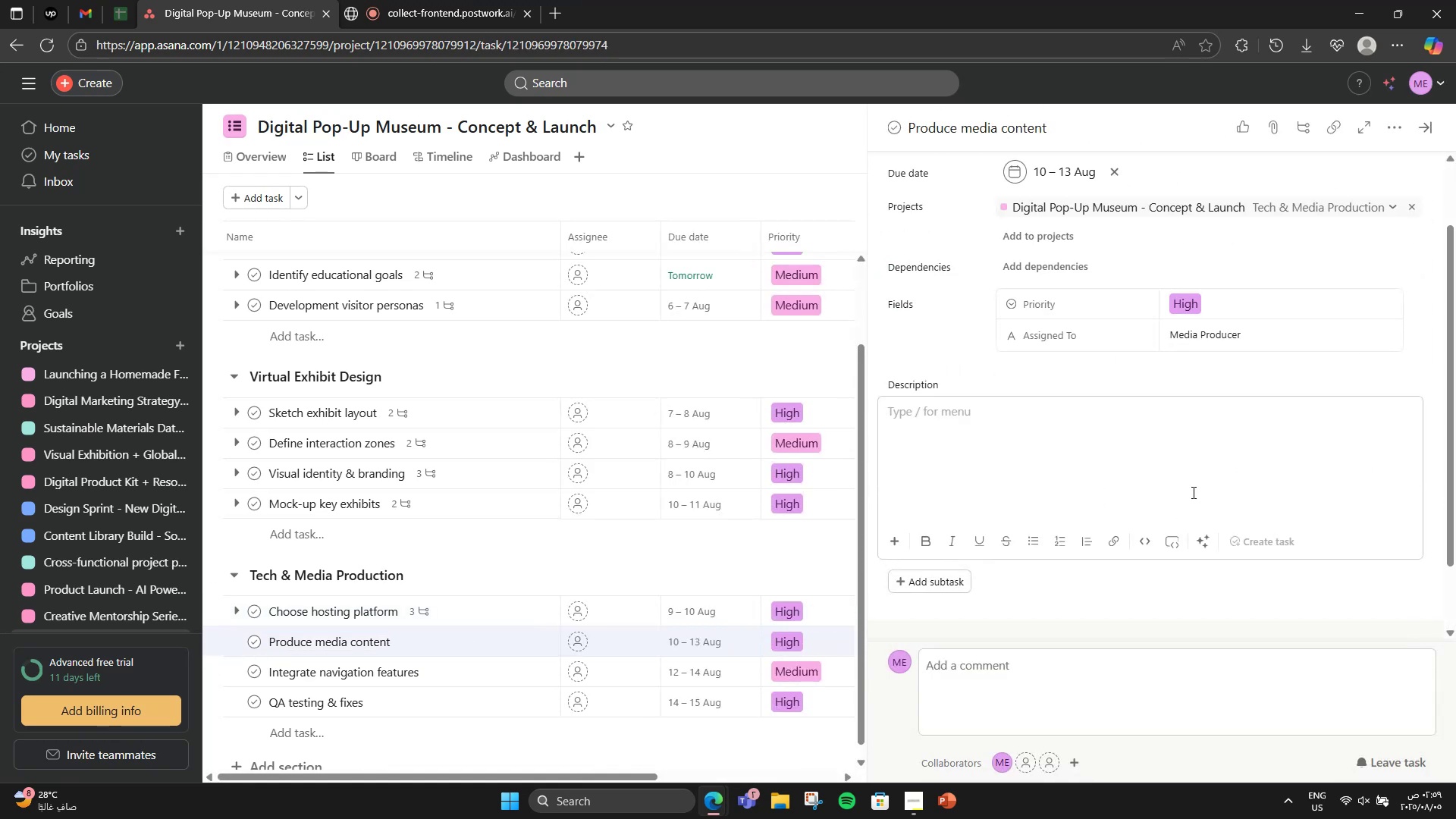 
wait(6.32)
 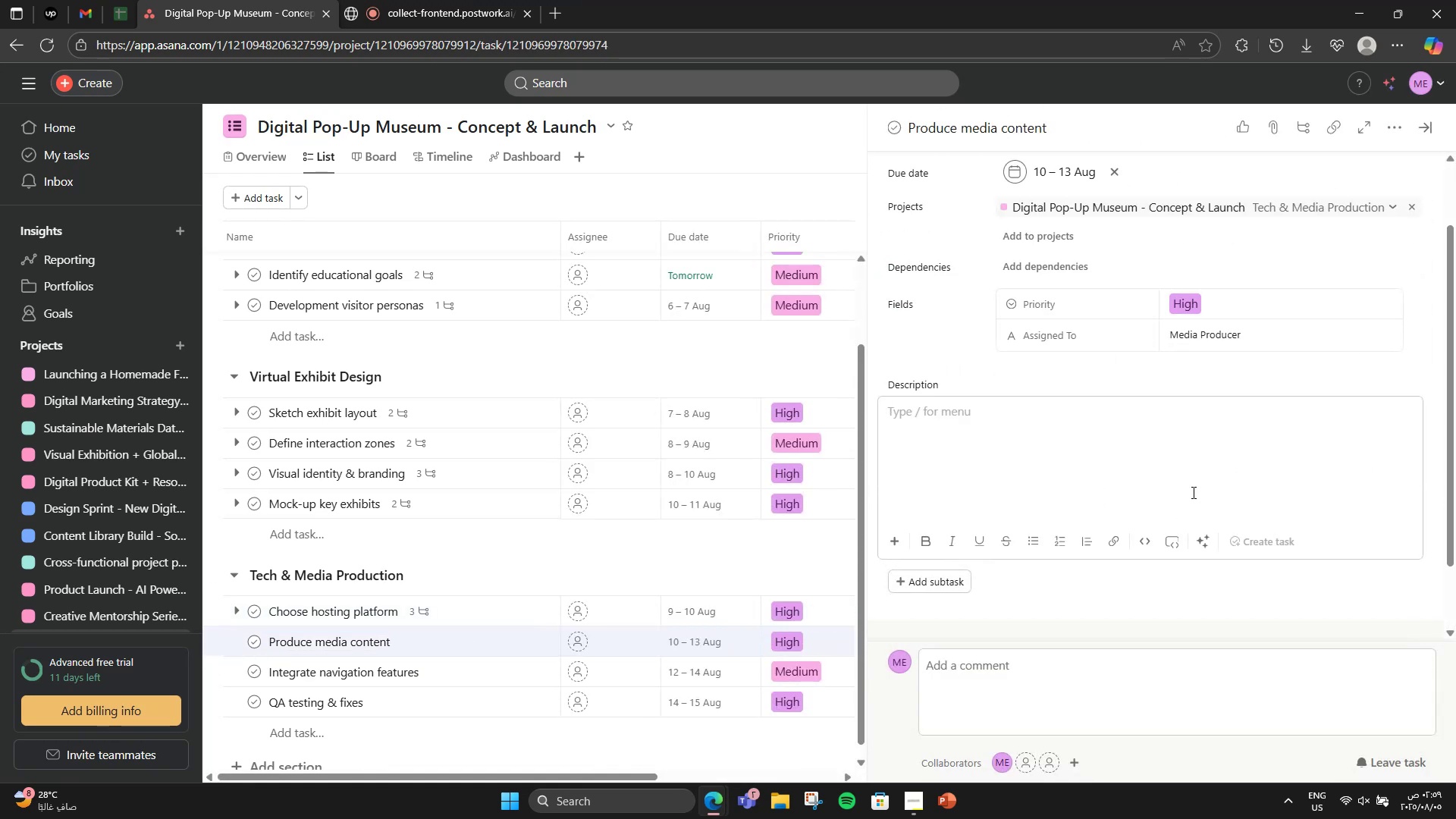 
left_click([1078, 431])
 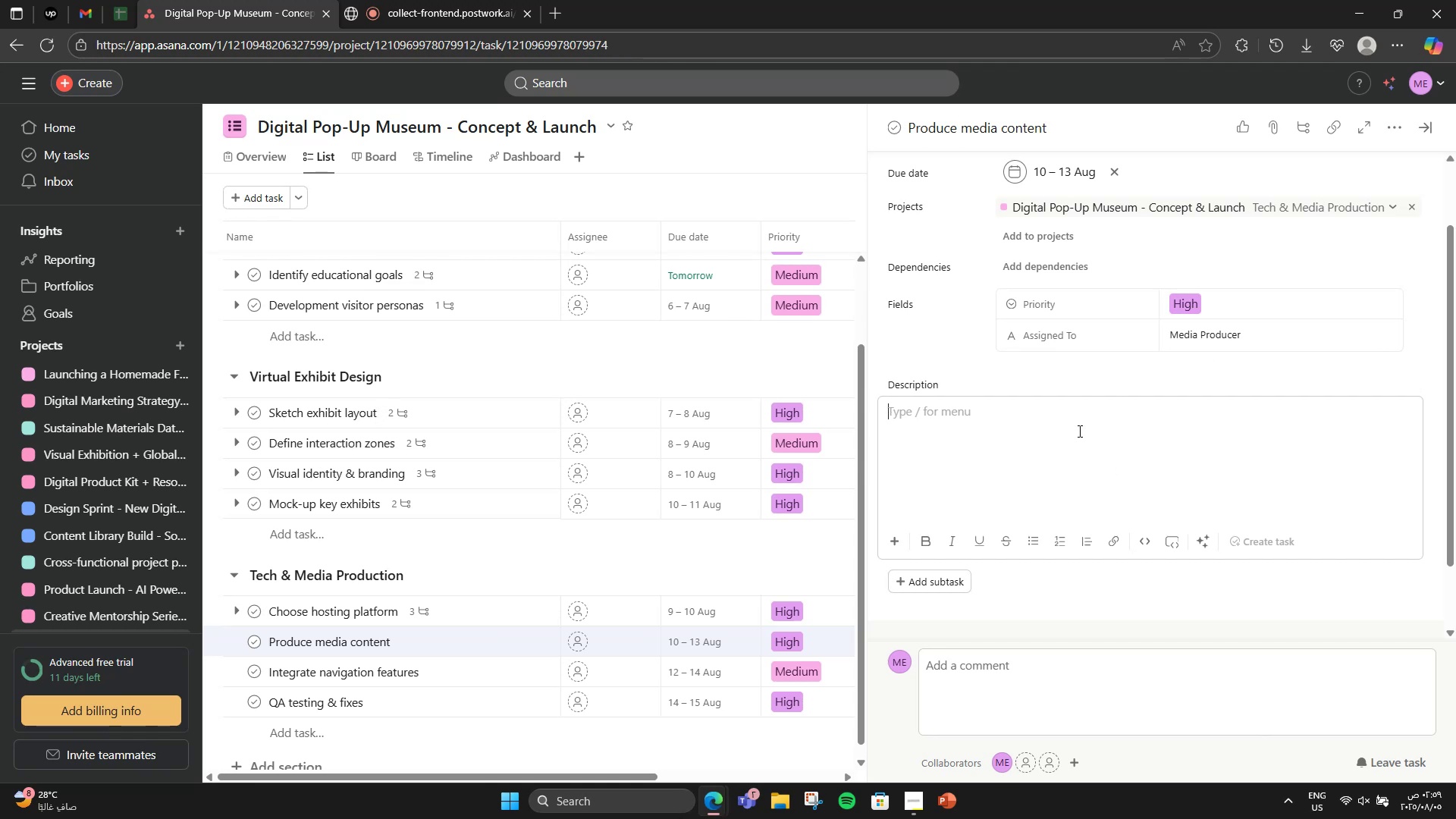 
type(Create dynamic ci)
key(Backspace)
type(ontent)
 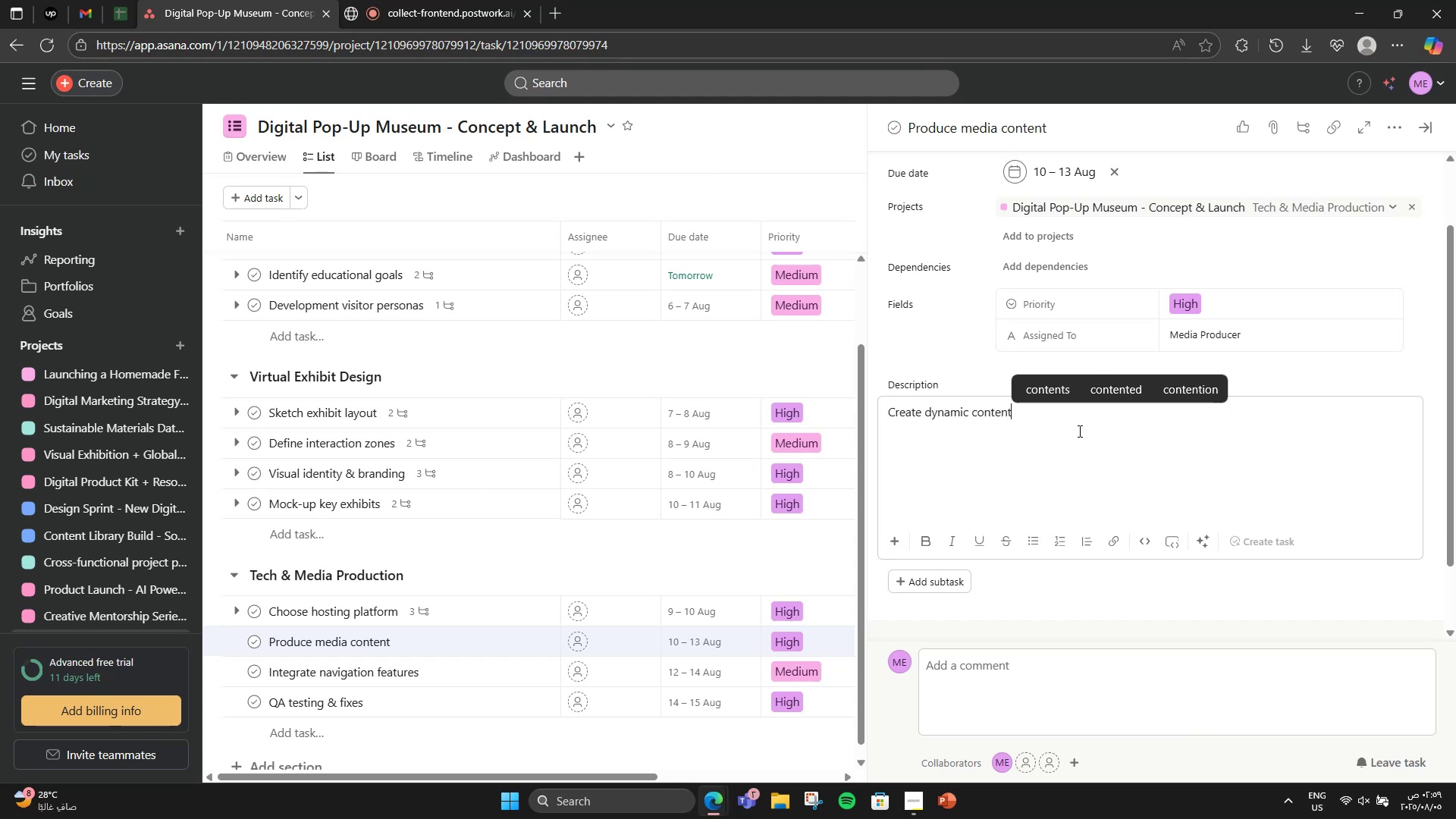 
type( that )
 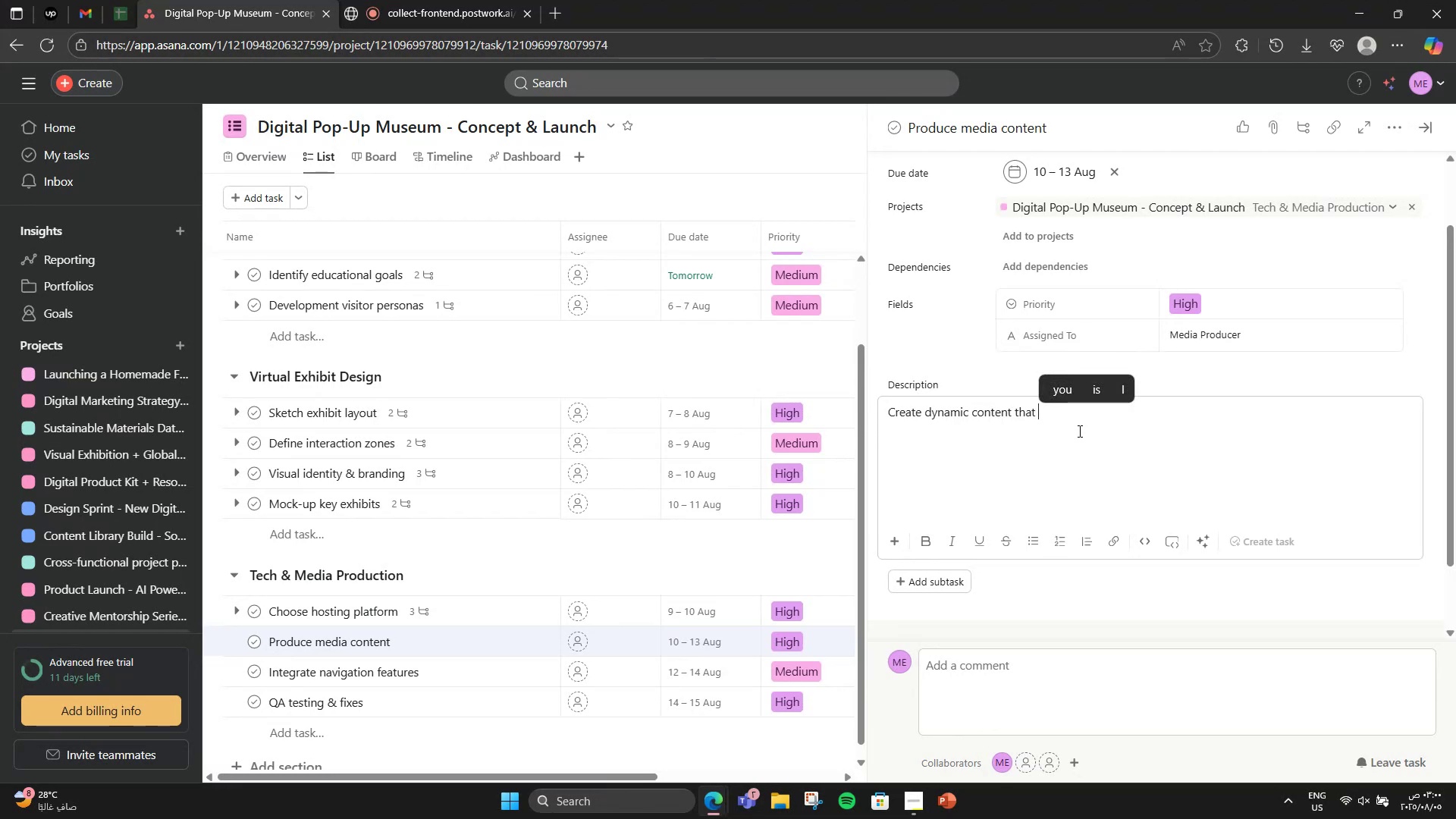 
wait(8.68)
 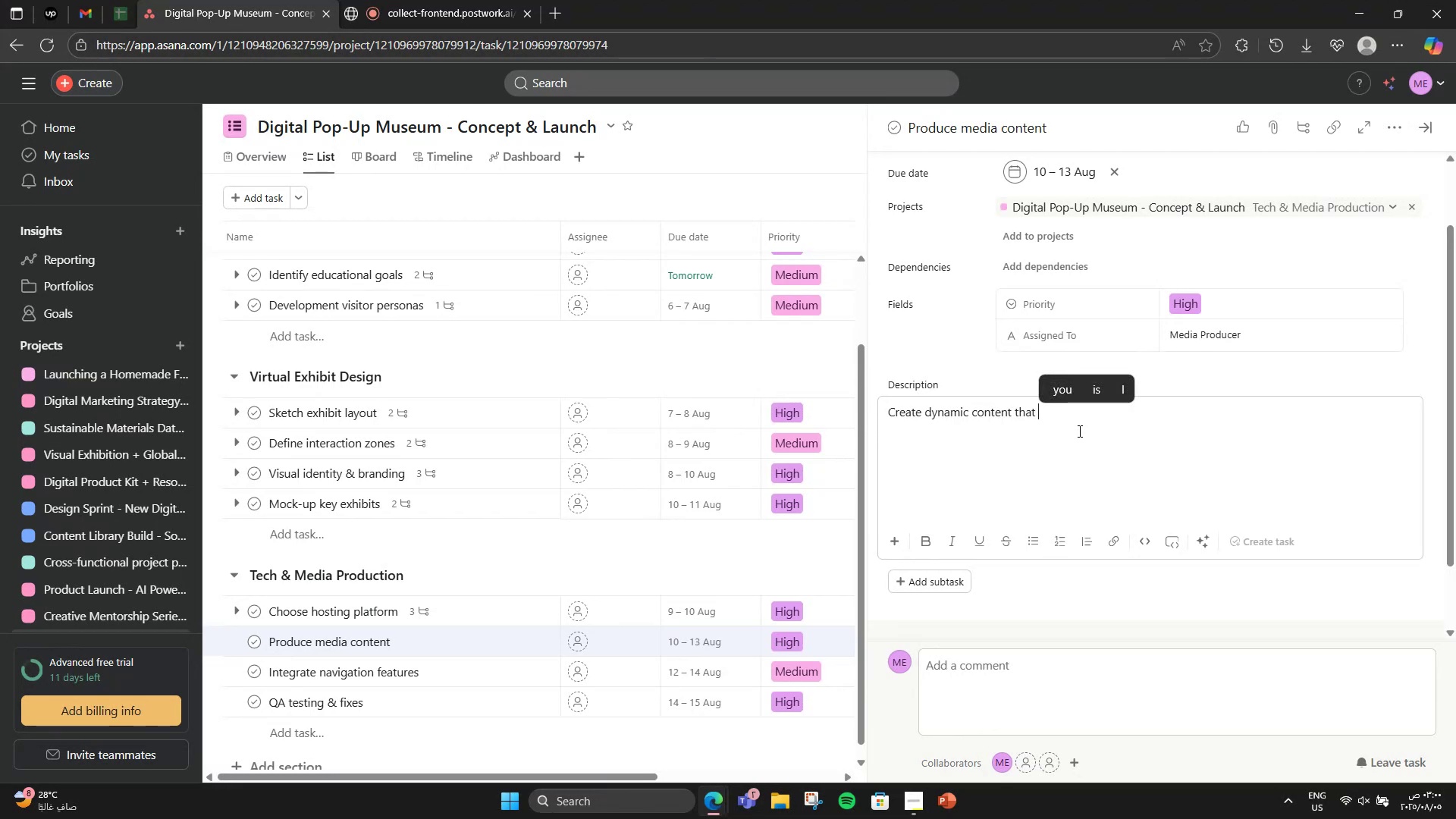 
type(enhances the )
 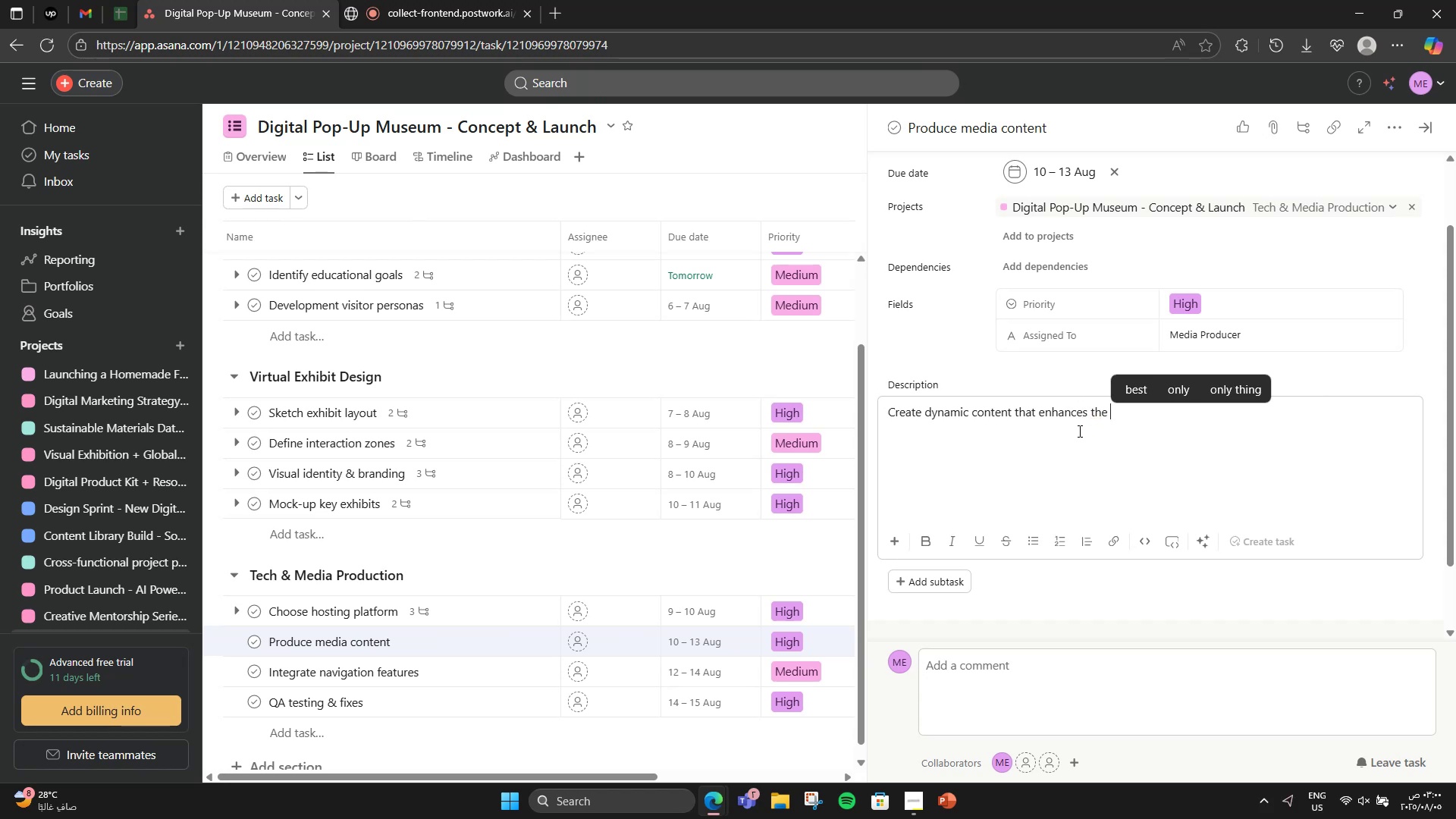 
type(vis\)
key(Backspace)
key(Backspace)
type(rtual )
 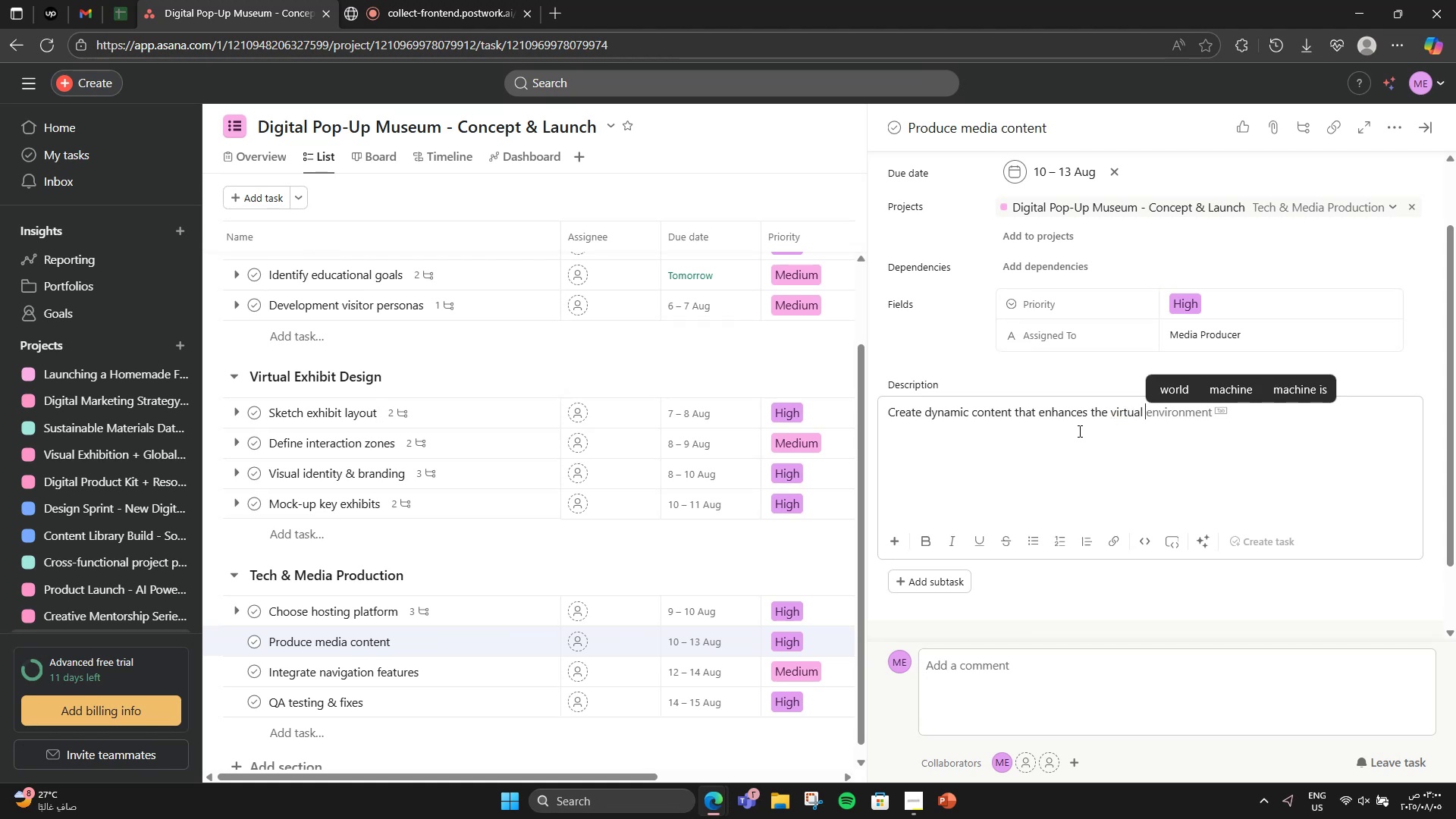 
type(exoerience)
 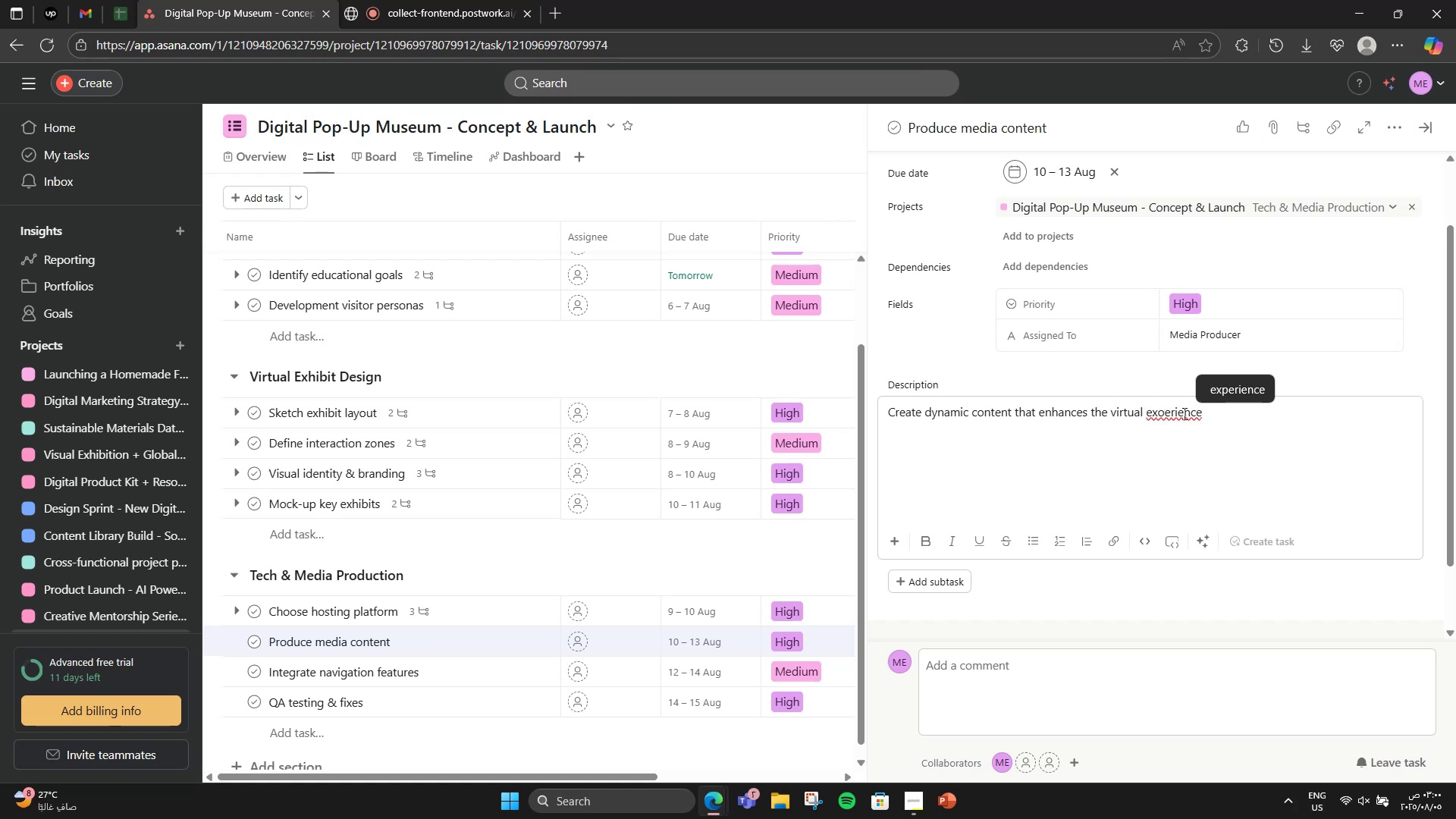 
left_click([1228, 381])
 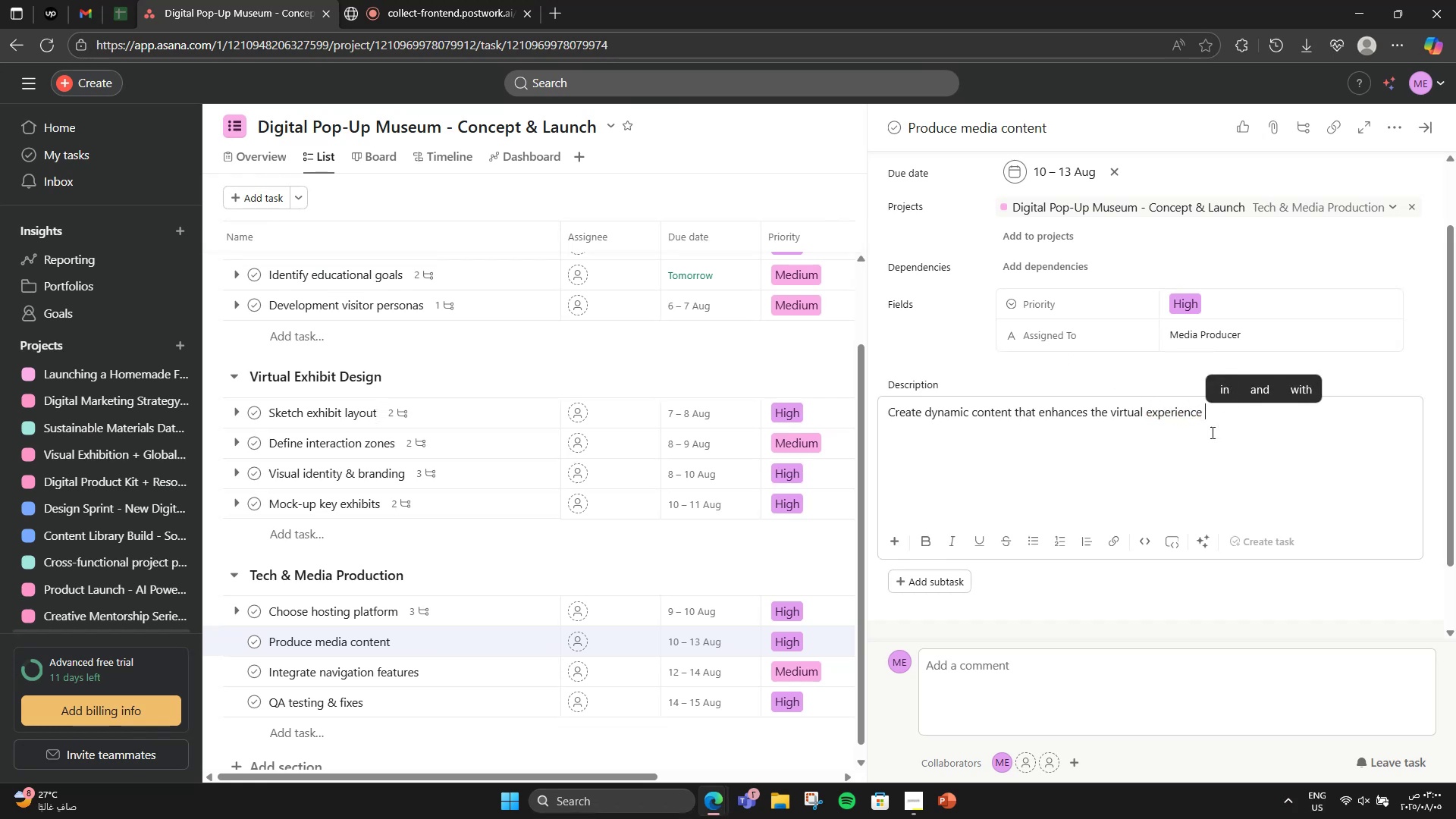 
left_click([1207, 441])
 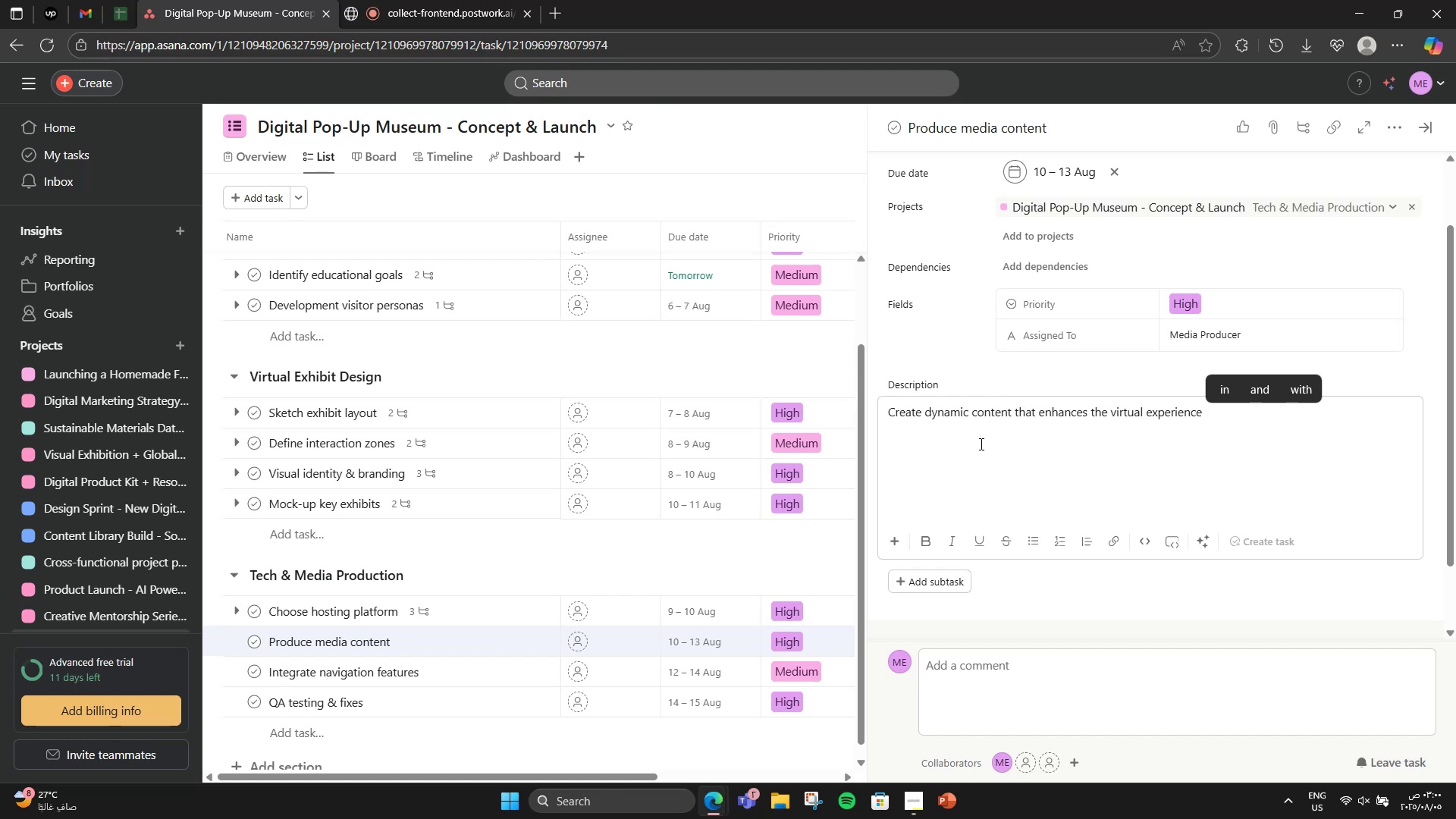 
wait(5.32)
 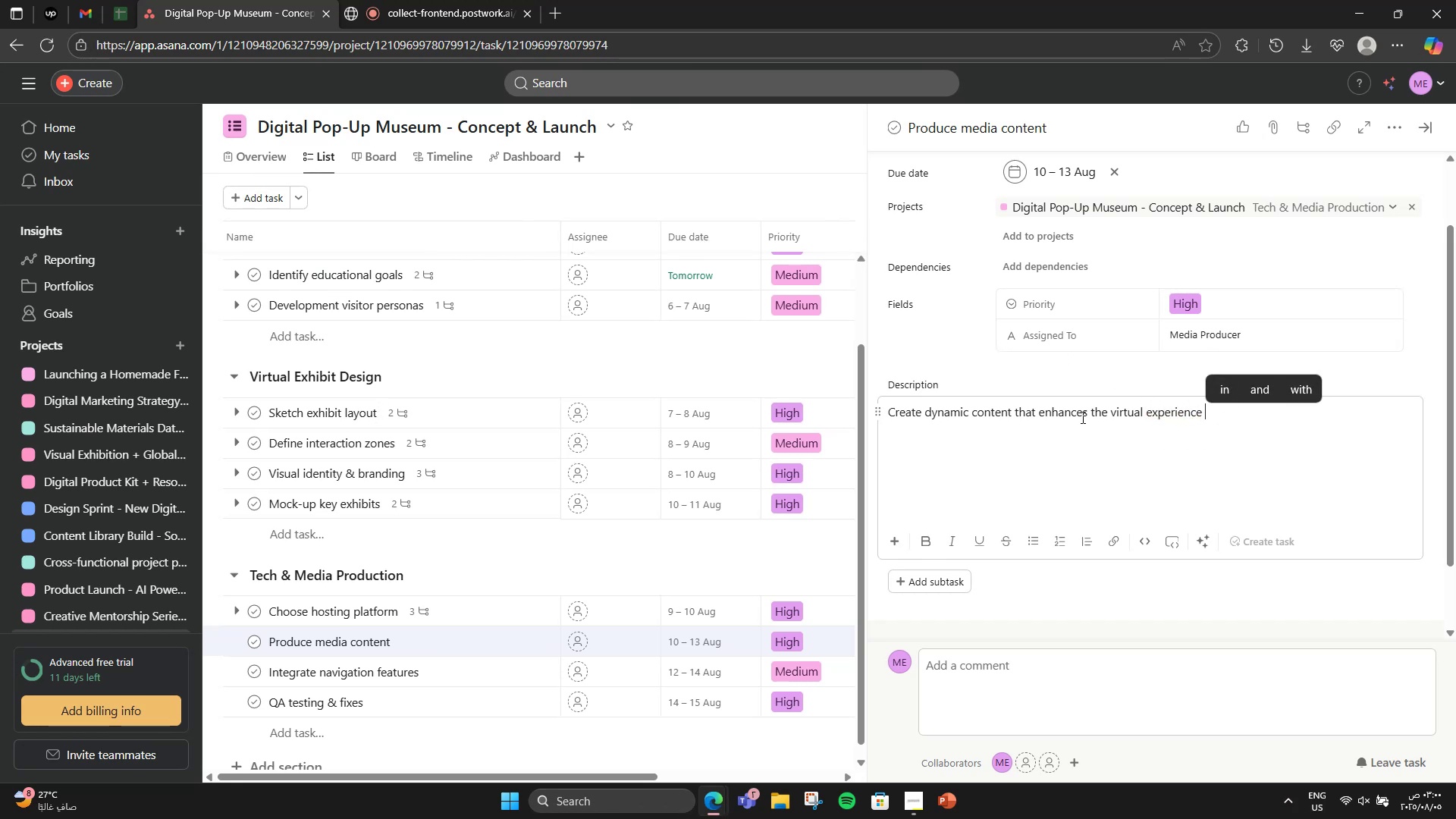 
scroll: coordinate [974, 468], scroll_direction: down, amount: 3.0
 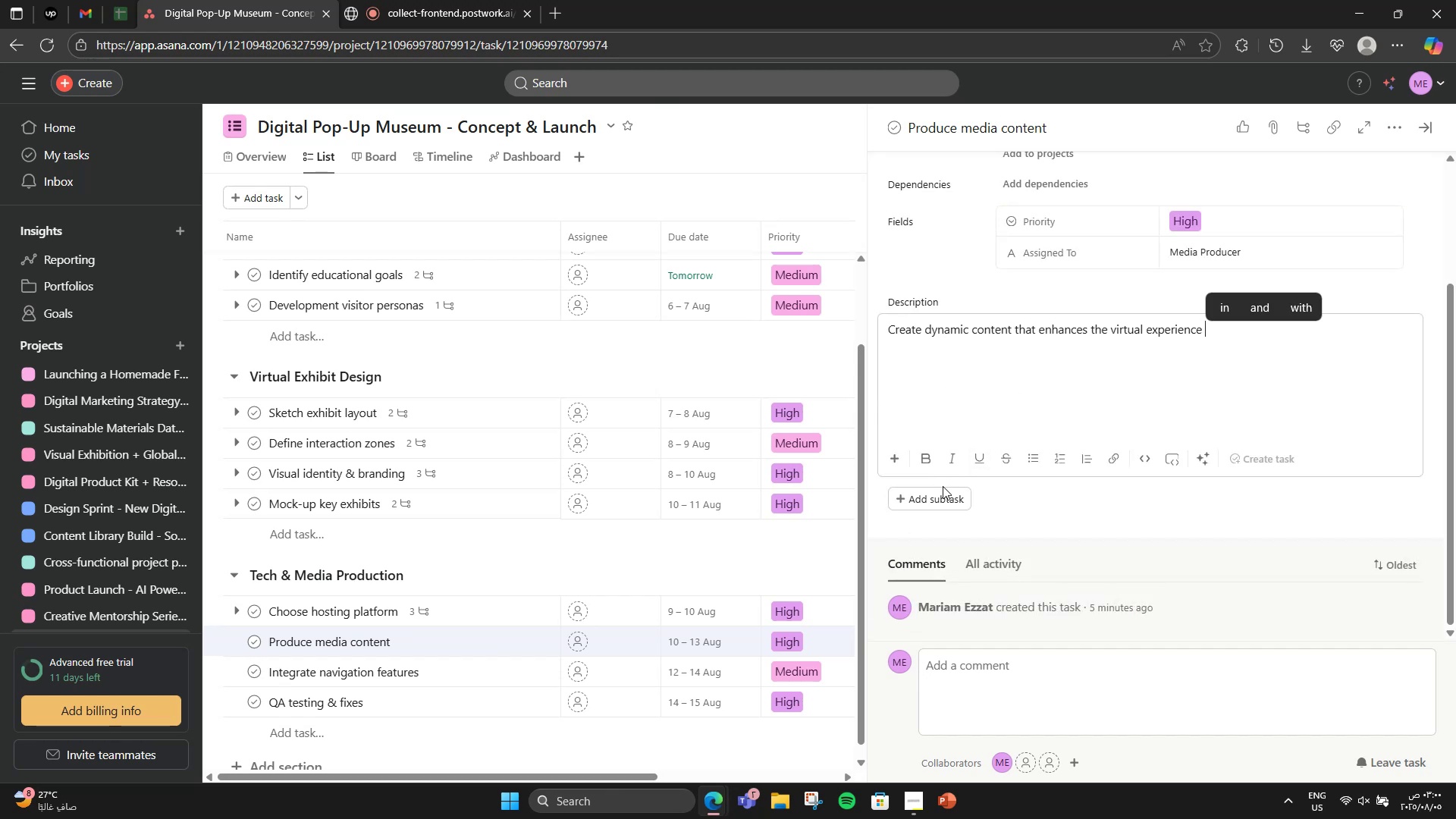 
left_click([940, 489])
 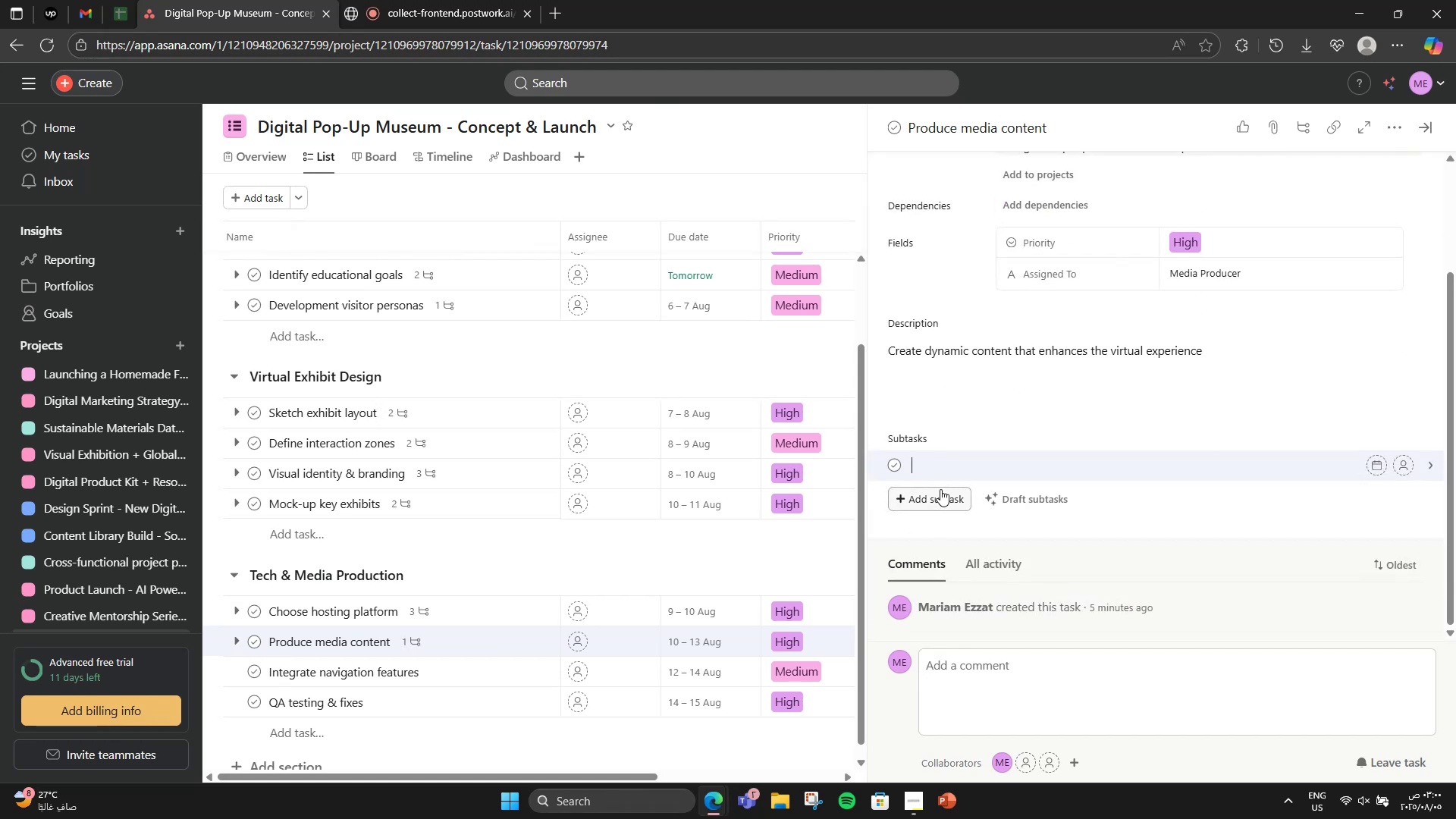 
wait(6.19)
 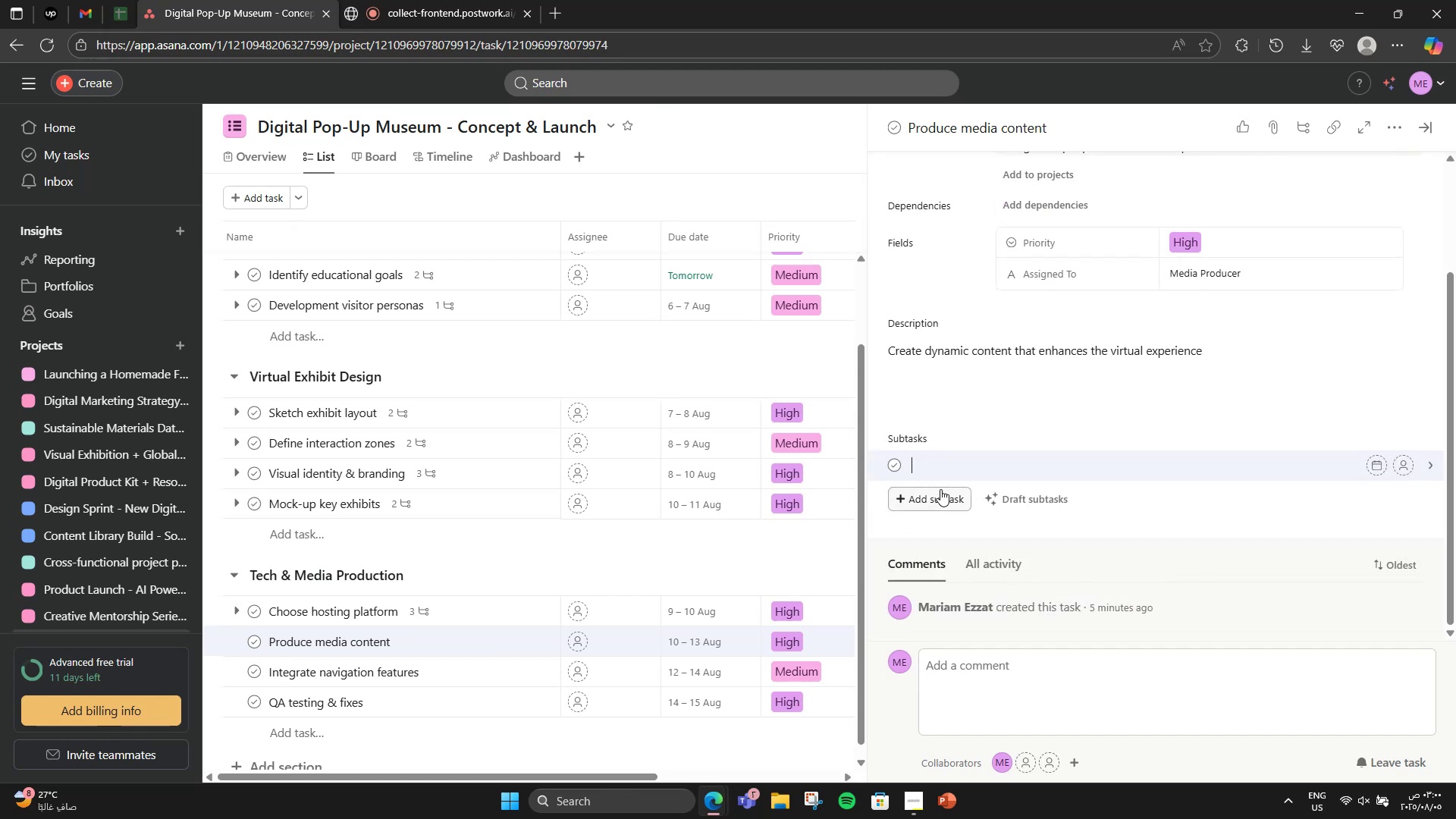 
type(Record audio guide)
 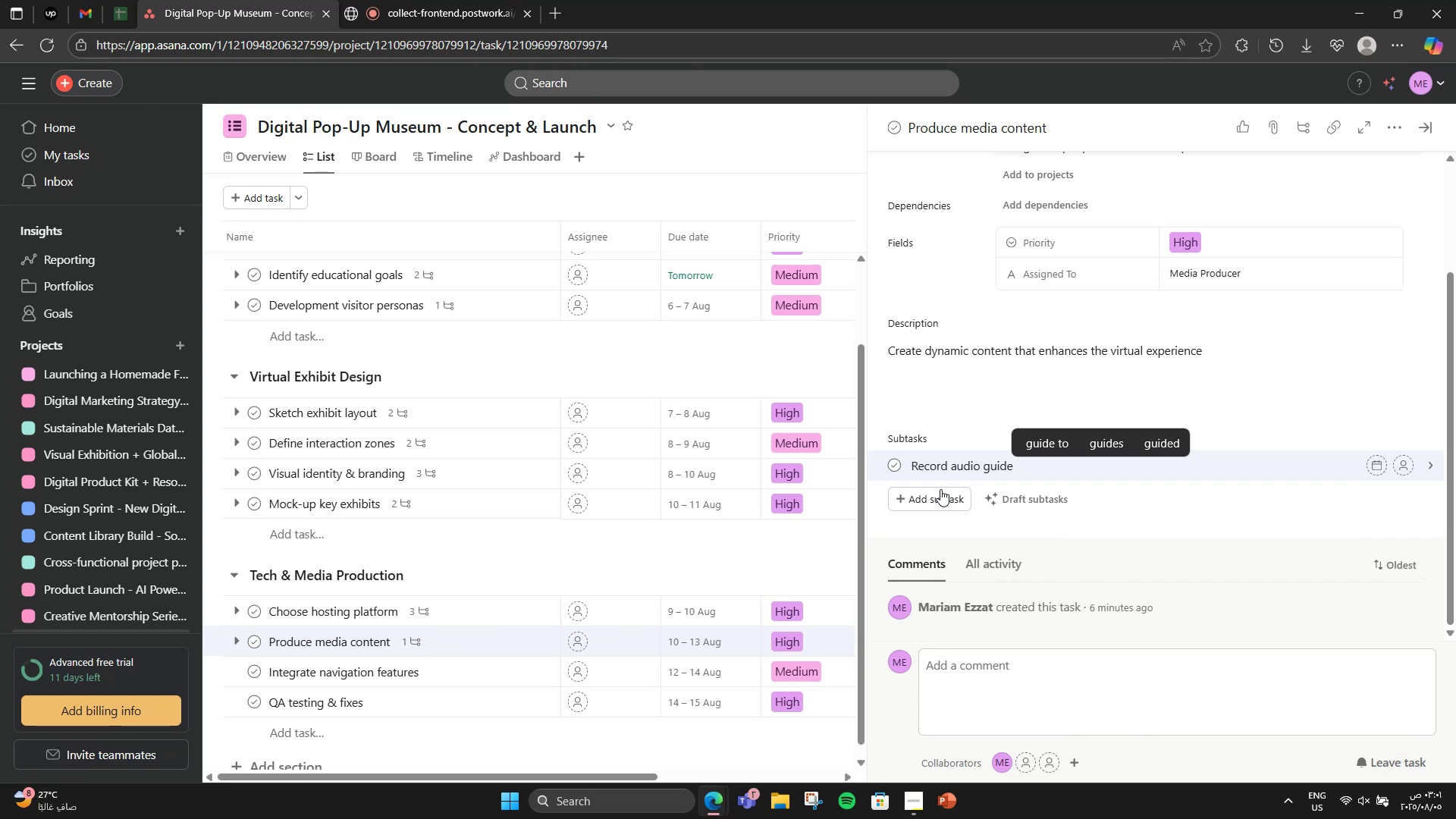 
key(Enter)
 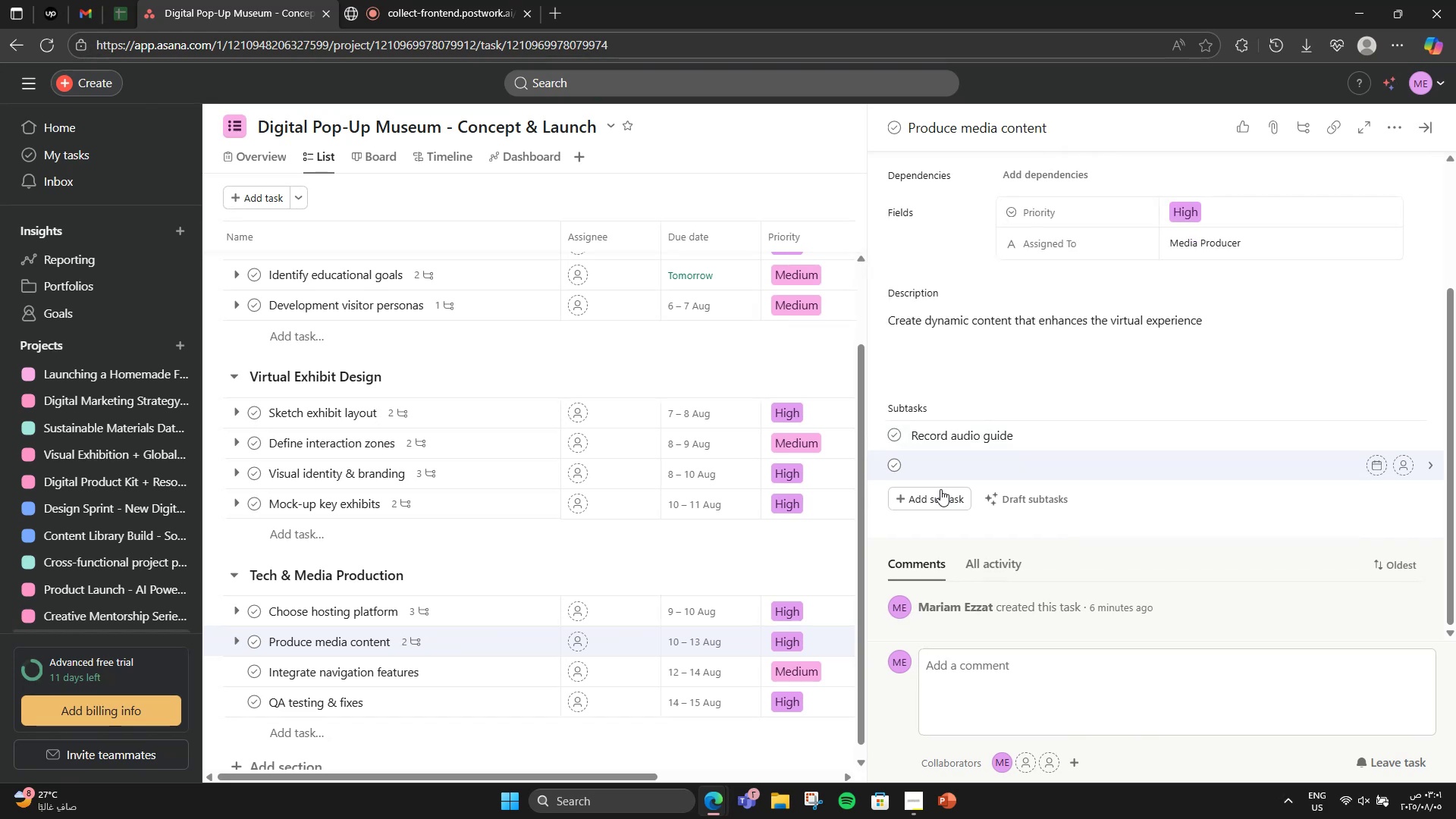 
type(MA)
key(Backspace)
type(ark intro video)
 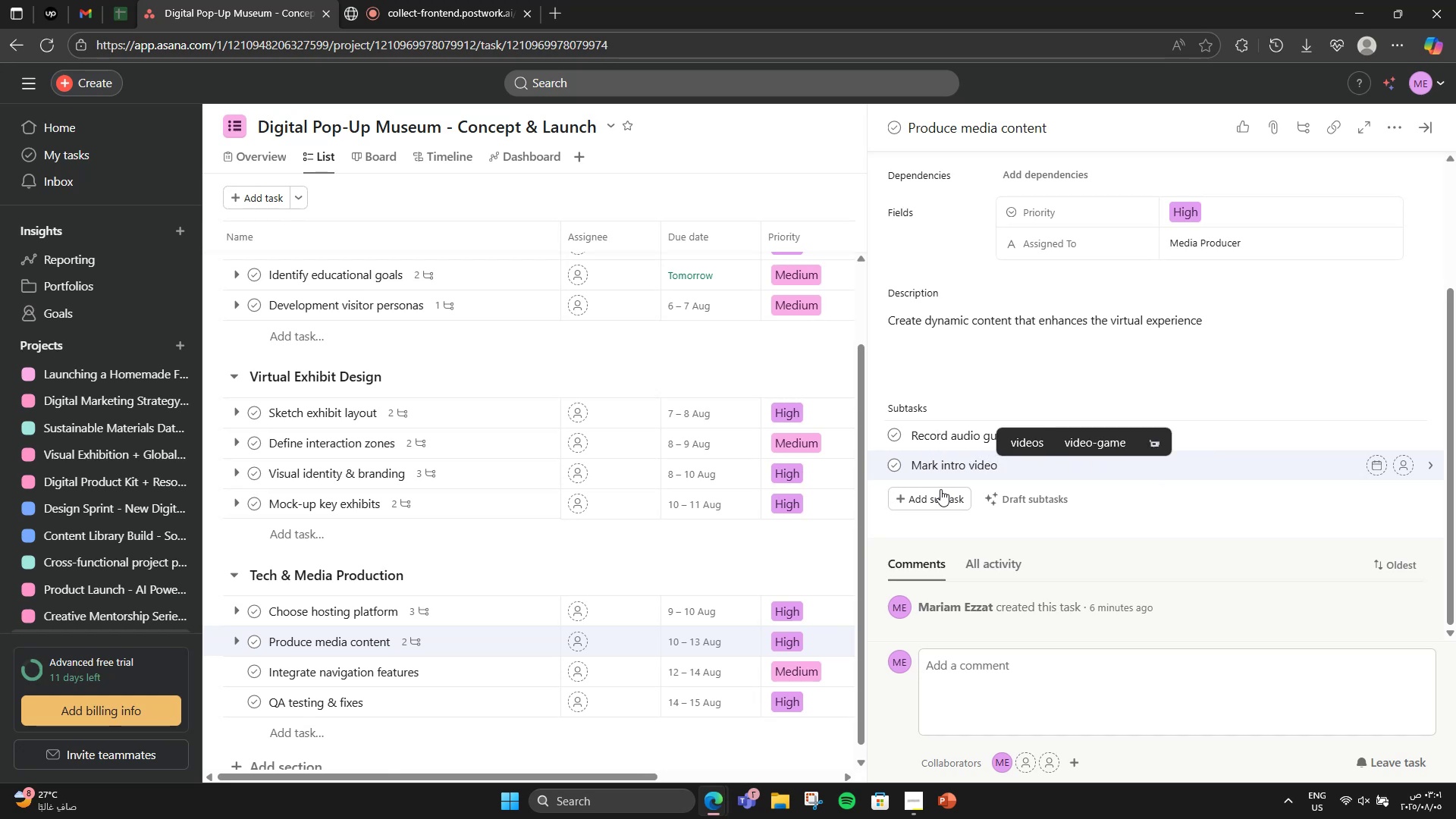 
key(Enter)
 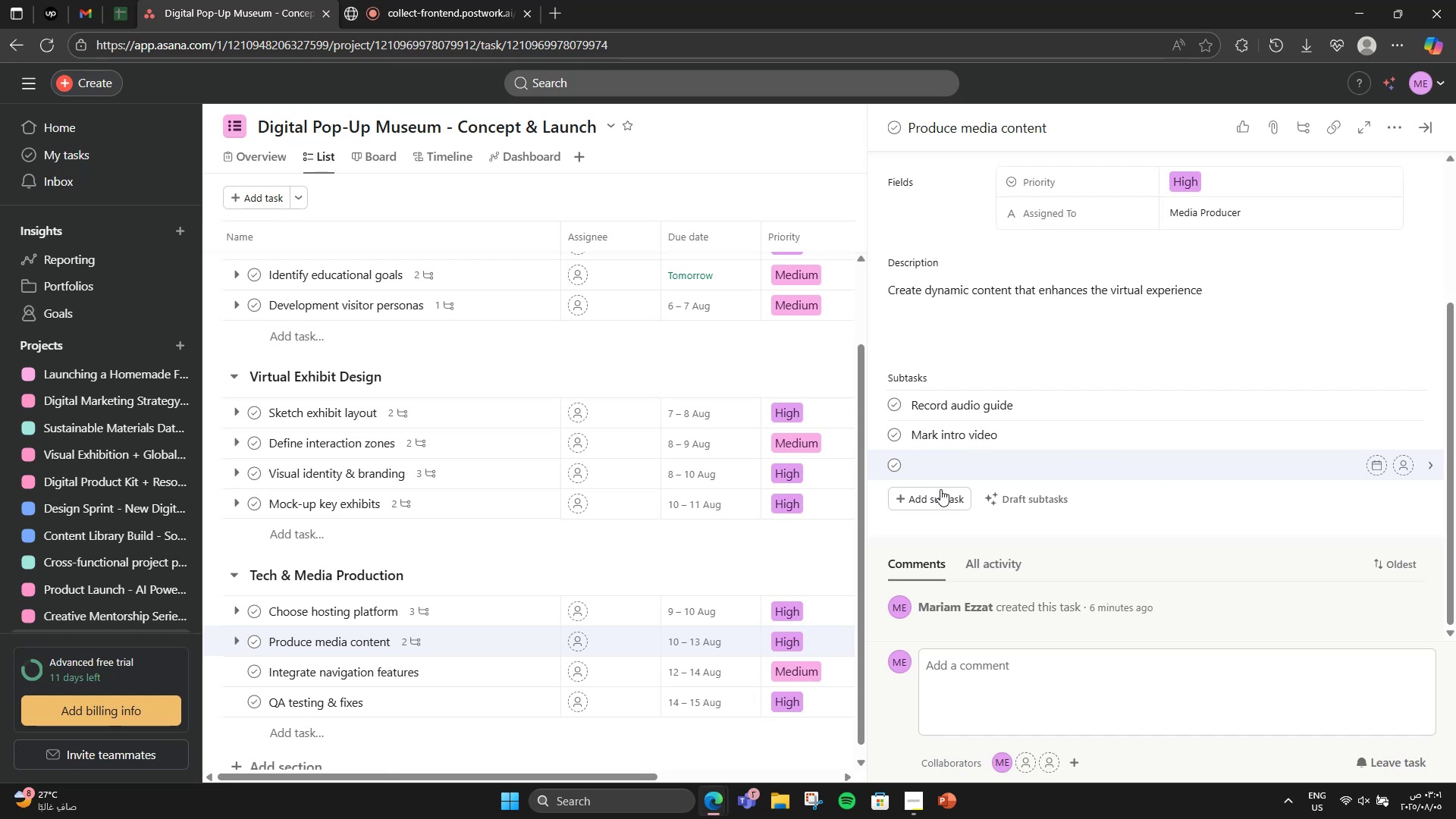 
type(Create animations)
 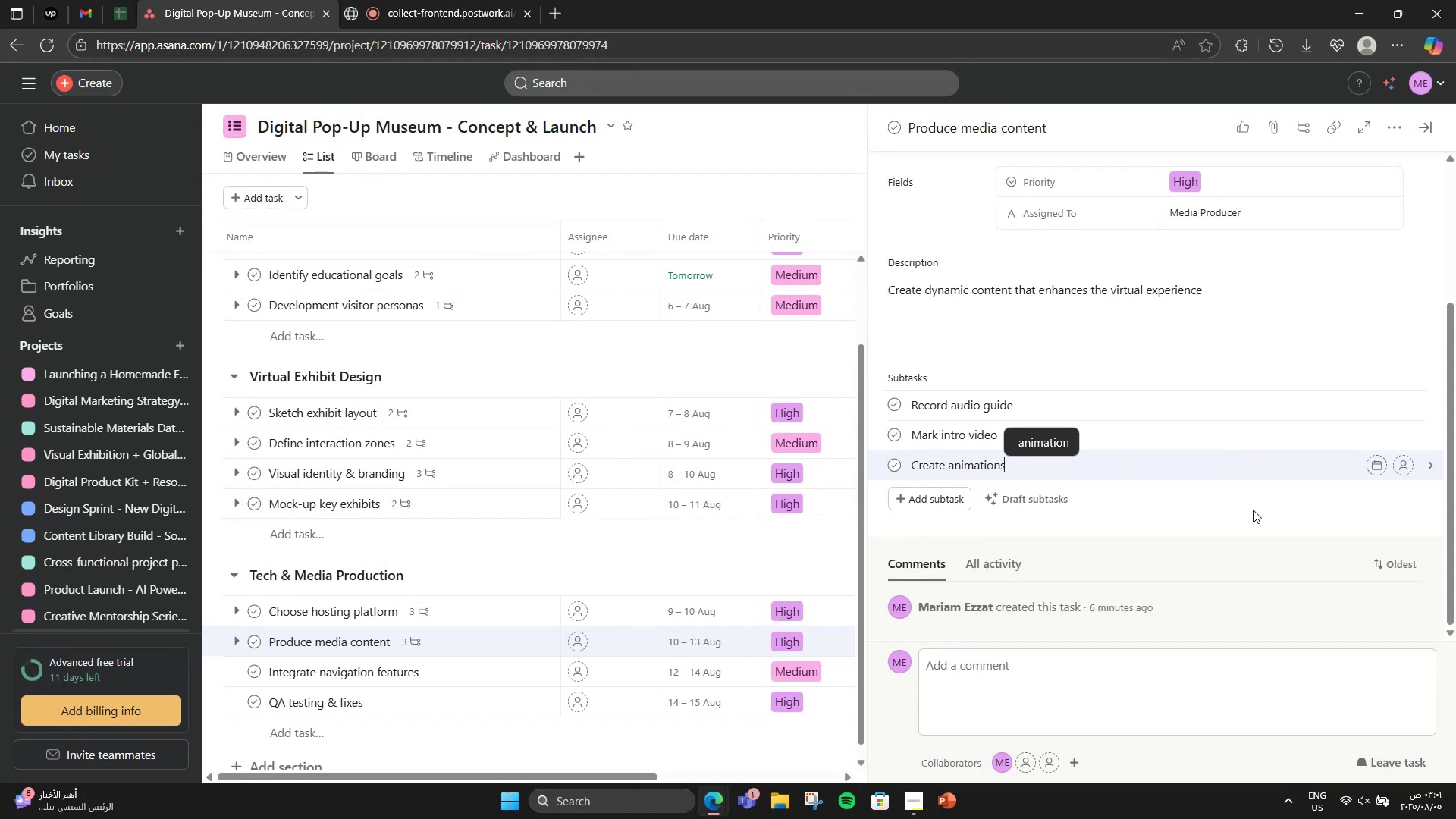 
scroll: coordinate [951, 358], scroll_direction: up, amount: 3.0
 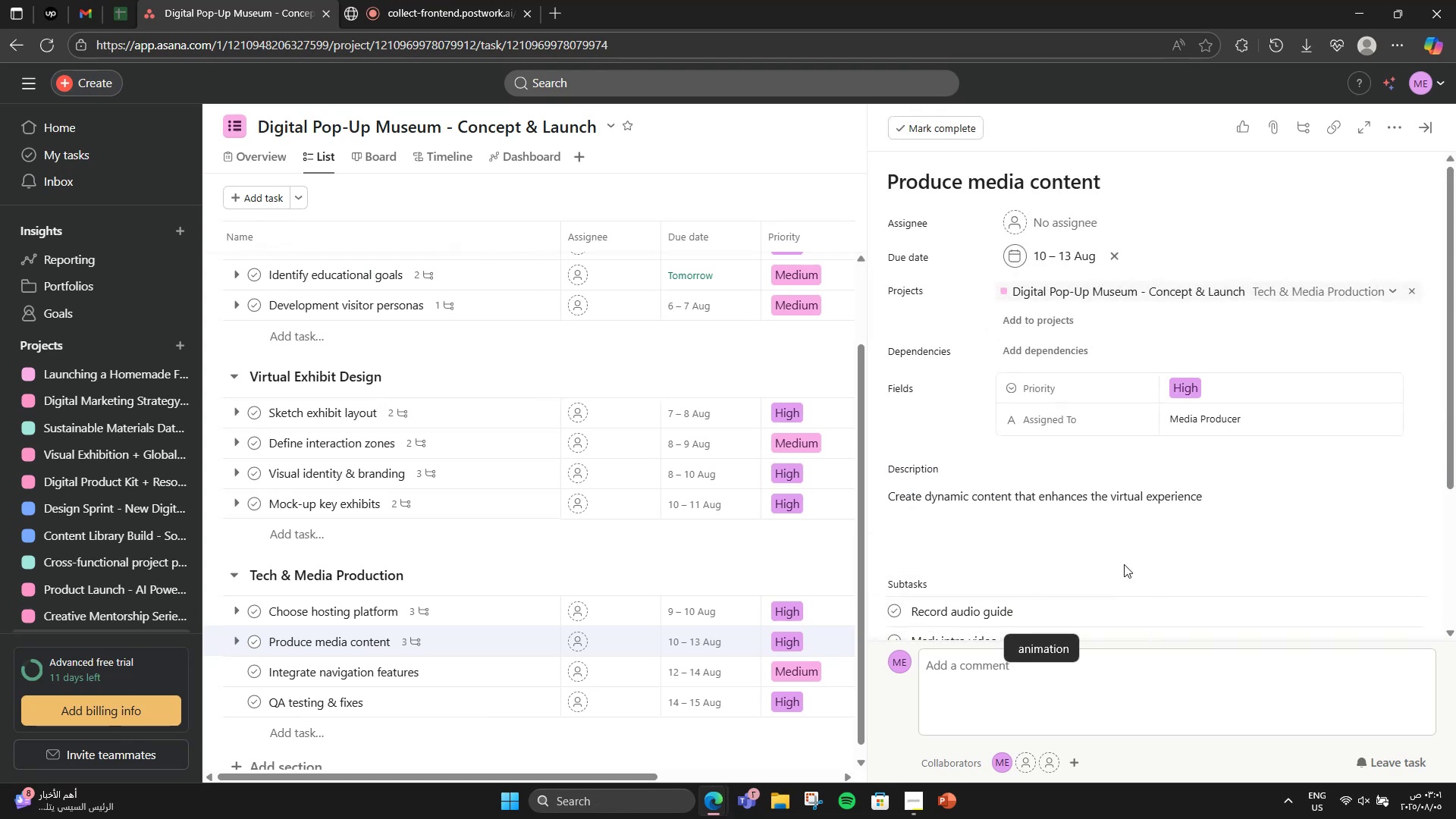 
scroll: coordinate [473, 675], scroll_direction: down, amount: 1.0
 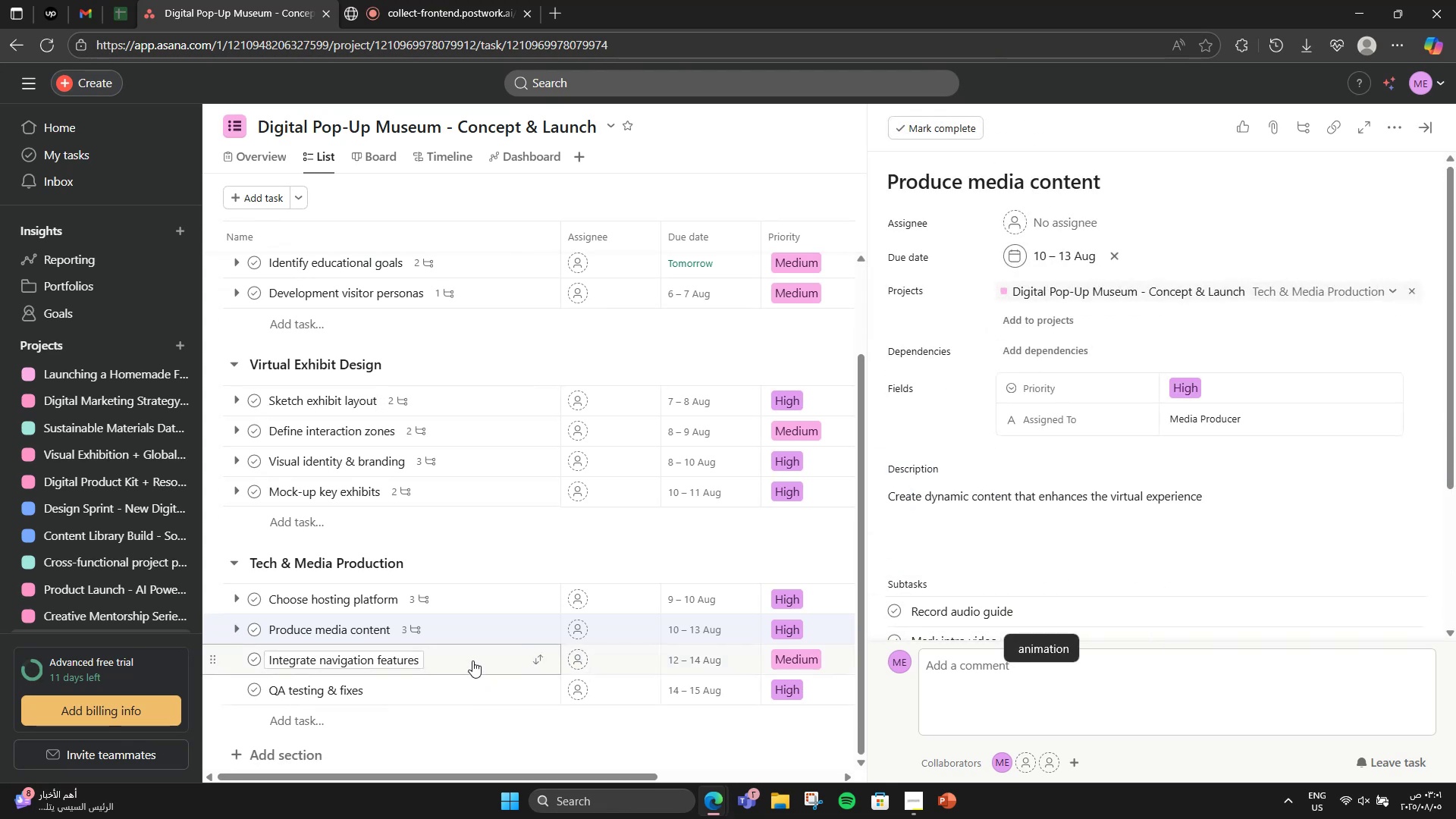 
left_click([472, 661])
 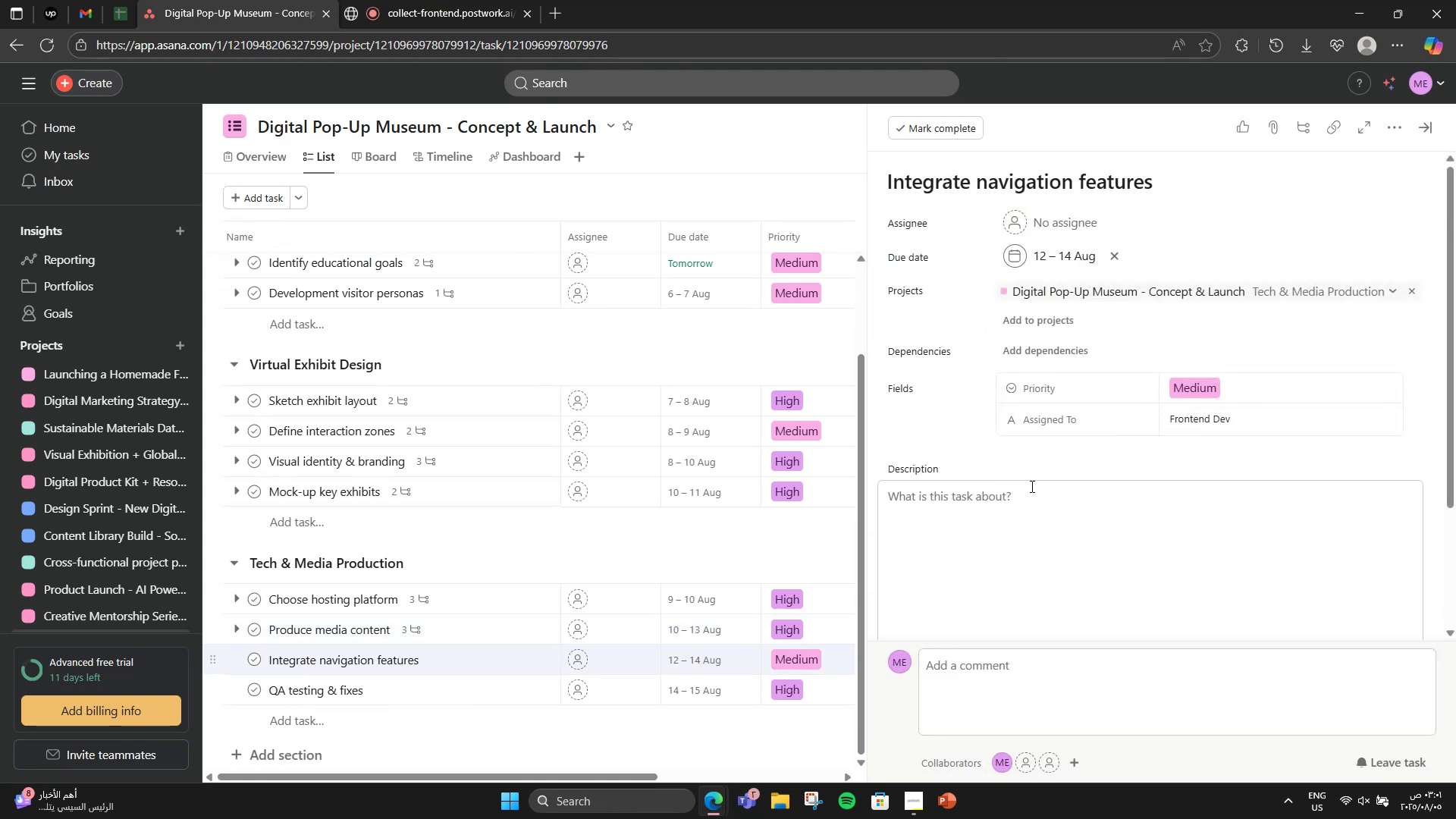 
scroll: coordinate [1145, 451], scroll_direction: down, amount: 2.0
 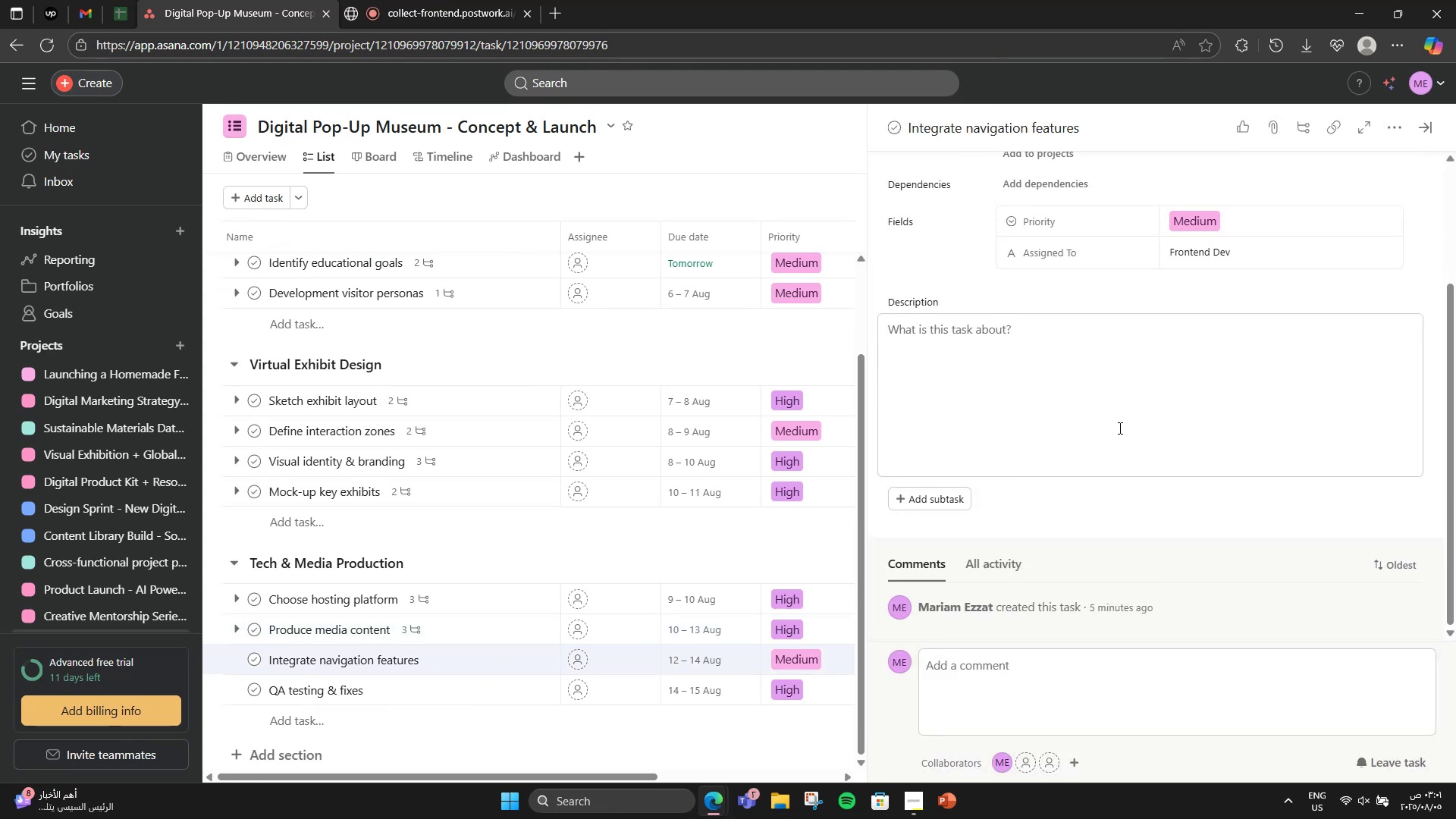 
left_click([1119, 428])
 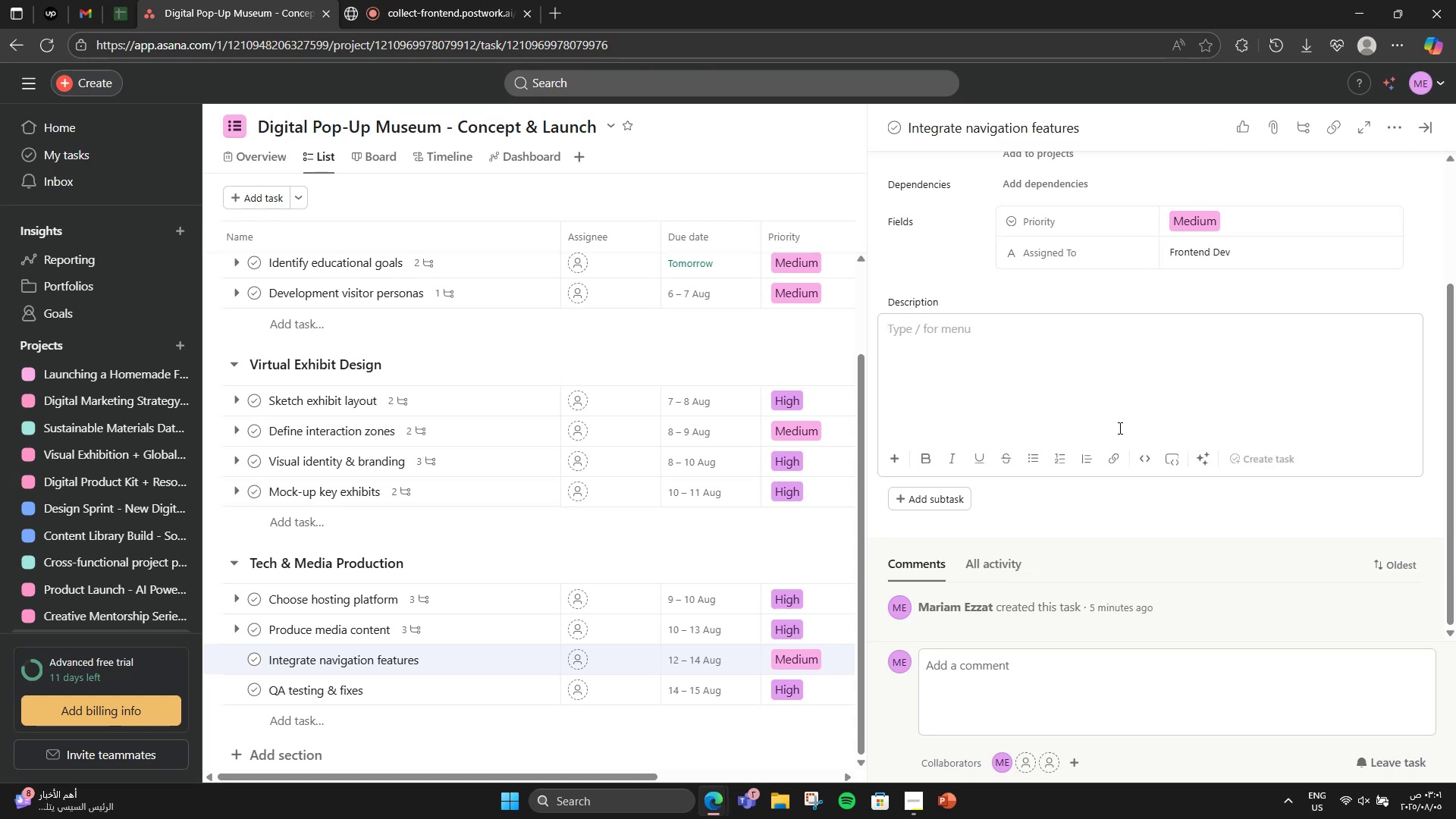 
type(Ensure users can easily )
 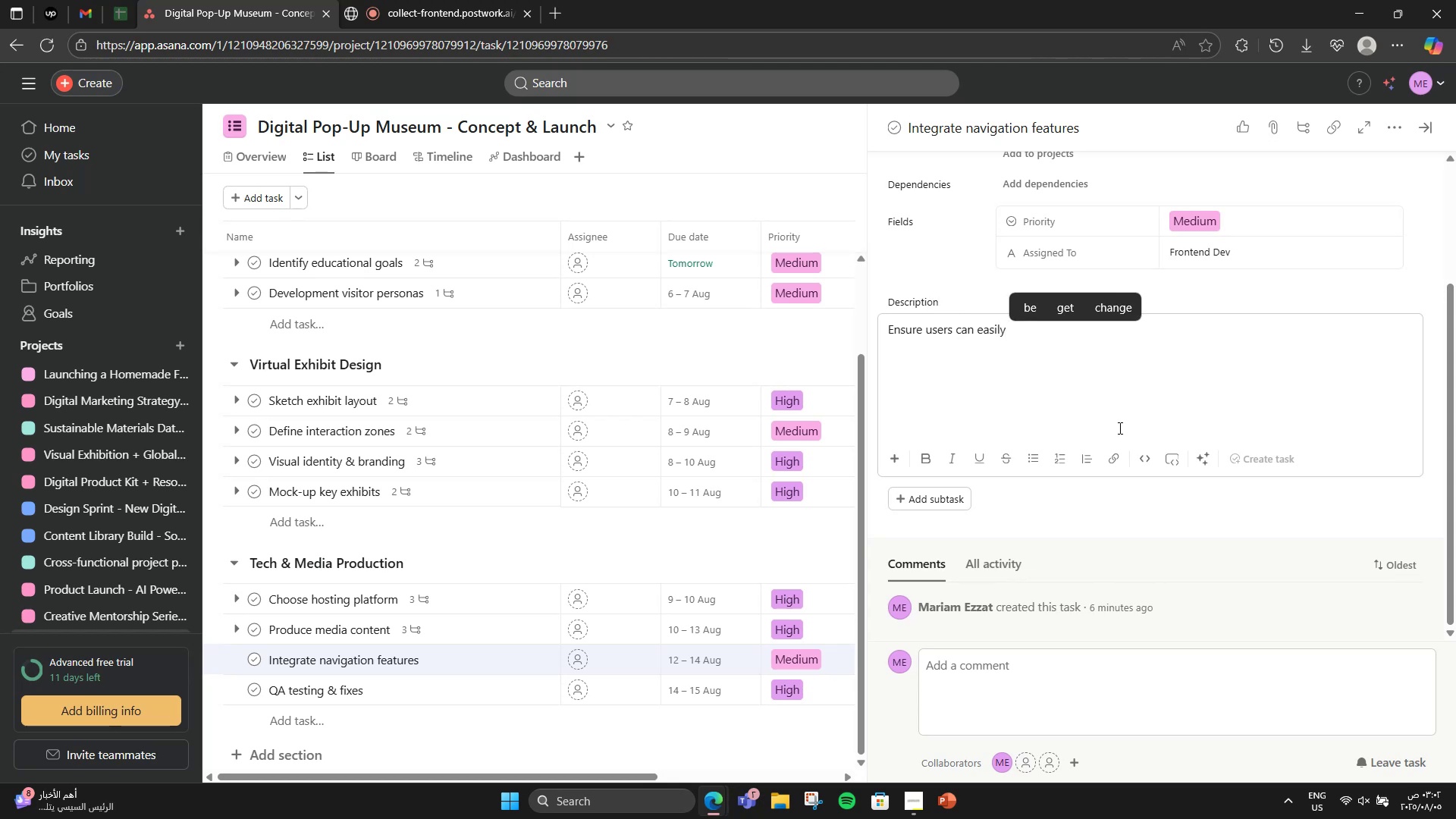 
type(navigate through the expero)
key(Backspace)
type(ience)
 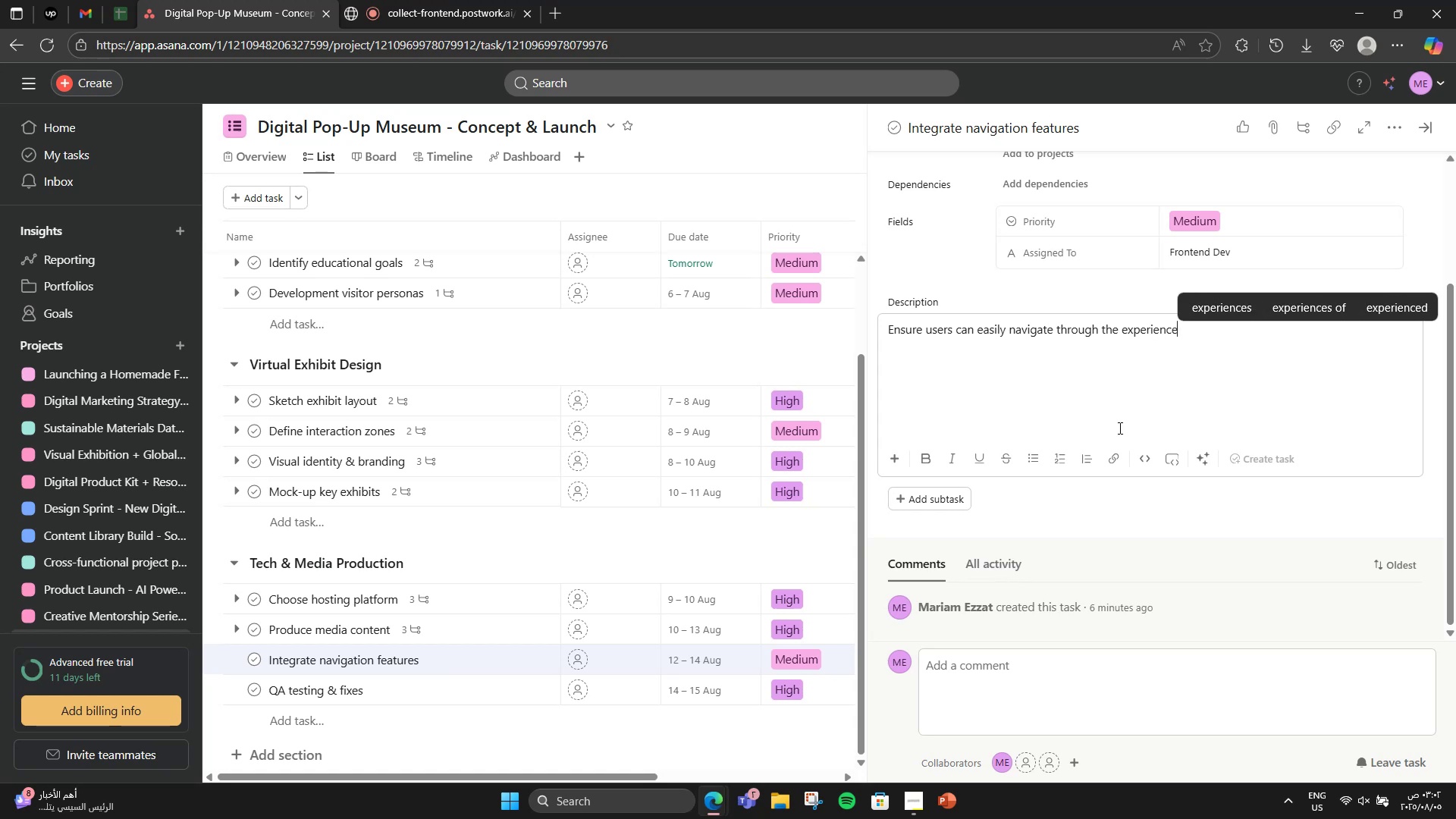 
key(Period)
 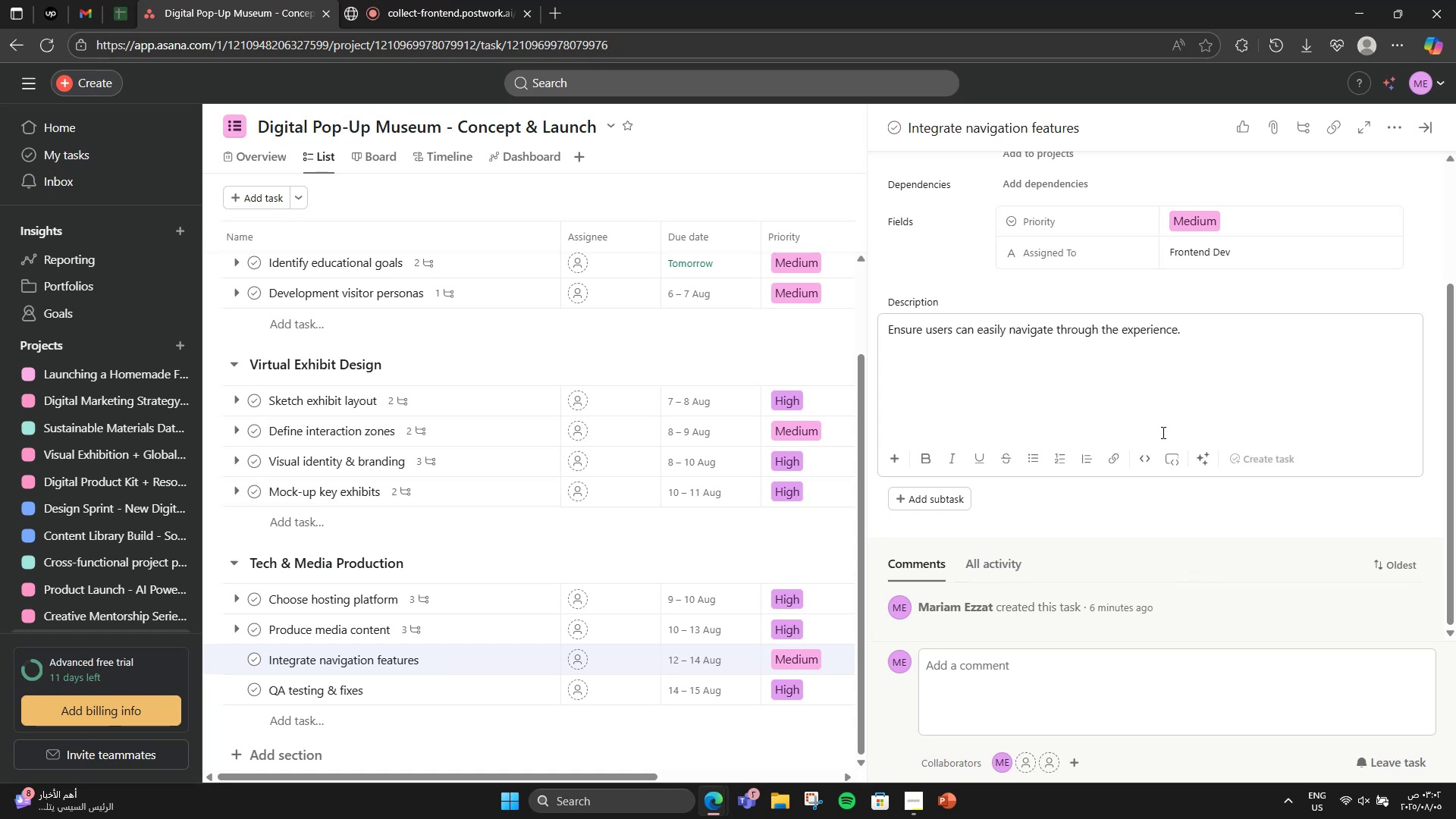 
scroll: coordinate [1037, 497], scroll_direction: down, amount: 2.0
 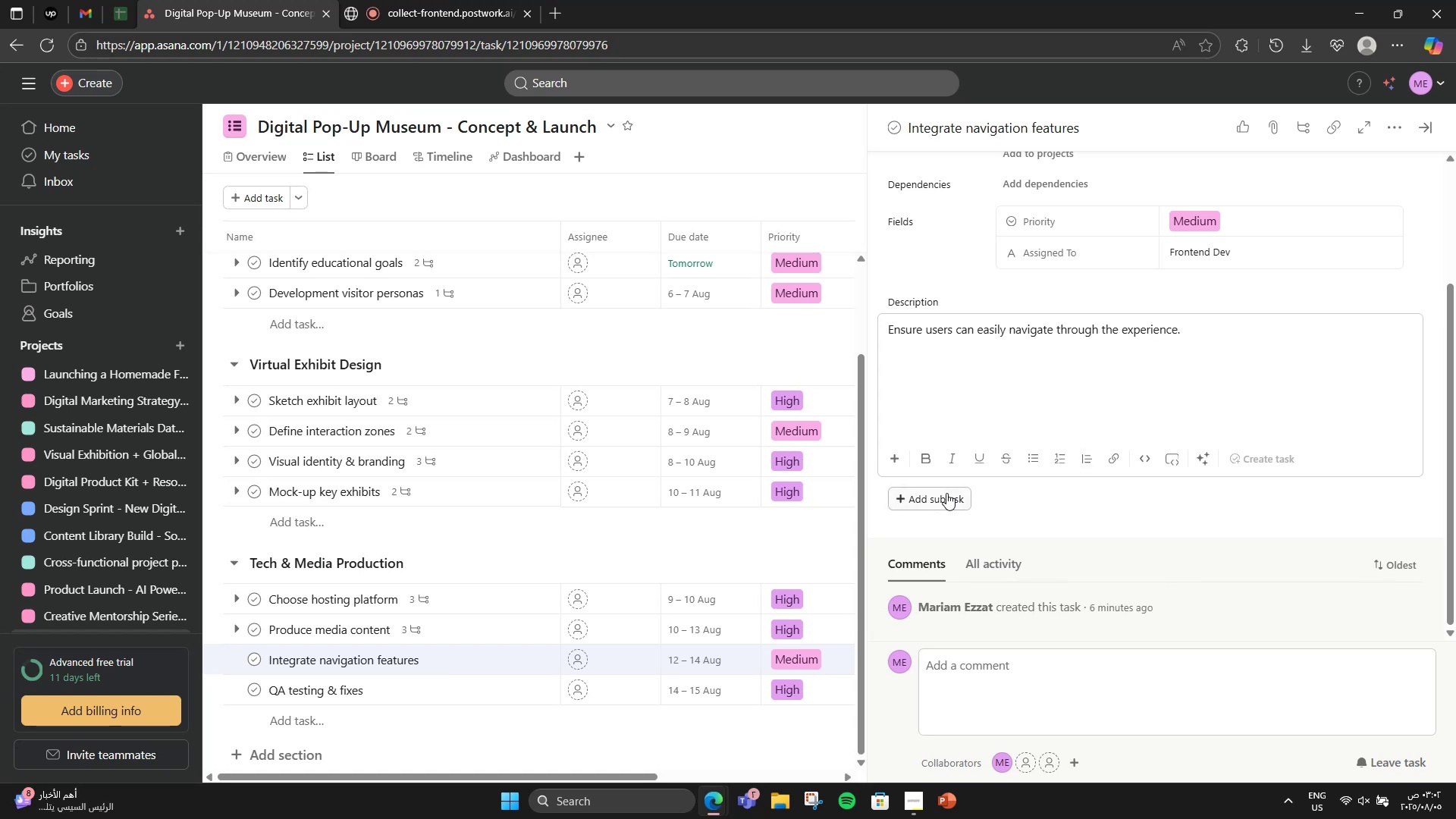 
left_click([946, 492])
 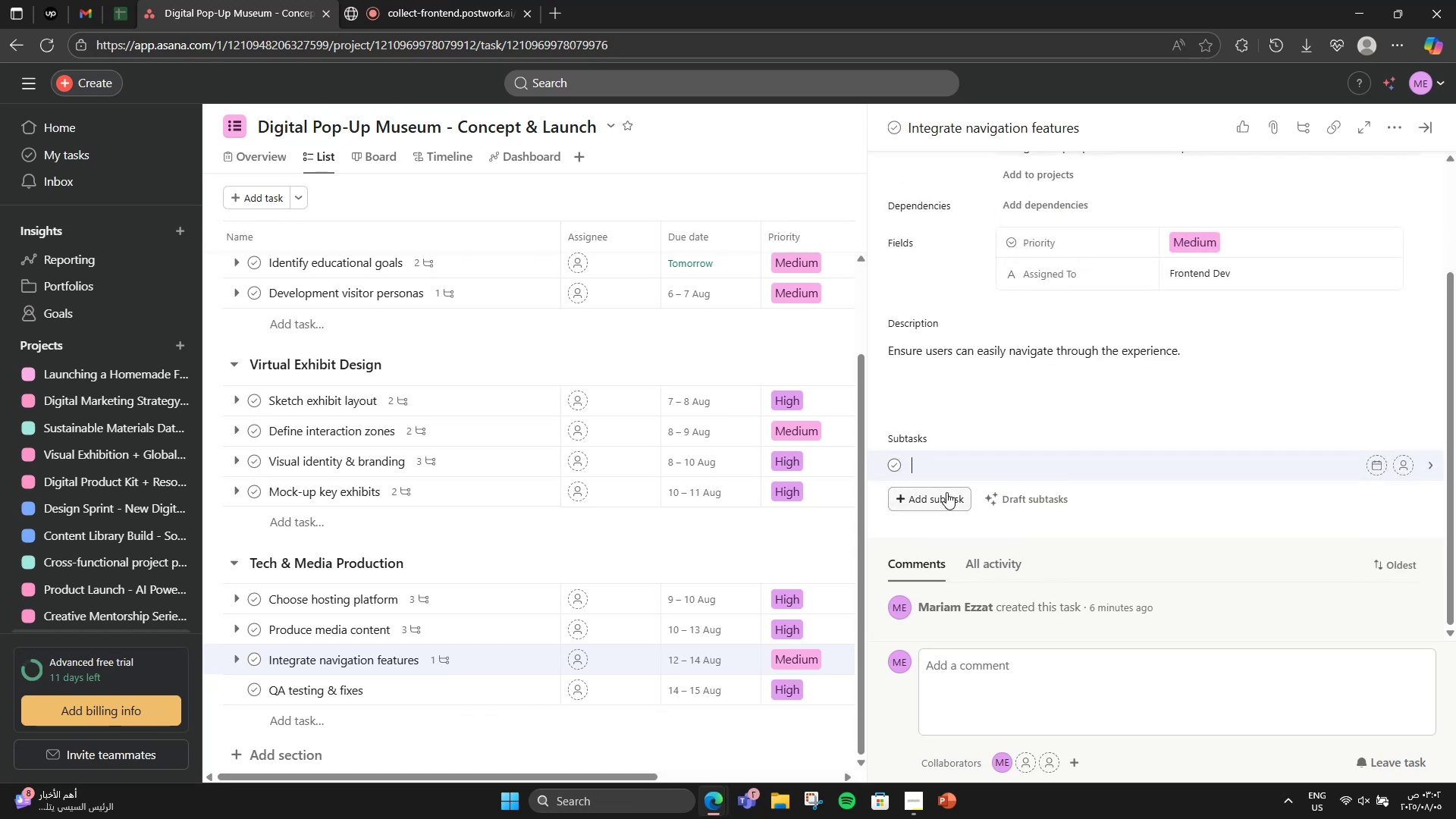 
type(Add home buttons)
 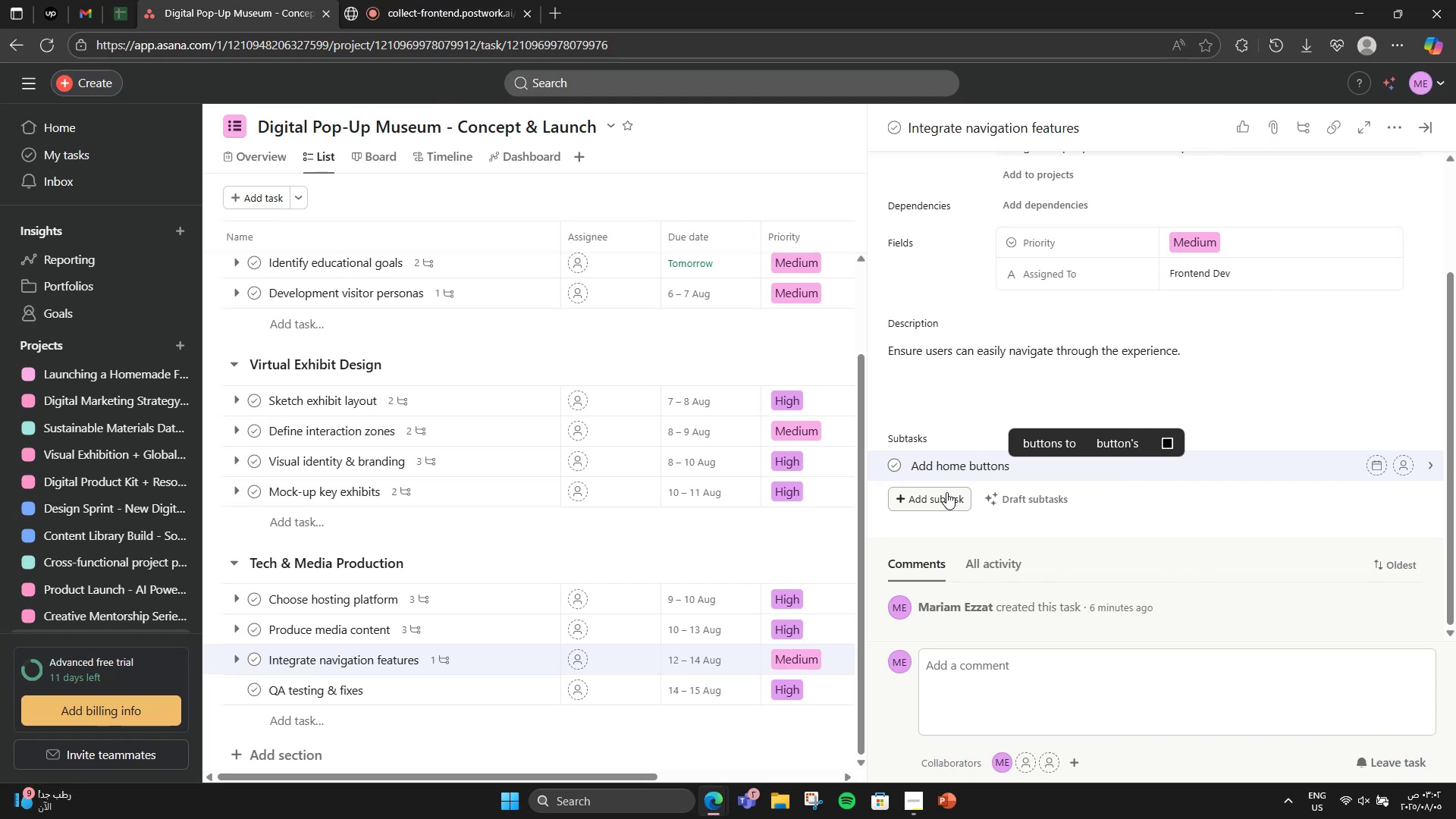 
key(Enter)
 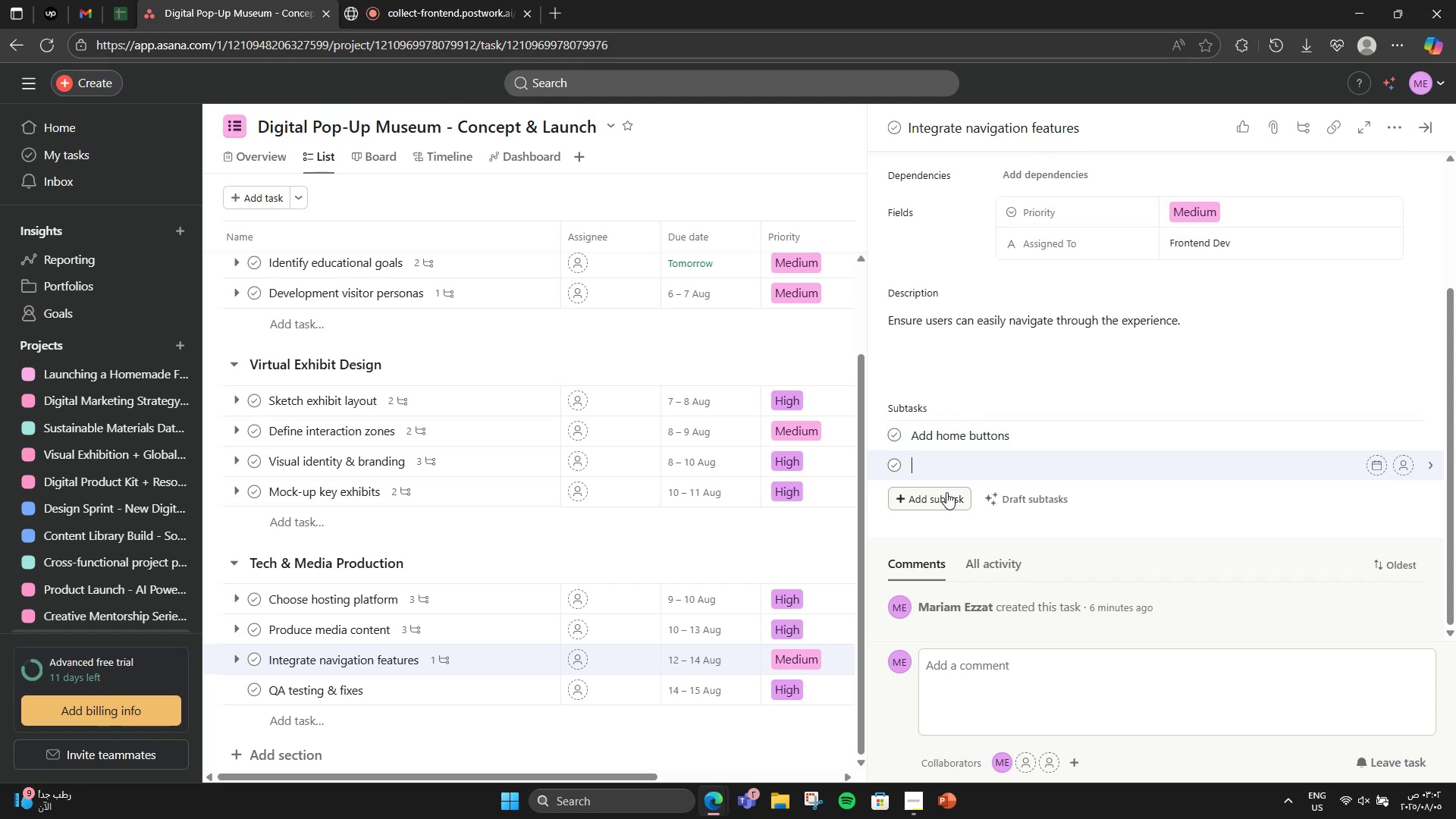 
type(Auto-scroll features )
key(Backspace)
 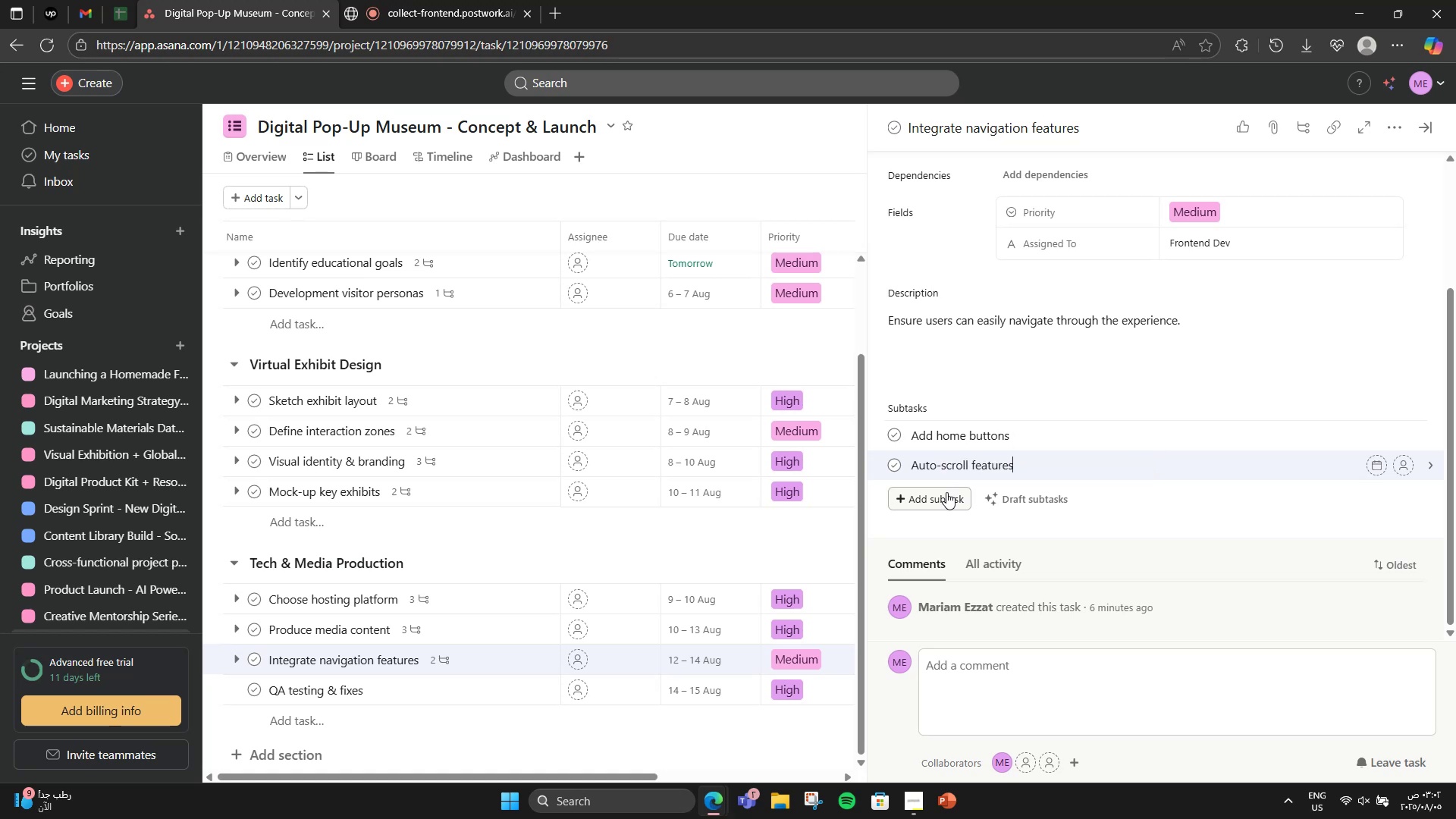 
key(Enter)
 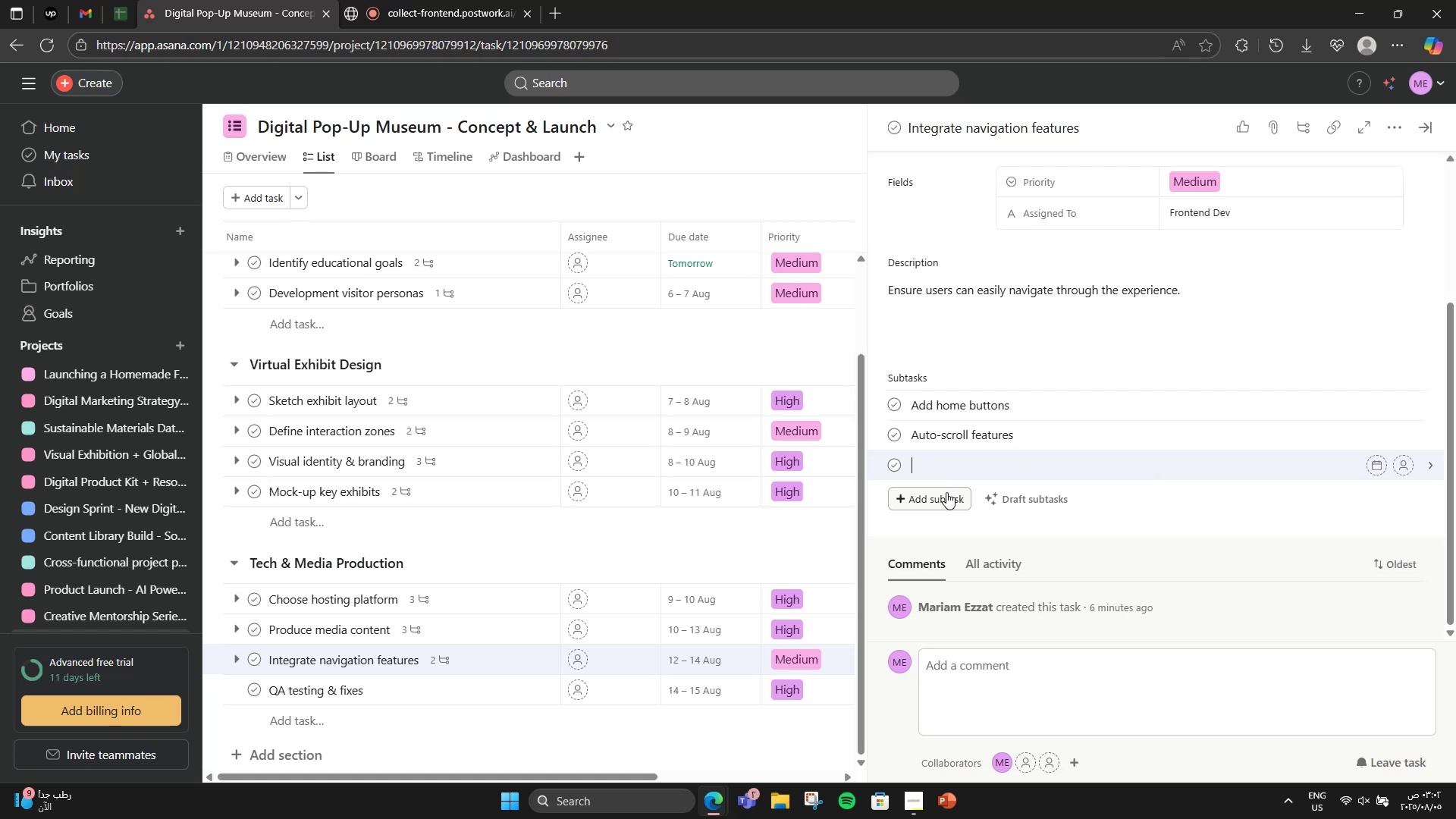 
type(Keyboard access)
 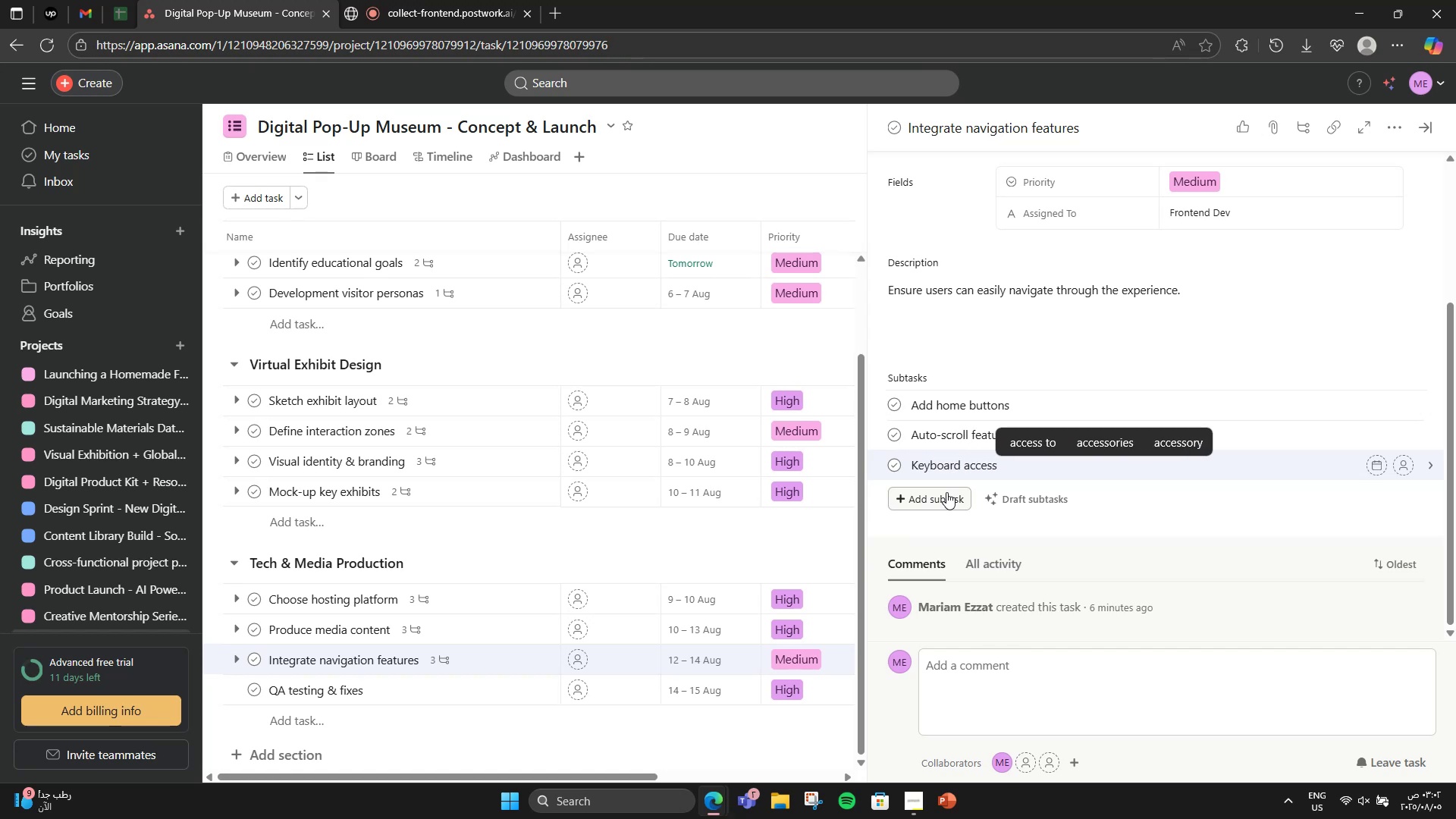 
scroll: coordinate [967, 474], scroll_direction: up, amount: 4.0
 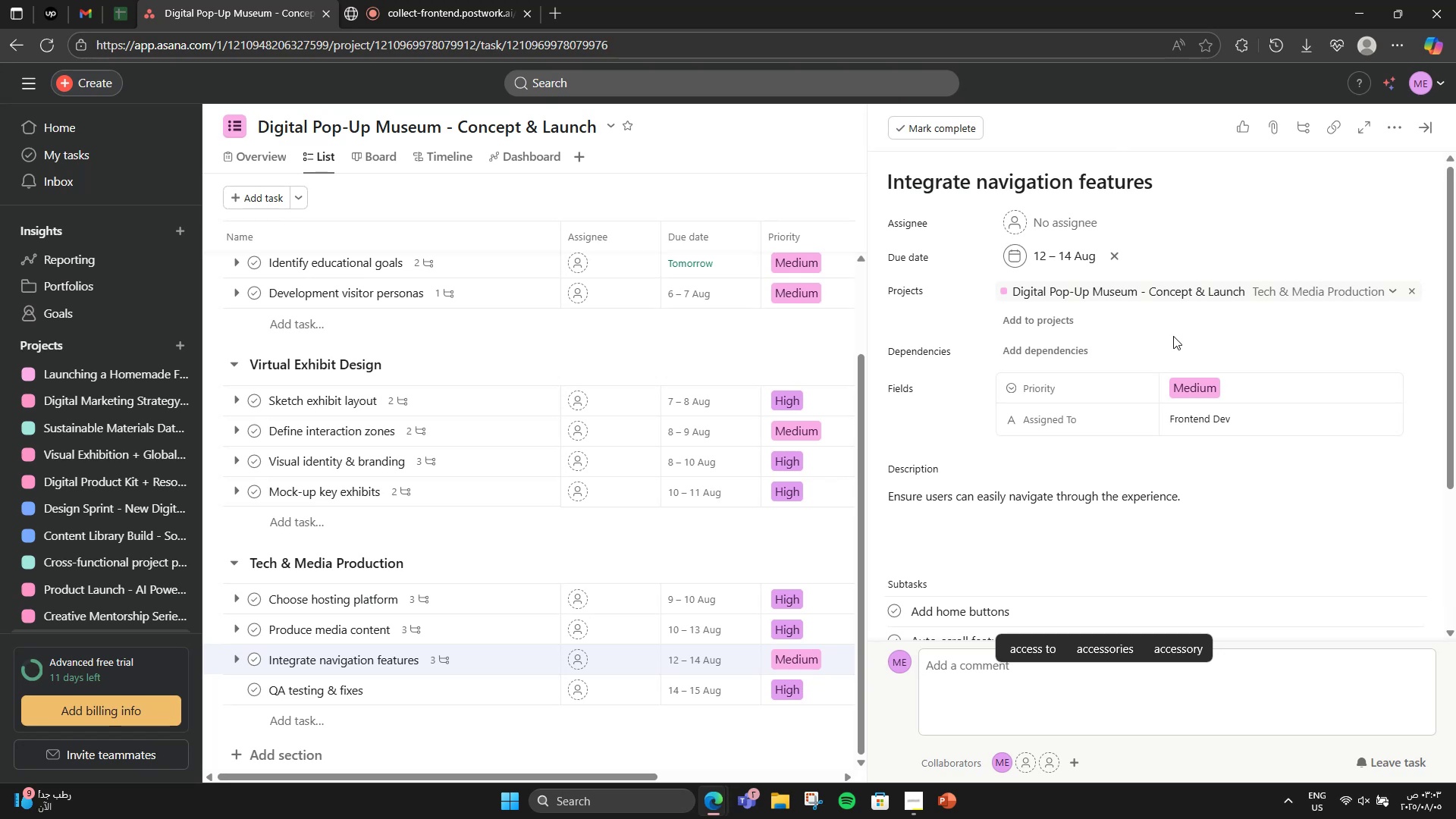 
wait(7.21)
 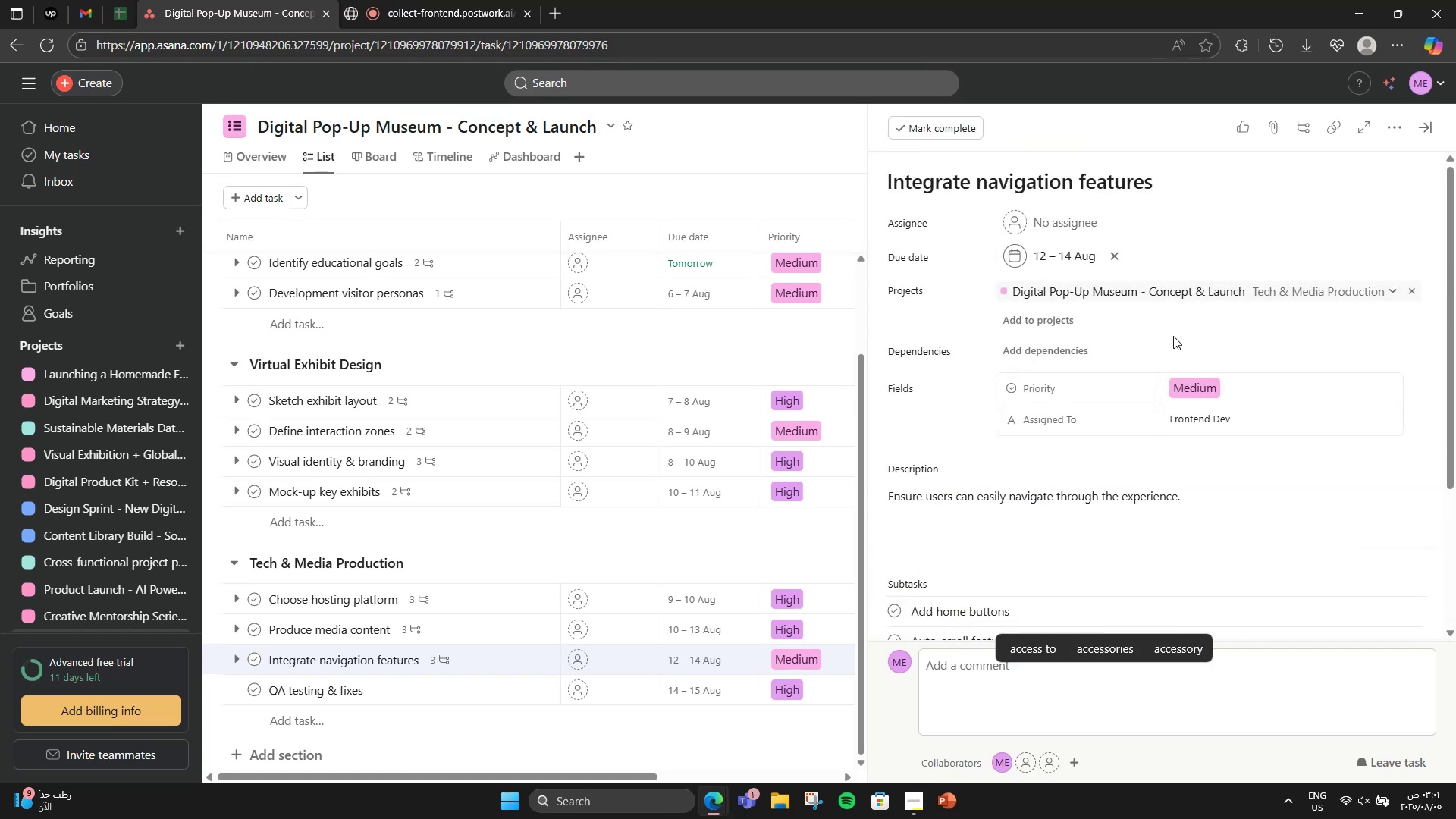 
left_click([483, 682])
 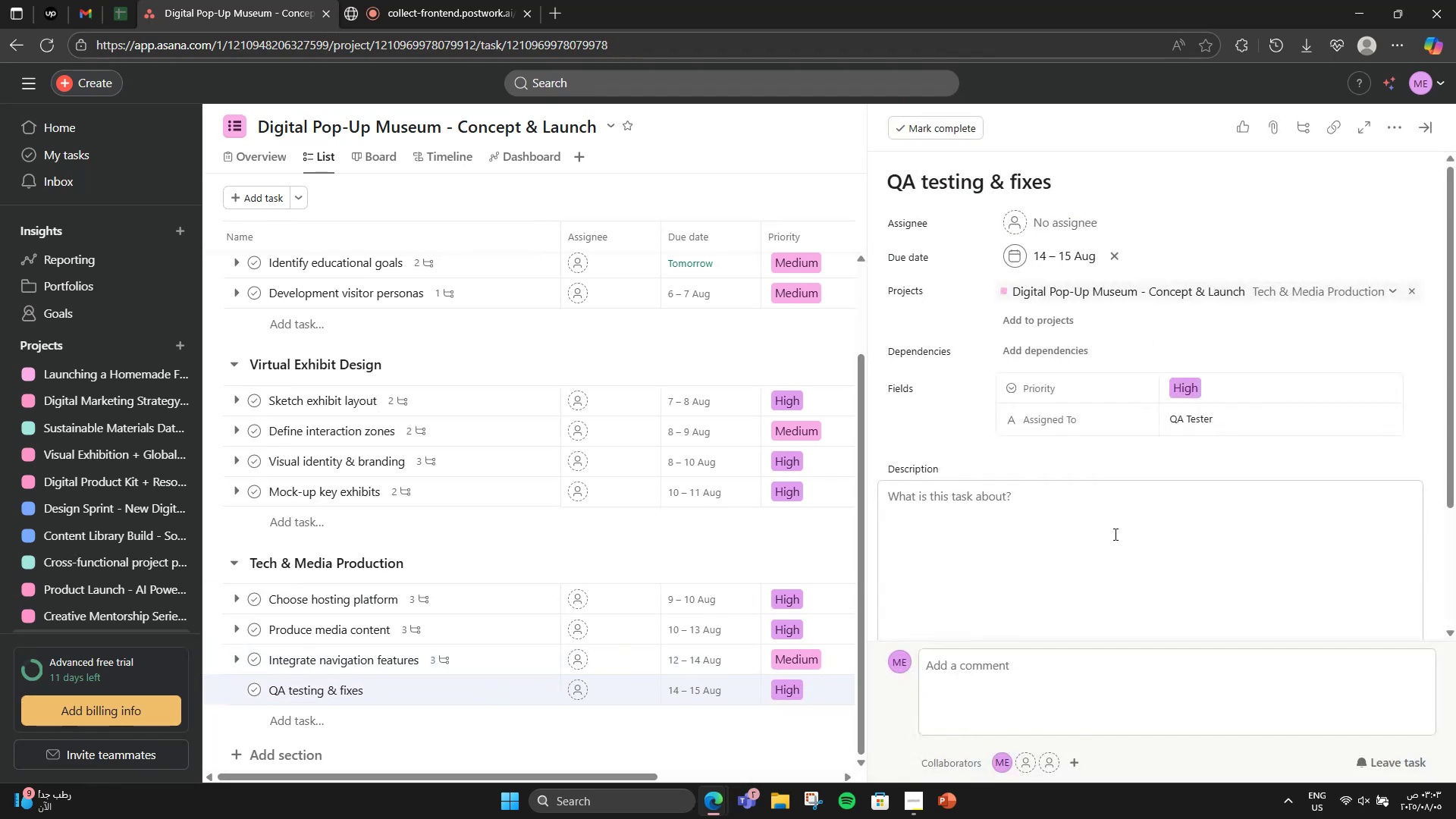 
left_click([936, 496])
 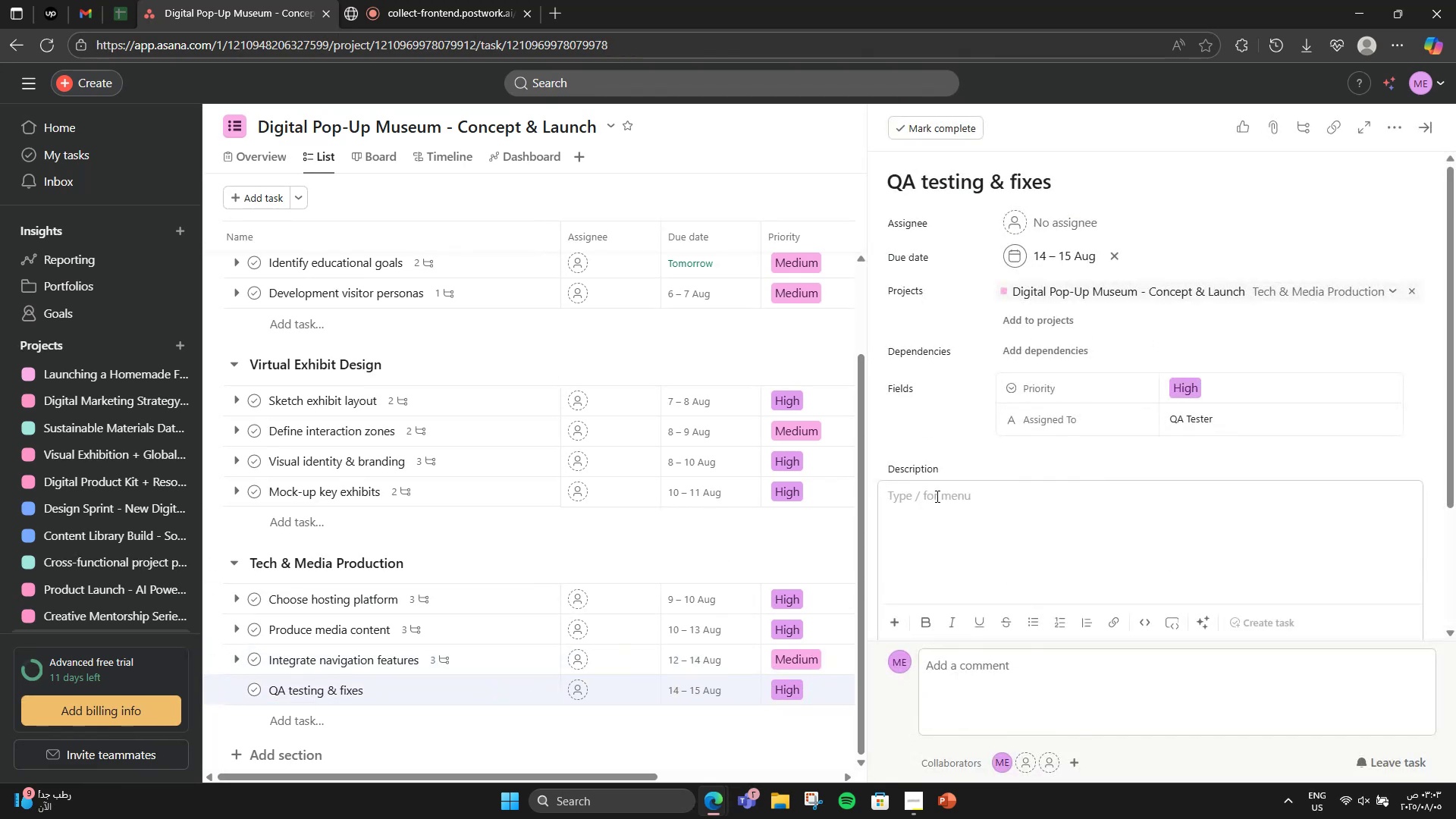 
type(Run tests to ensure all interactions and elements work smoothly)
 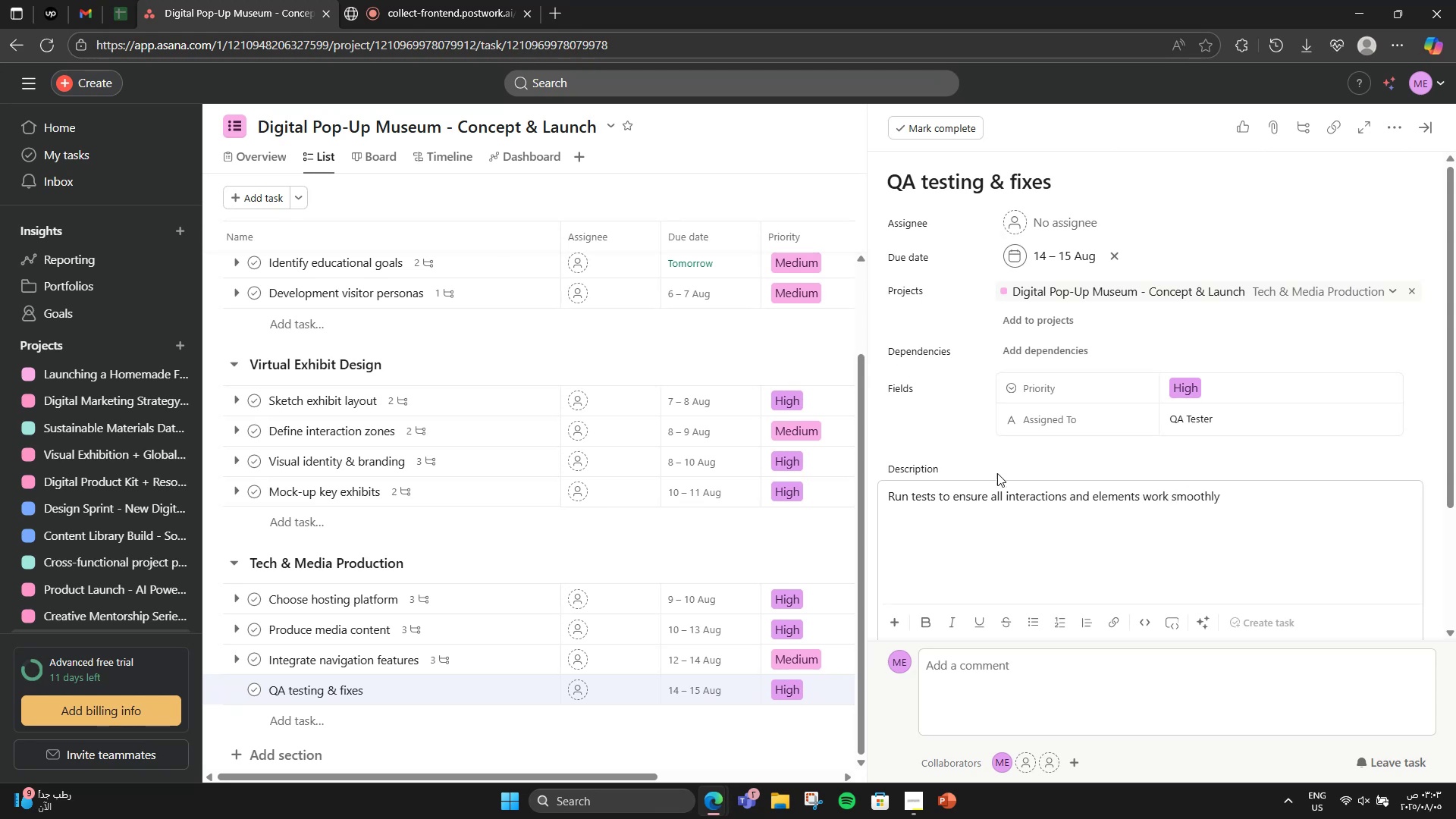 
scroll: coordinate [998, 473], scroll_direction: down, amount: 3.0
 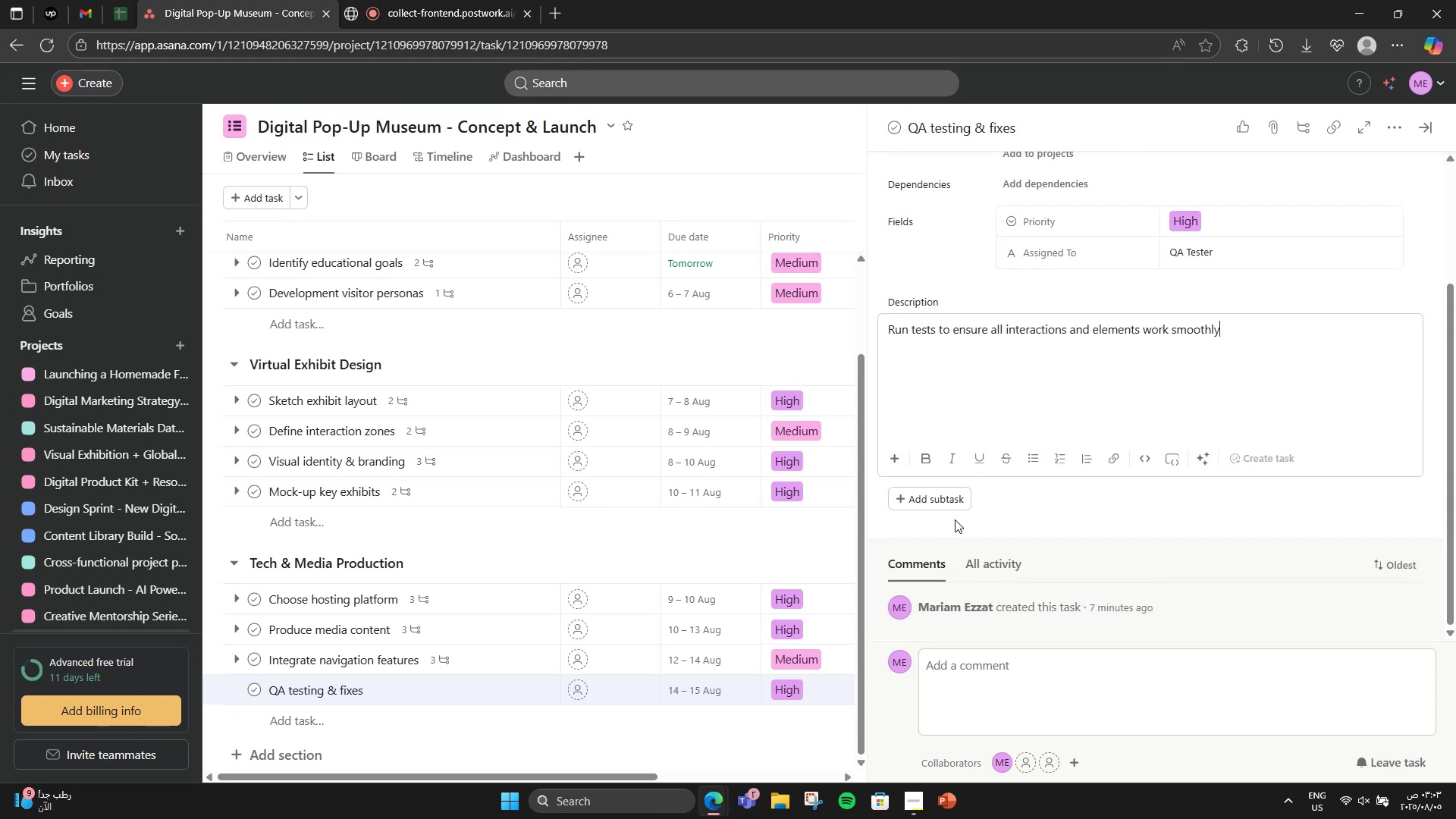 
left_click([955, 508])
 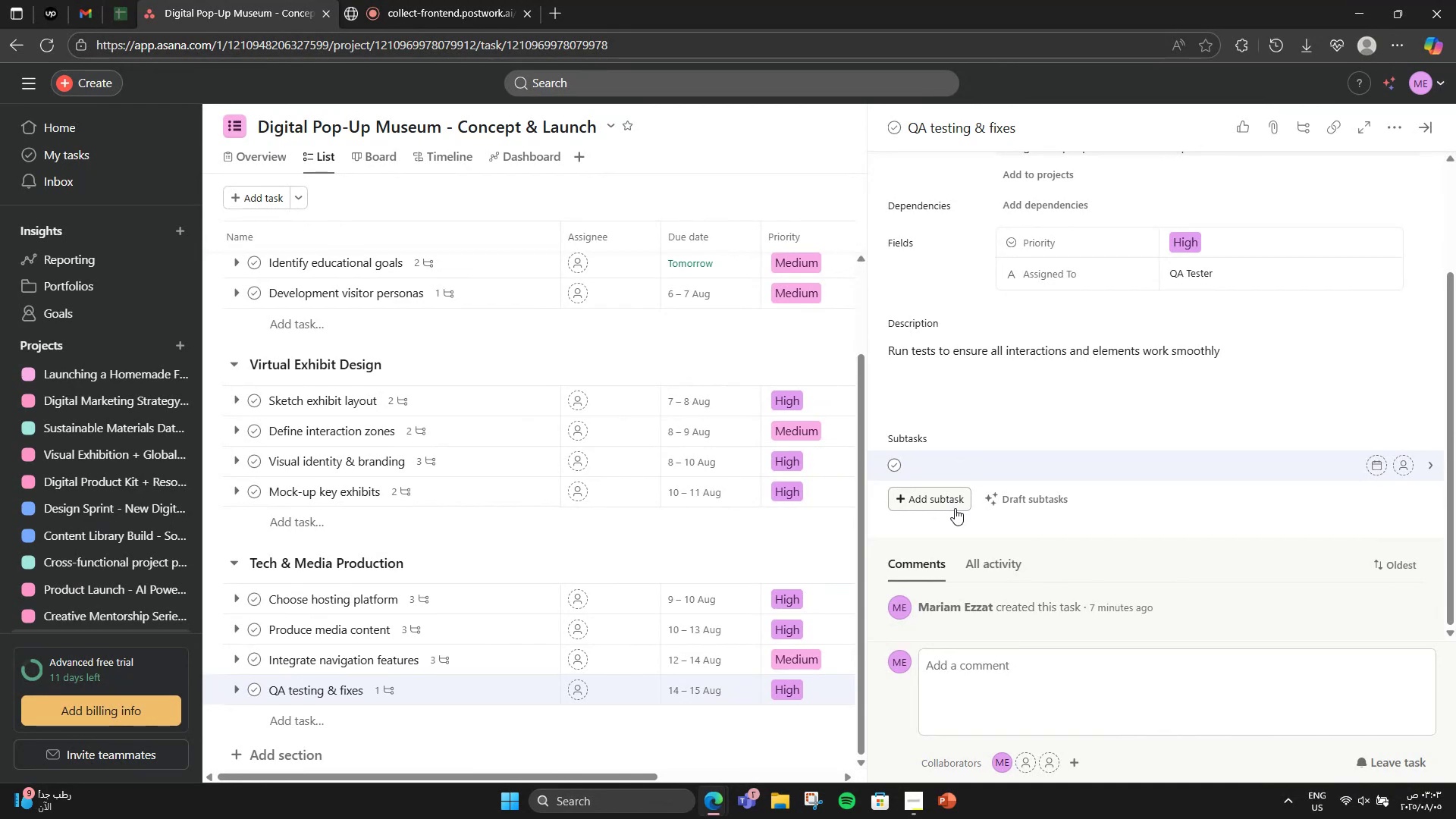 
type(Test on mobile & desktop)
 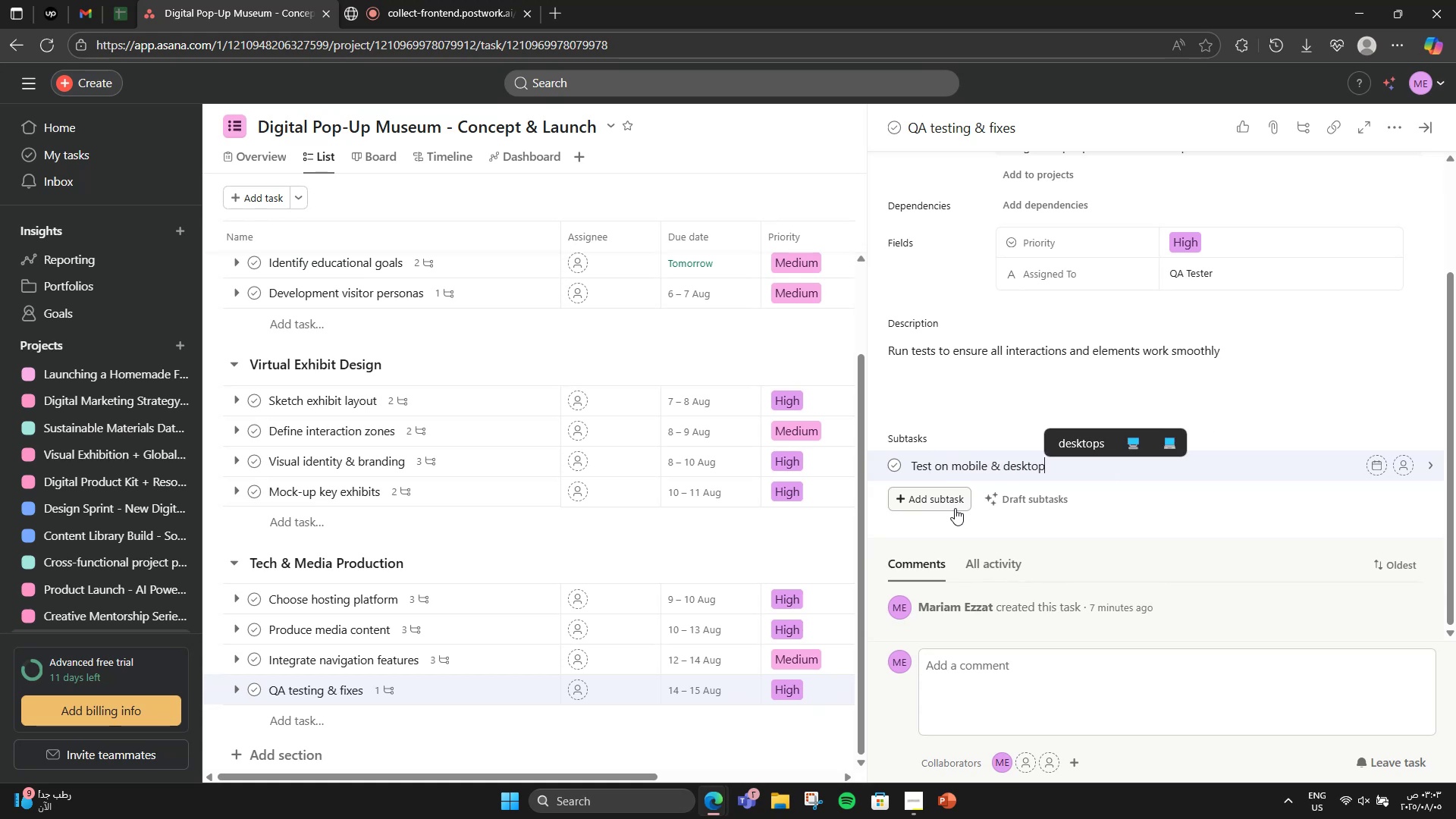 
key(Enter)
 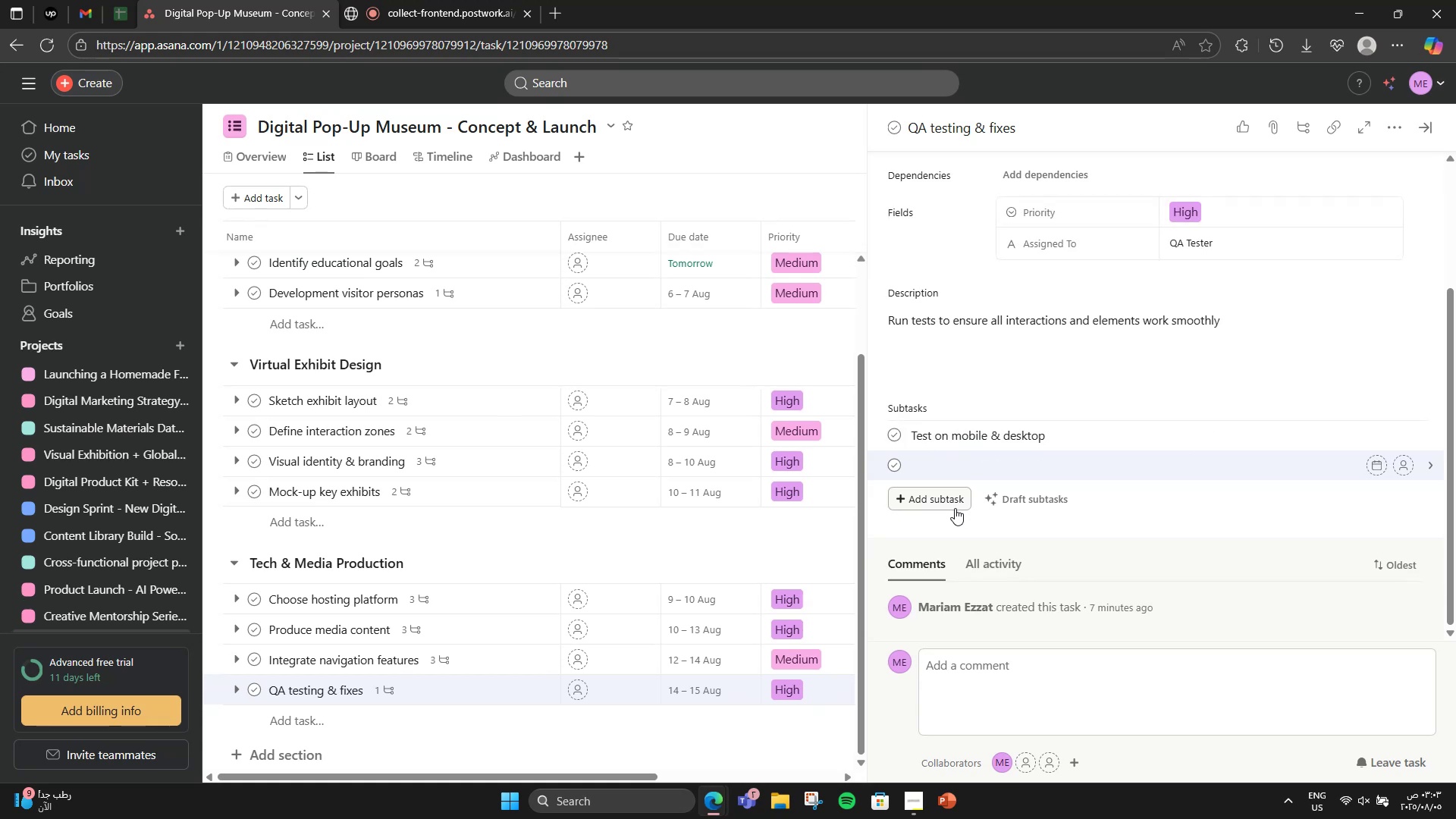 
type(Check loading speed )
key(Backspace)
 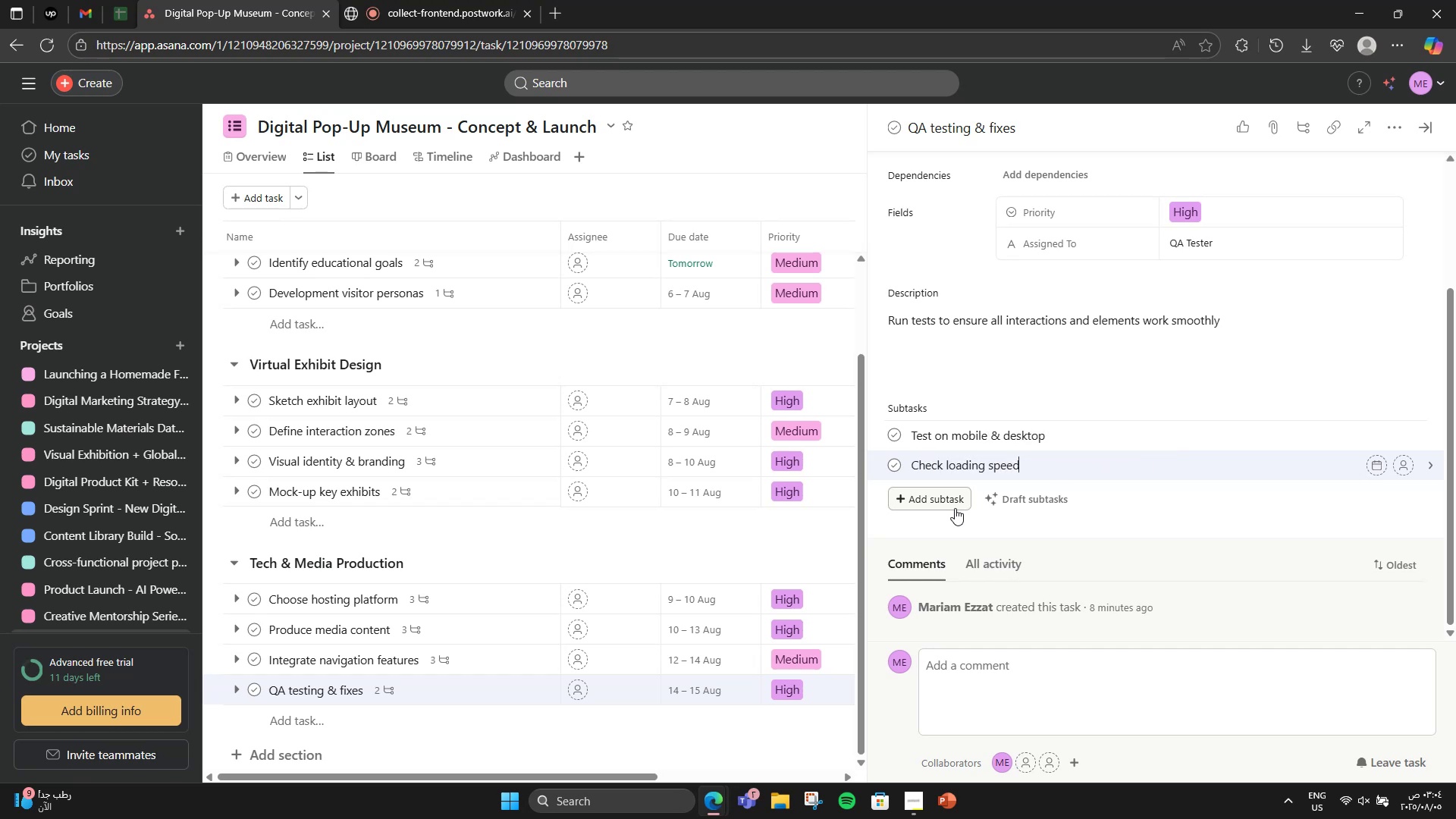 
key(Enter)
 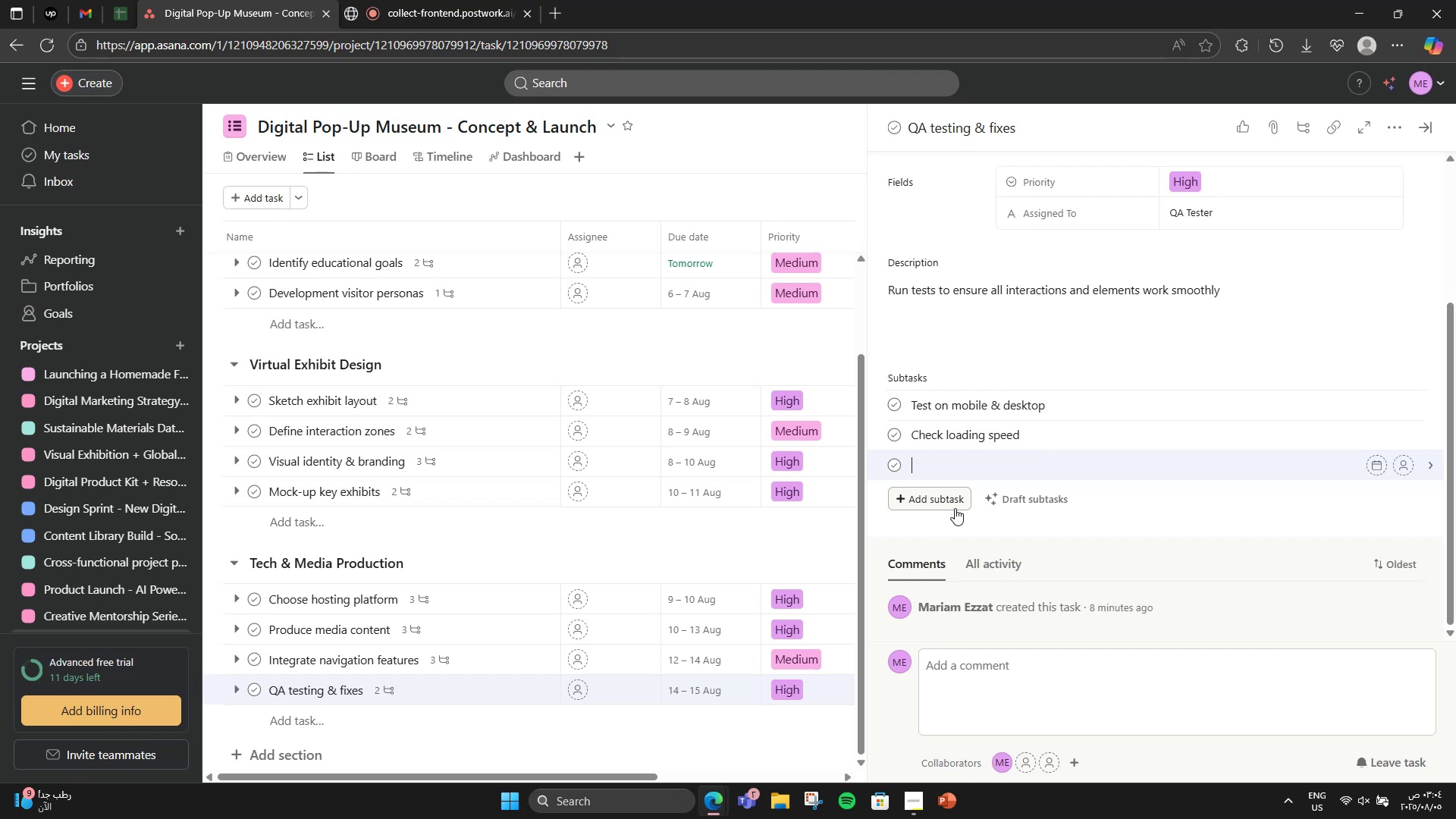 
type(Fix bugs)
 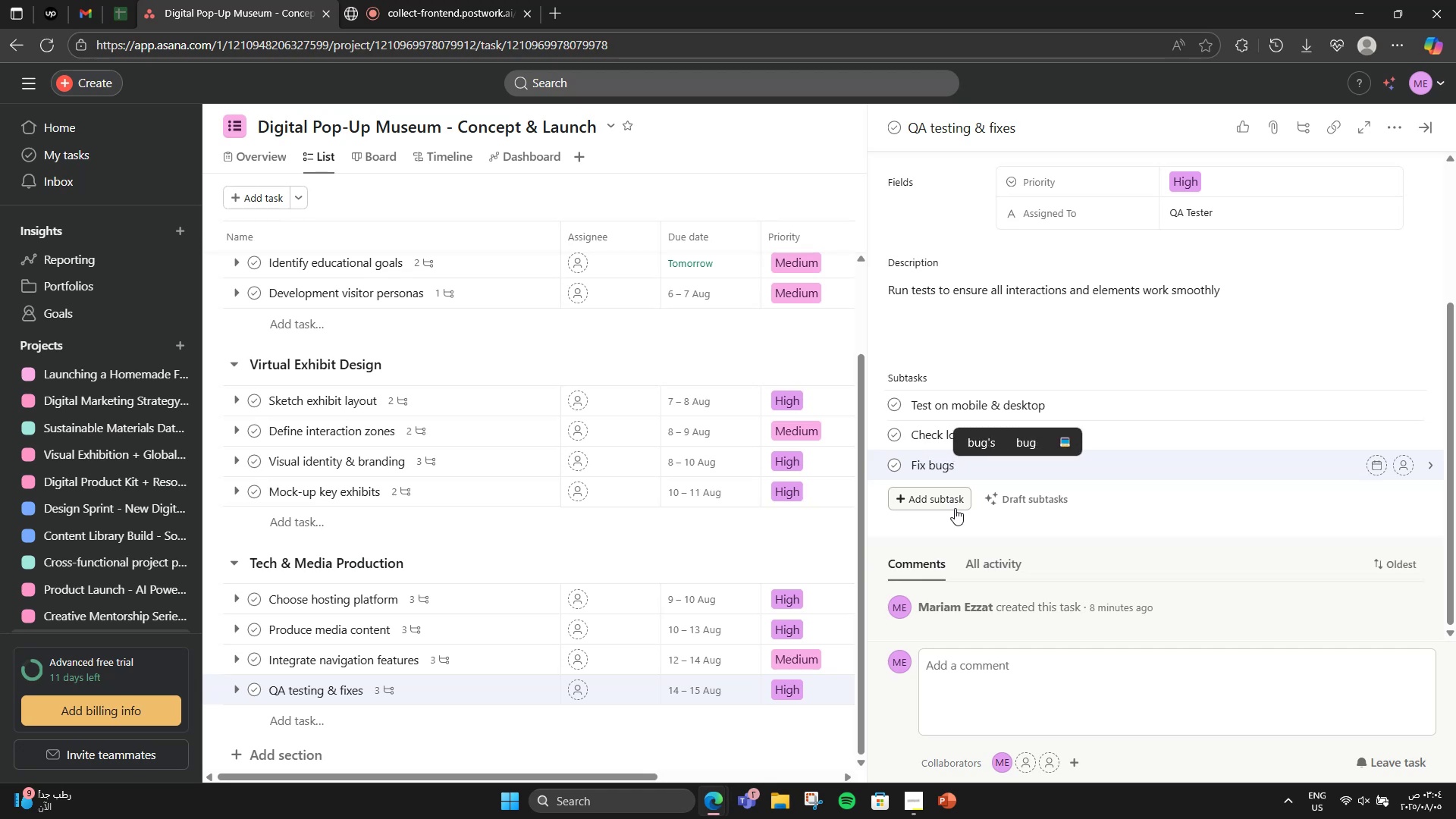 
scroll: coordinate [737, 551], scroll_direction: down, amount: 5.0
 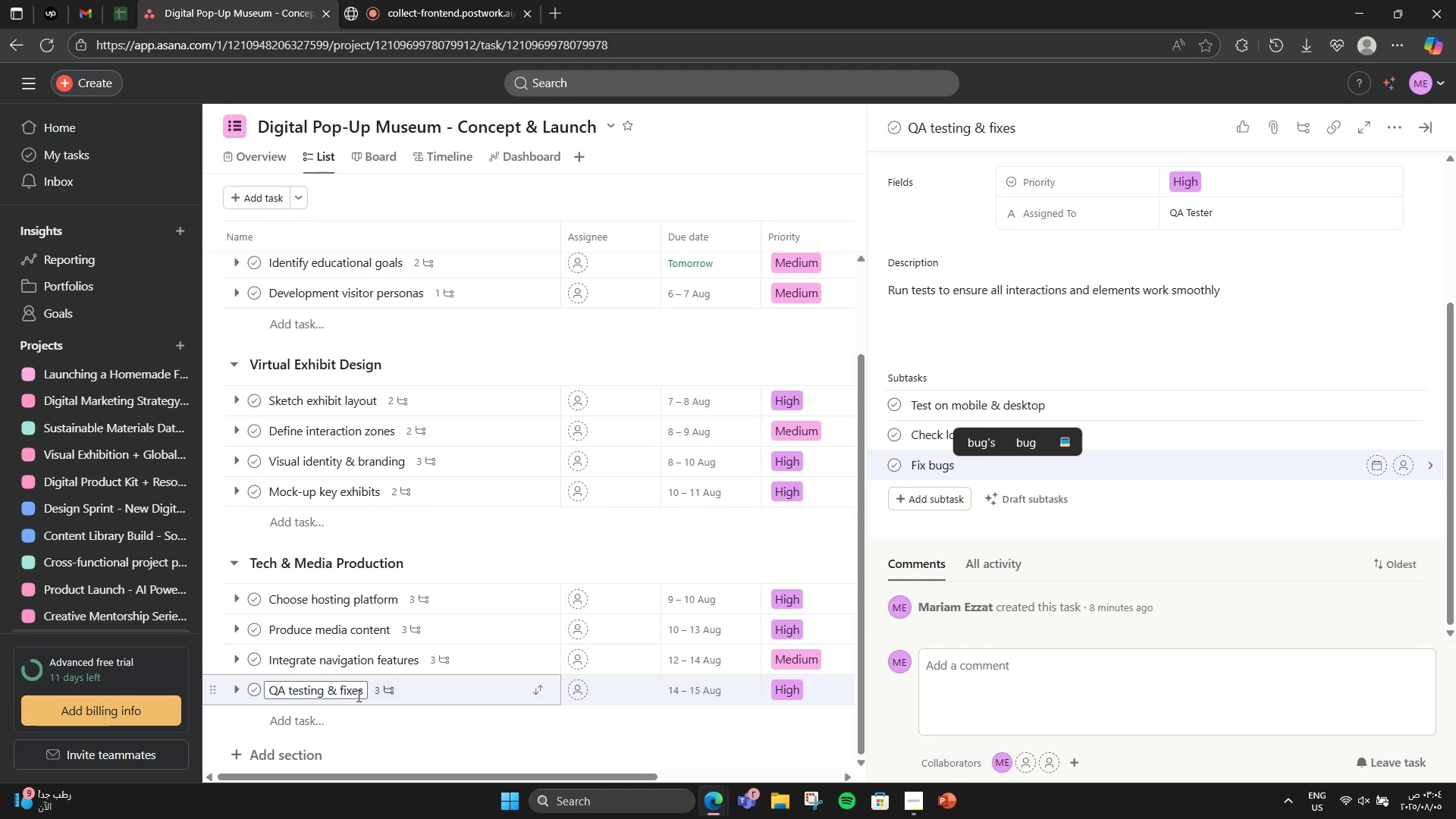 
mouse_move([413, 588])
 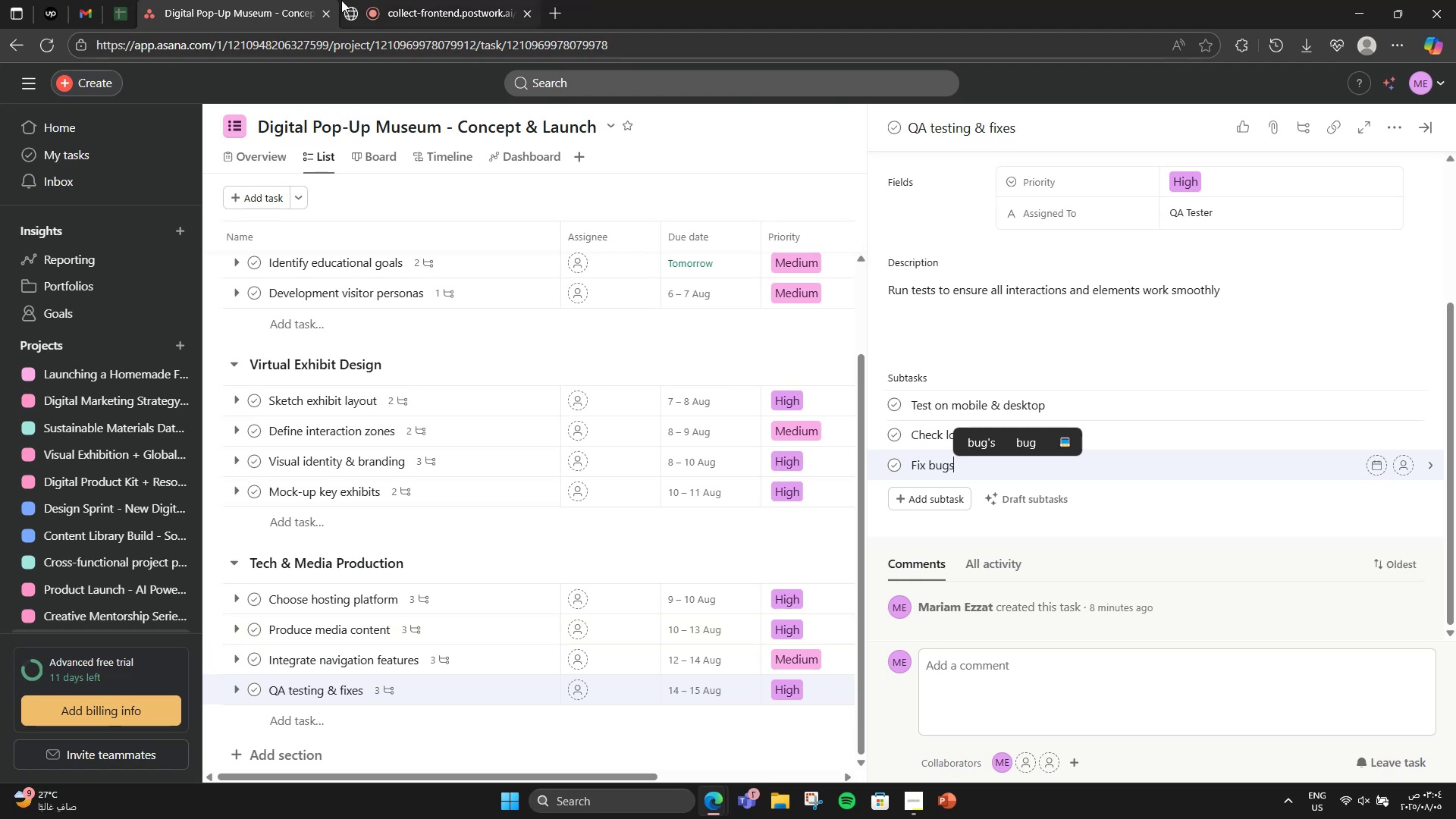 
left_click([381, 0])
 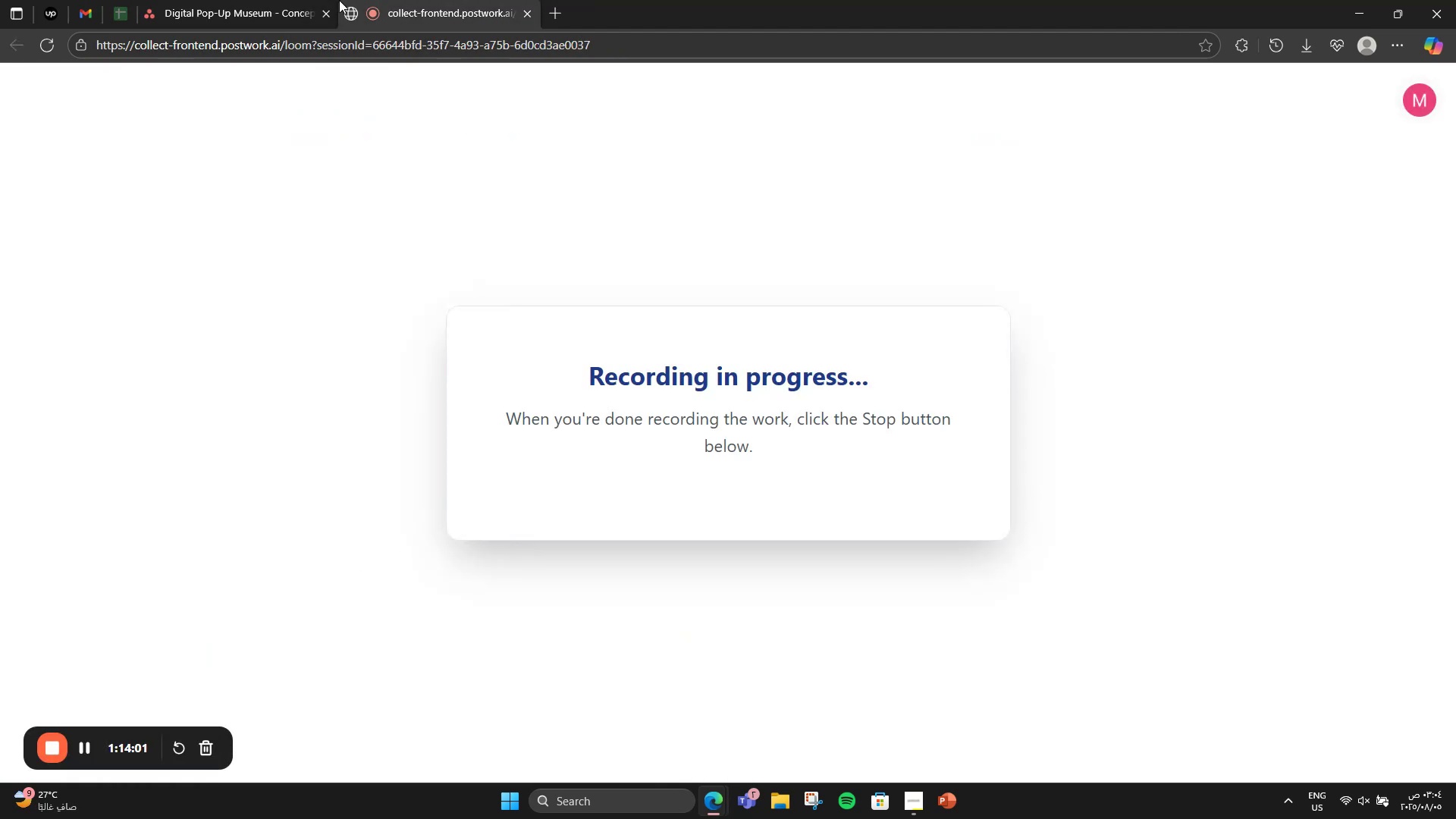 
left_click([253, 0])
 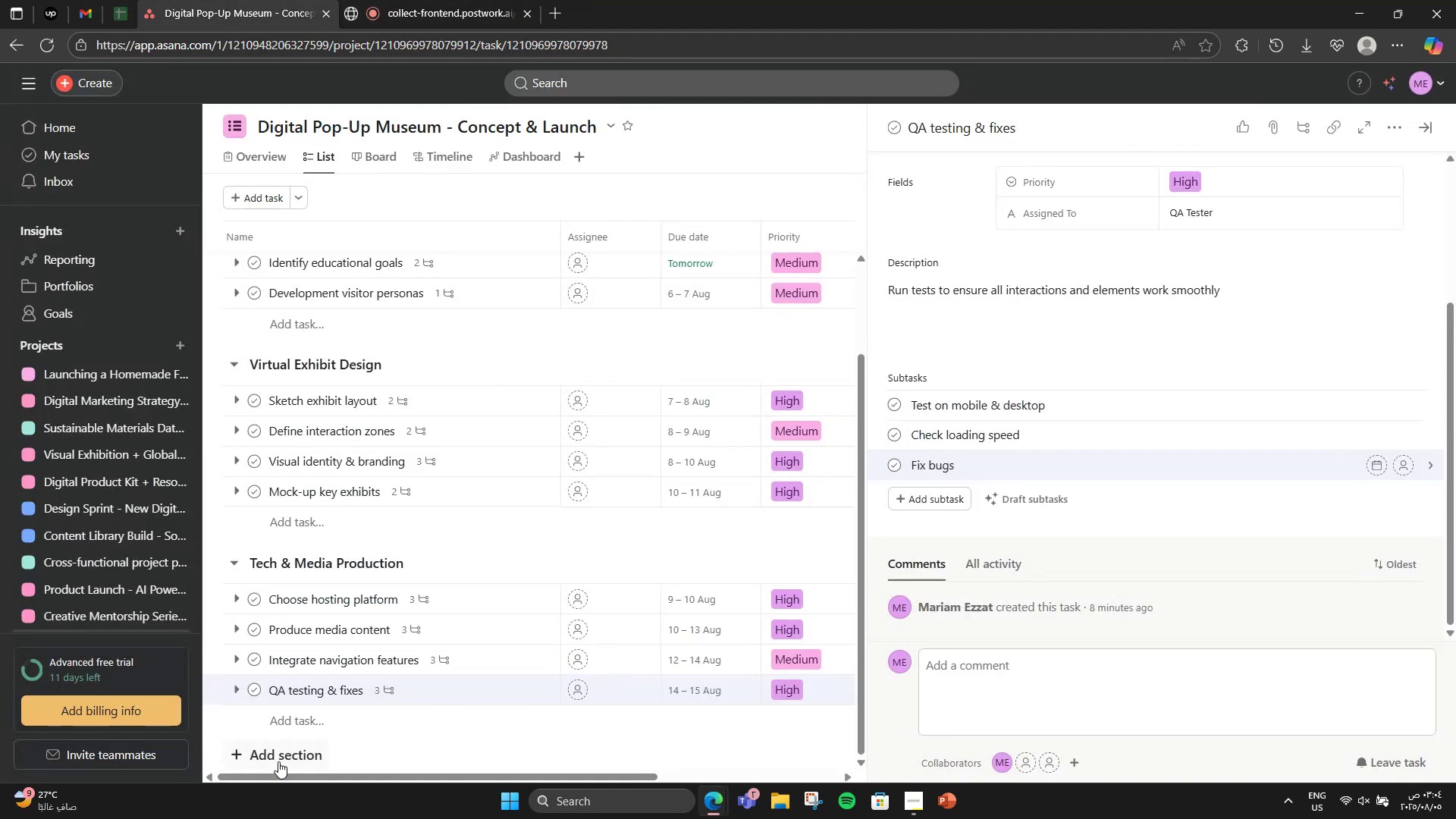 
left_click([296, 743])
 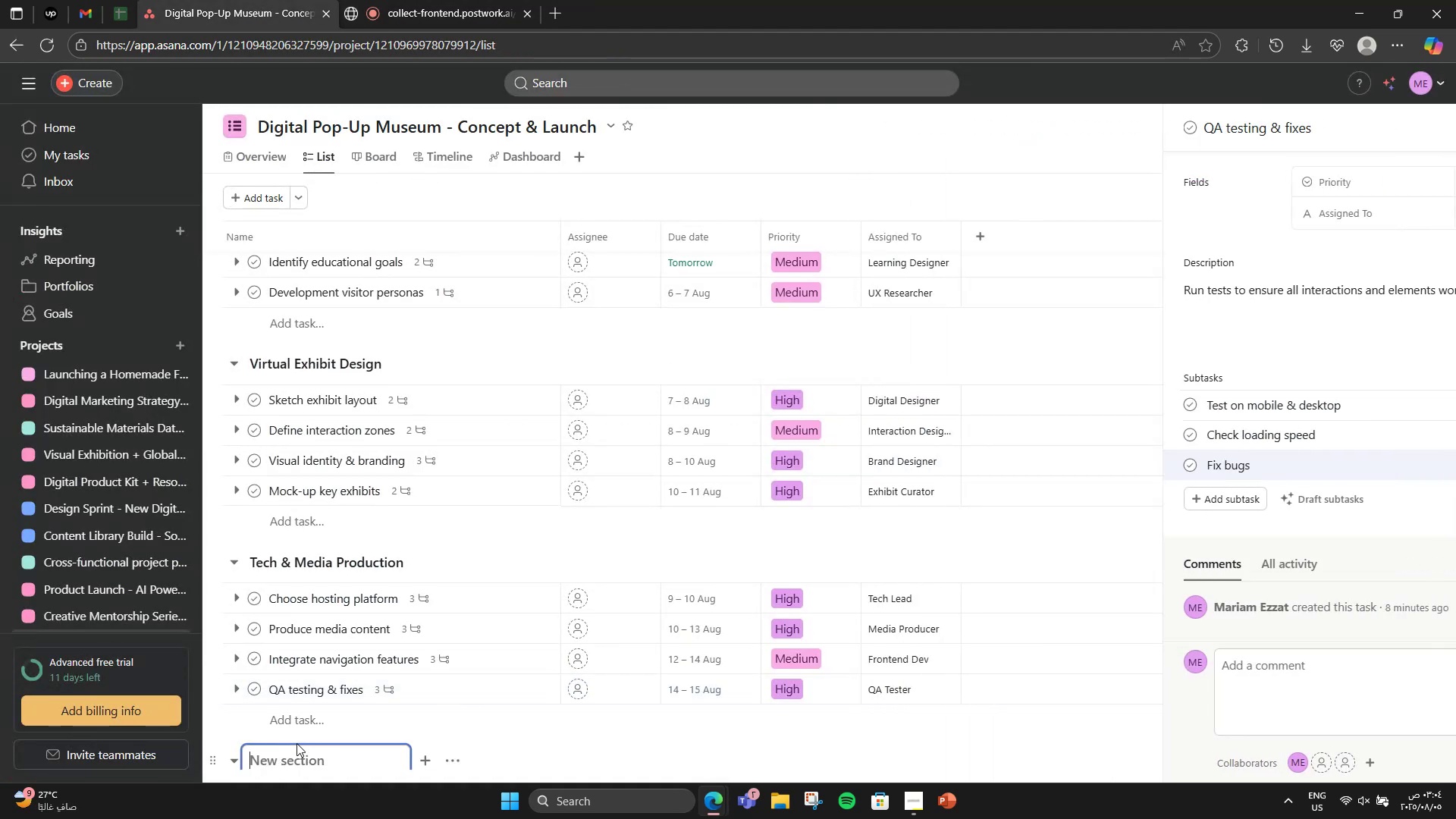 
scroll: coordinate [413, 652], scroll_direction: down, amount: 2.0
 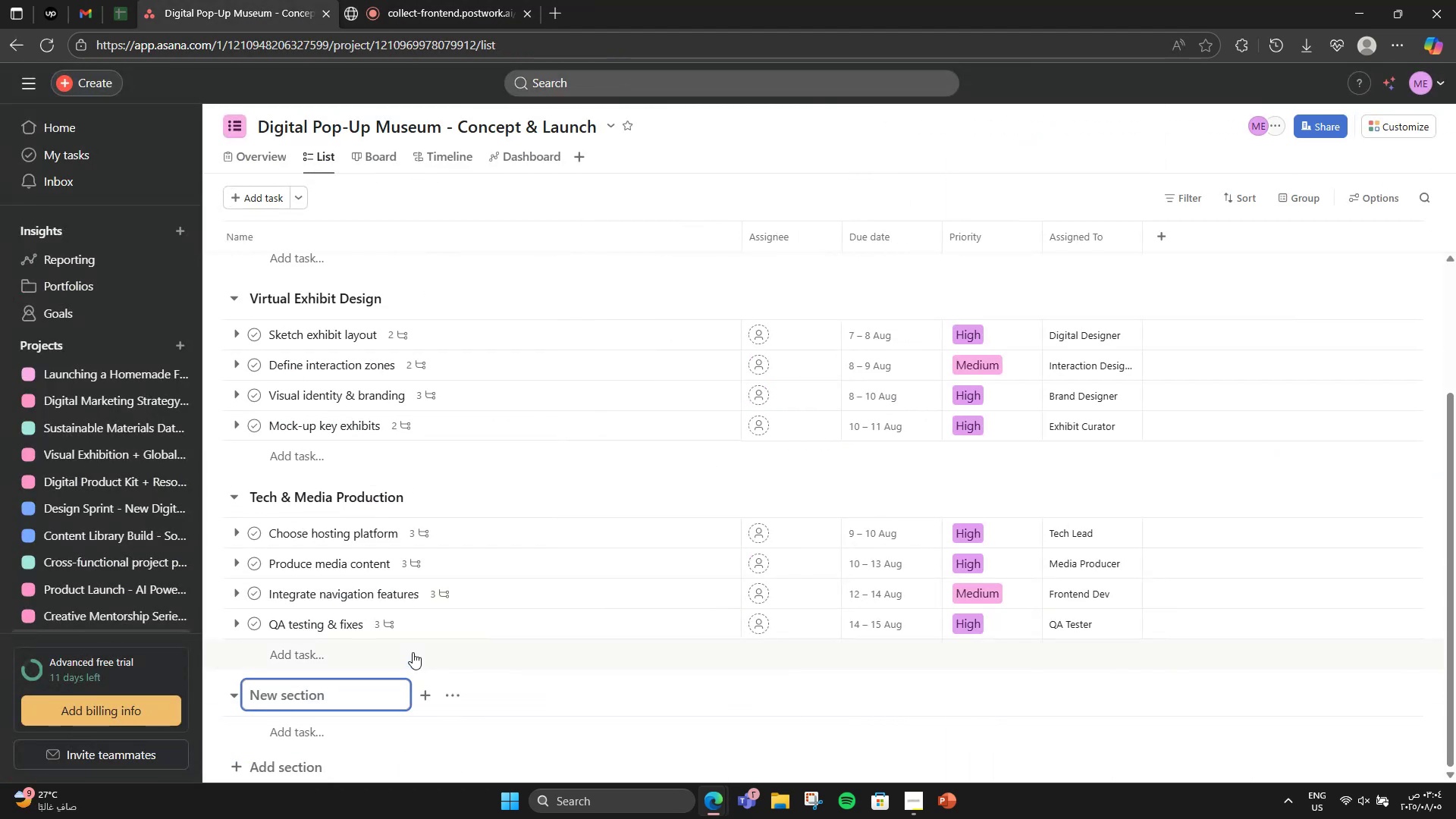 
type(Launch & Outreach)
 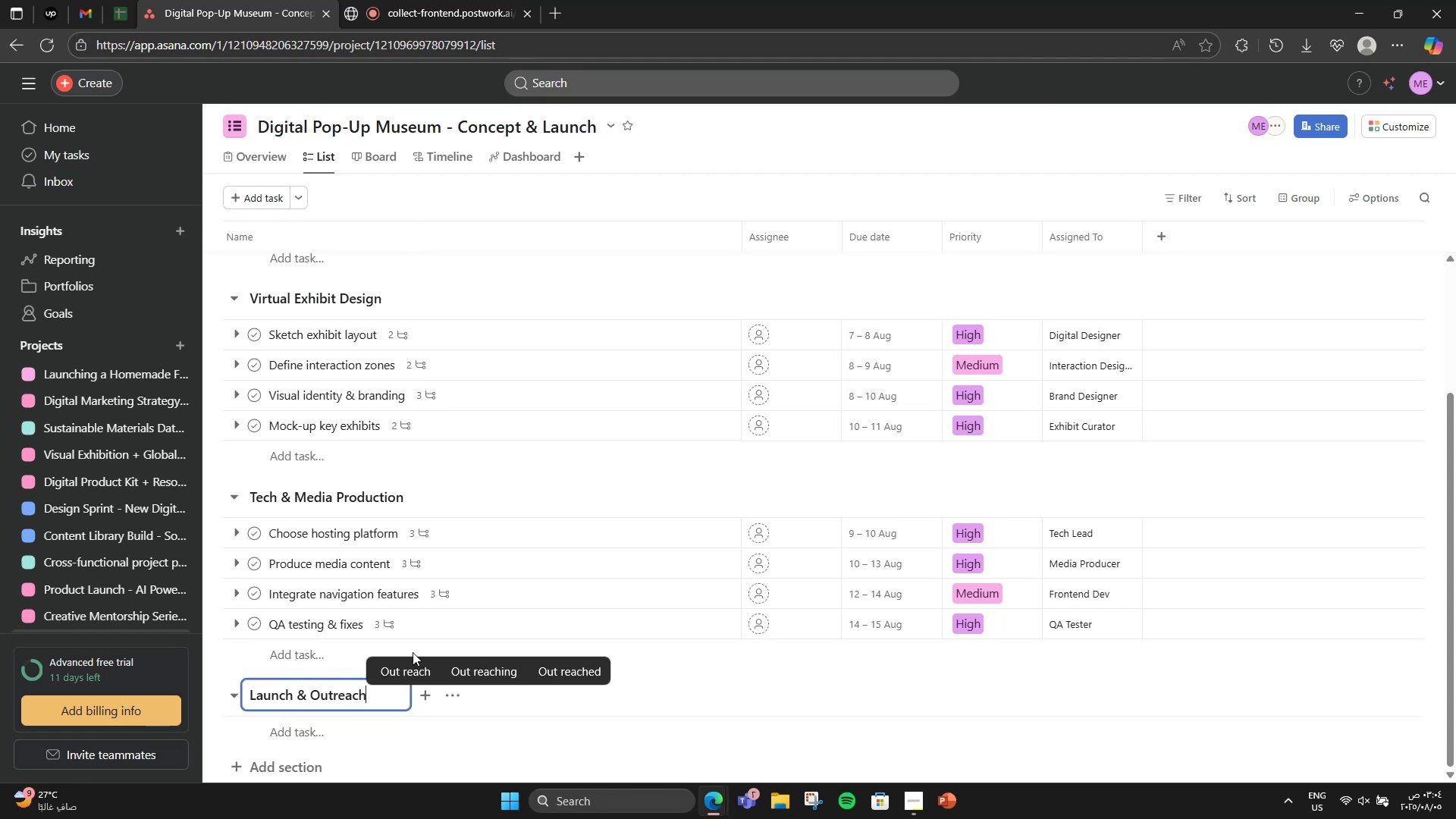 
scroll: coordinate [413, 652], scroll_direction: down, amount: 2.0
 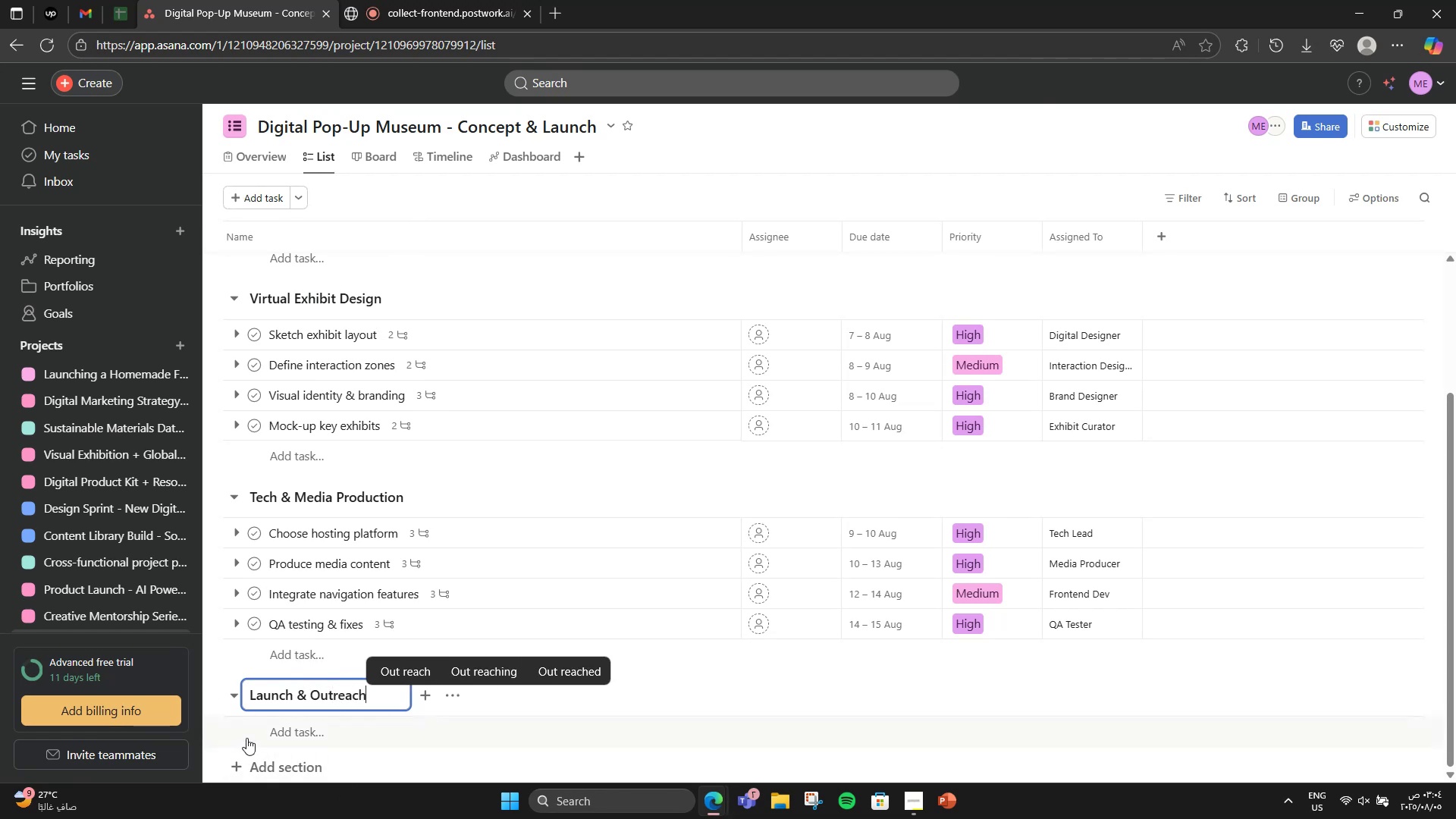 
left_click([266, 733])
 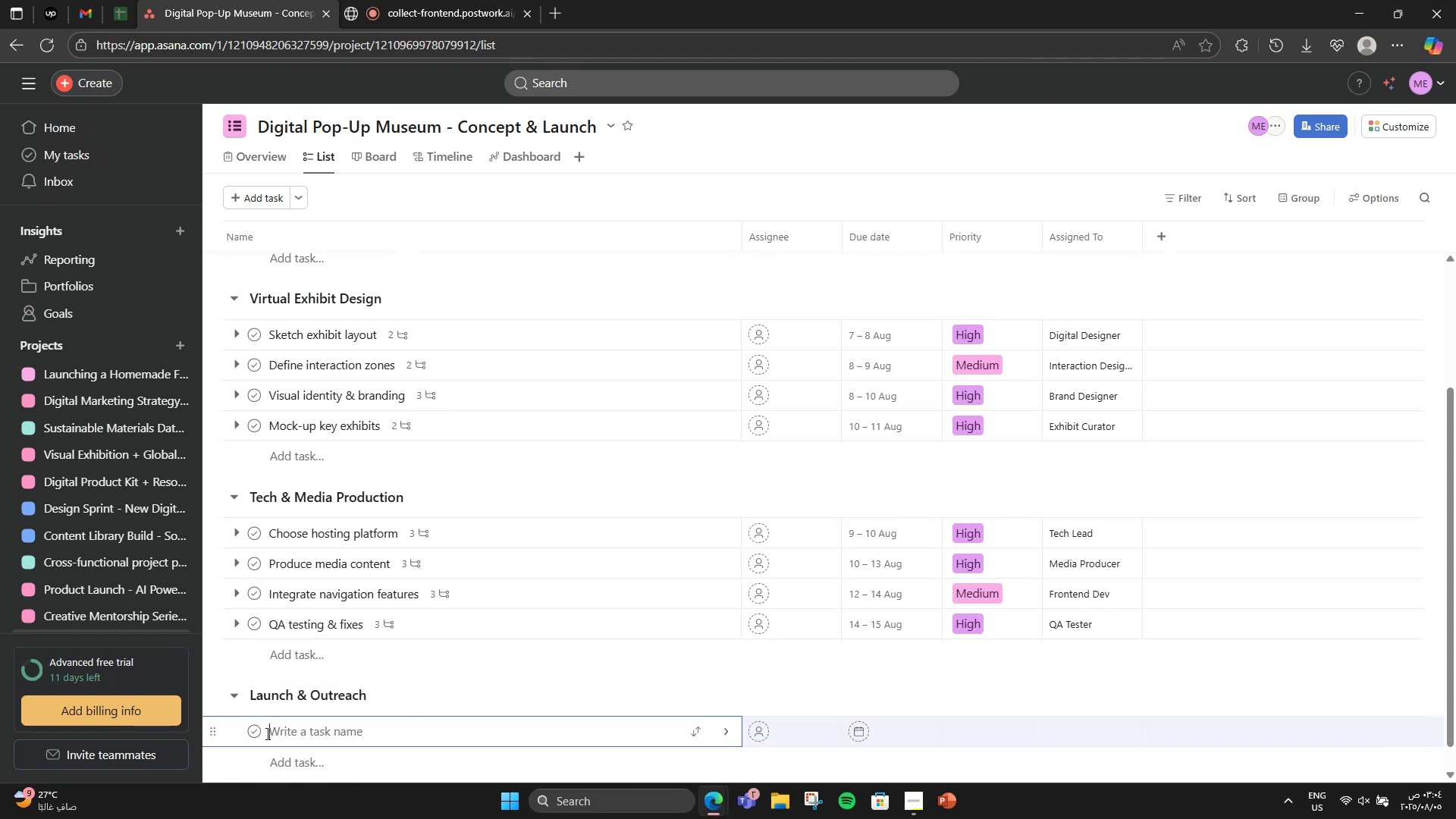 
type(Plan virtuak)
key(Backspace)
type(l launch event)
 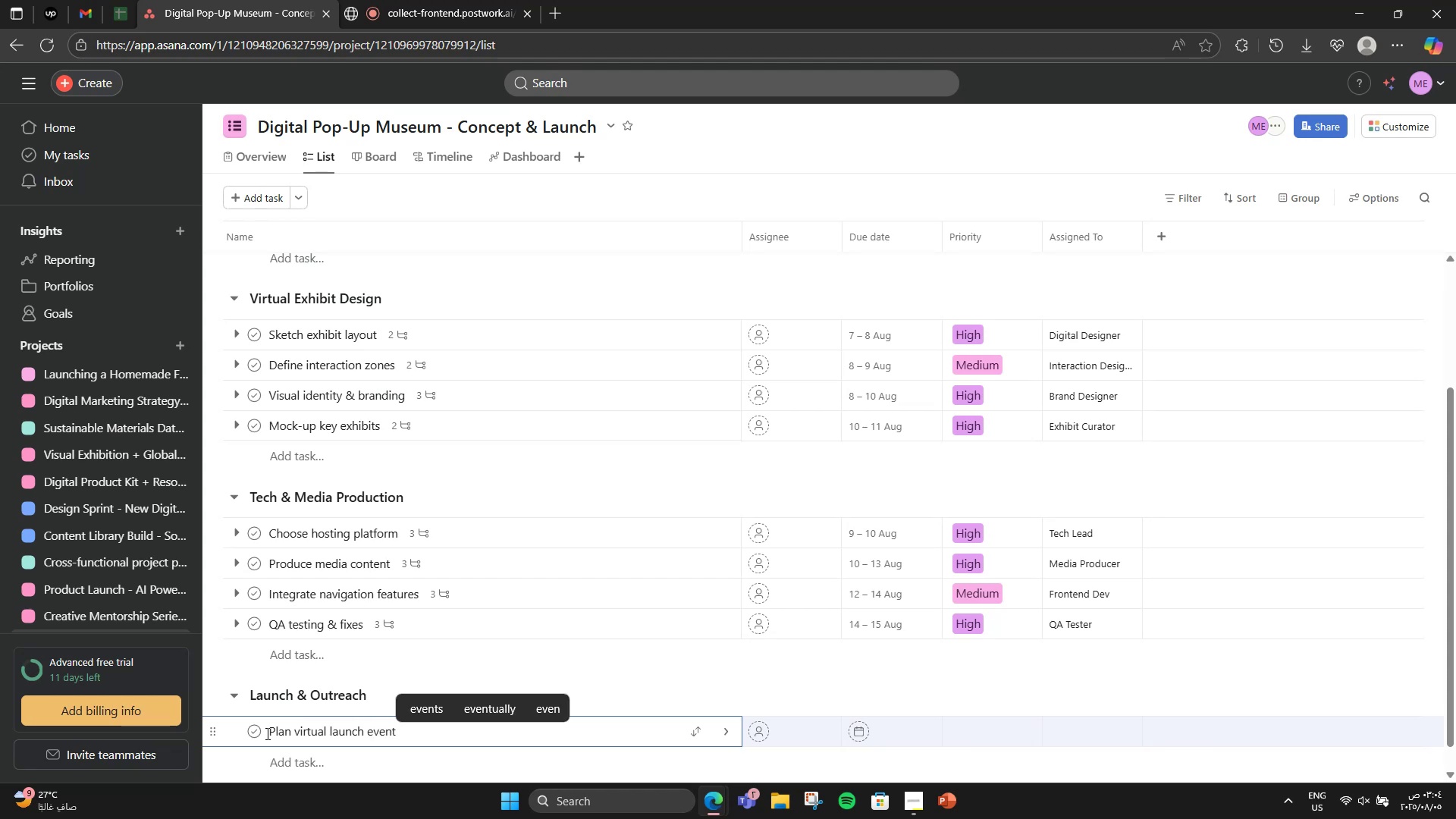 
key(Enter)
 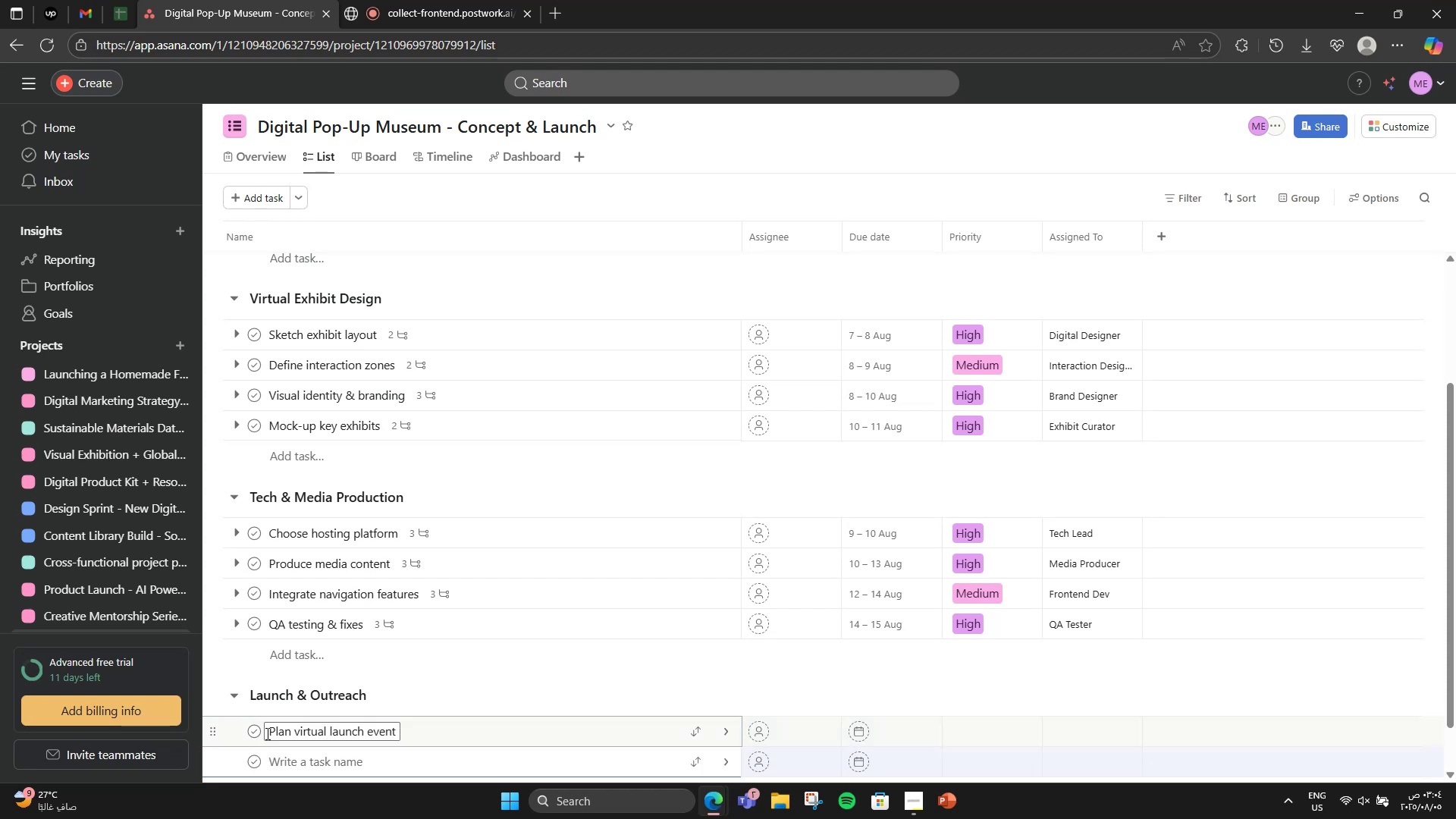 
type(Design promo campaigns)
key(Backspace)
 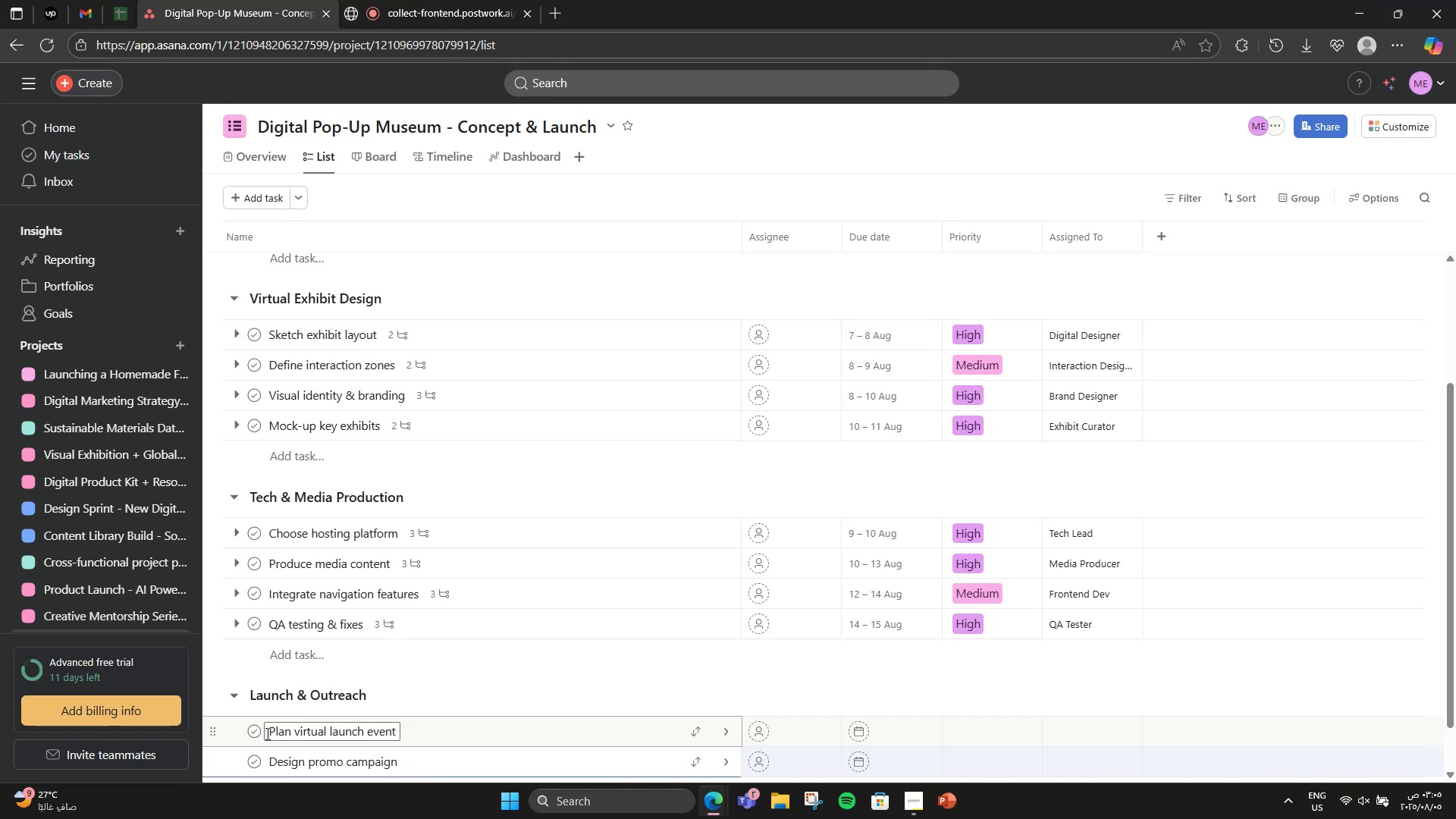 
key(Enter)
 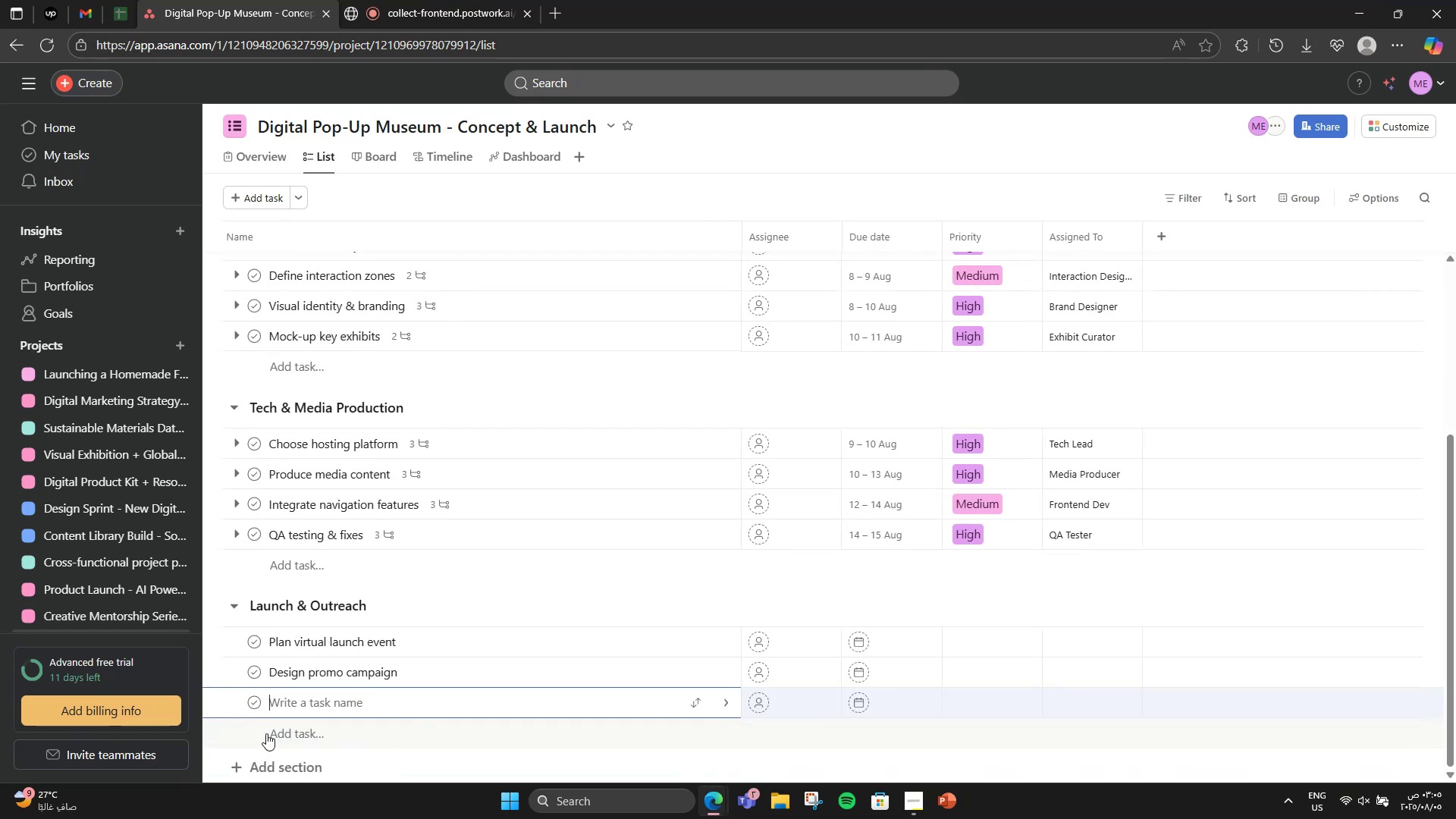 
type(Post )
key(Backspace)
type(-launch feedback survey)
 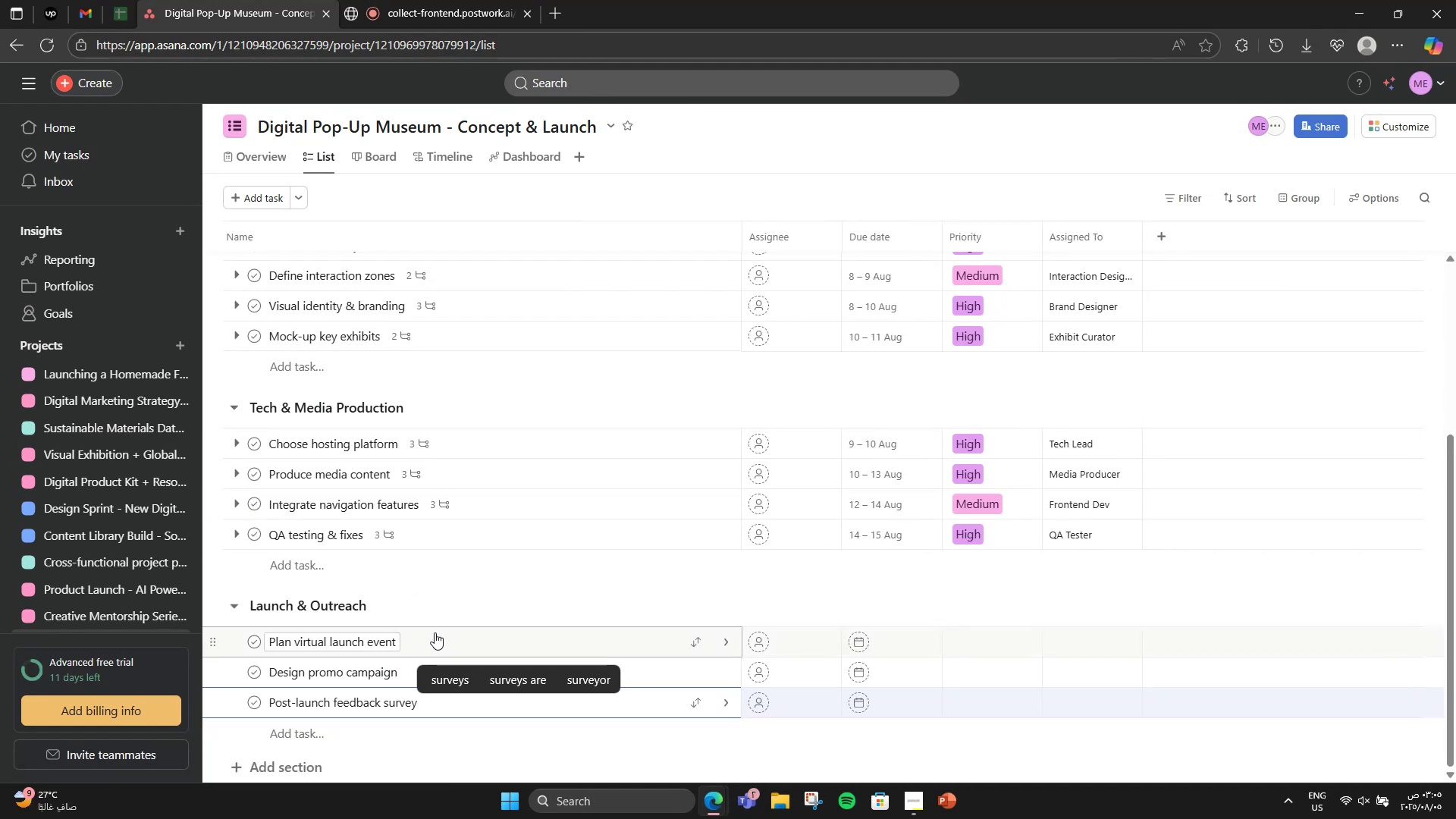 
wait(12.35)
 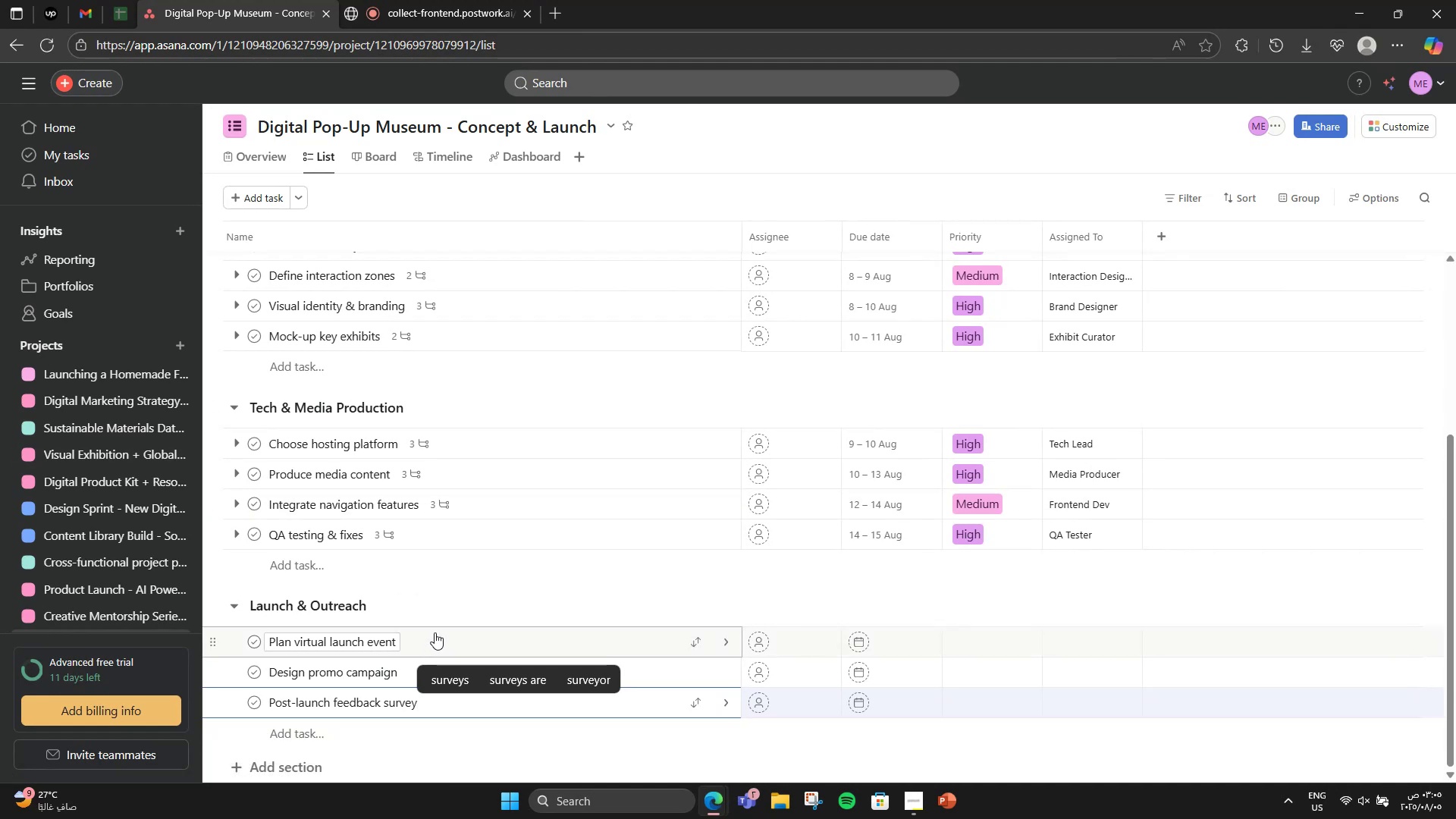 
double_click([348, 701])
 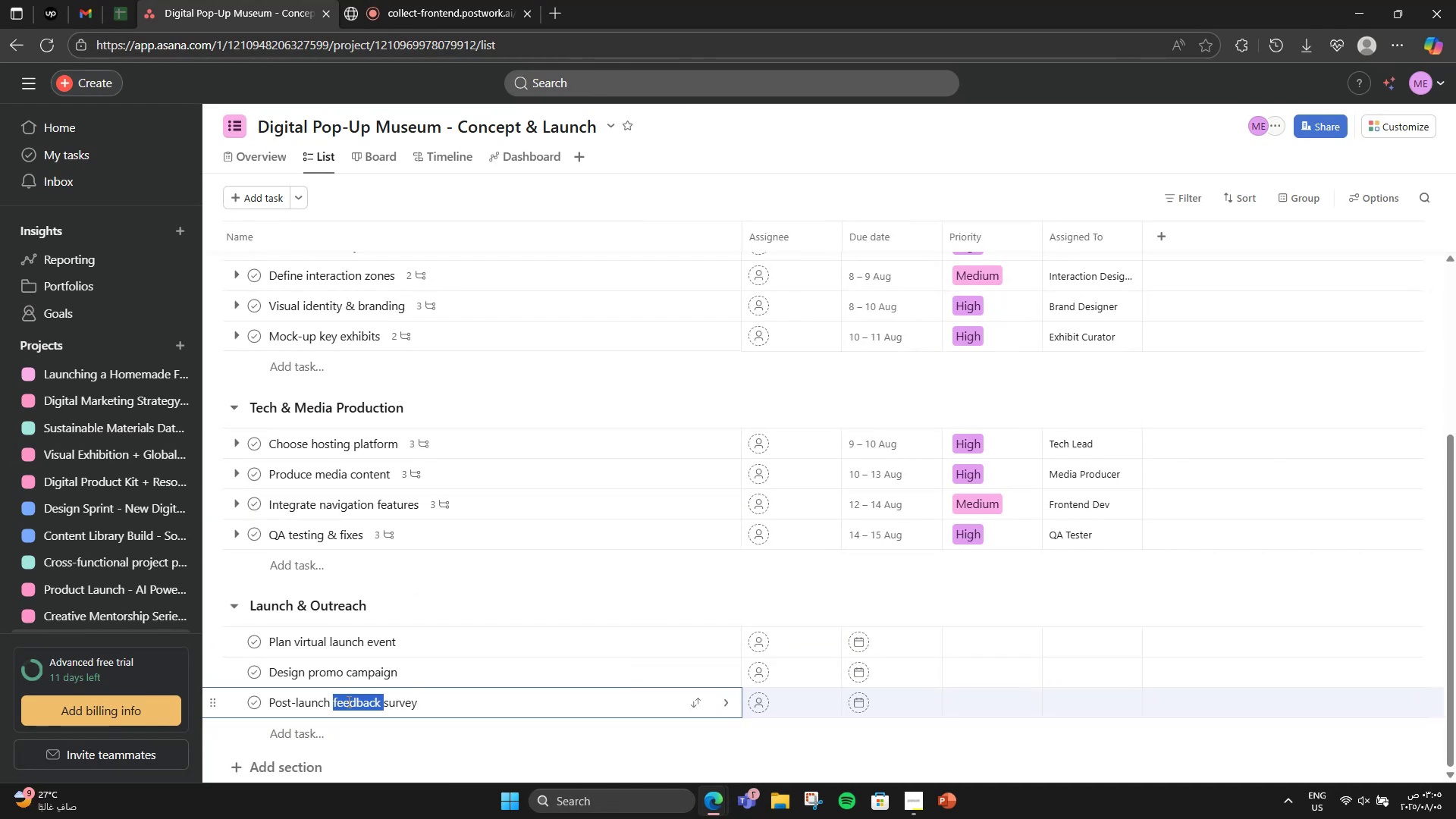 
triple_click([347, 701])
 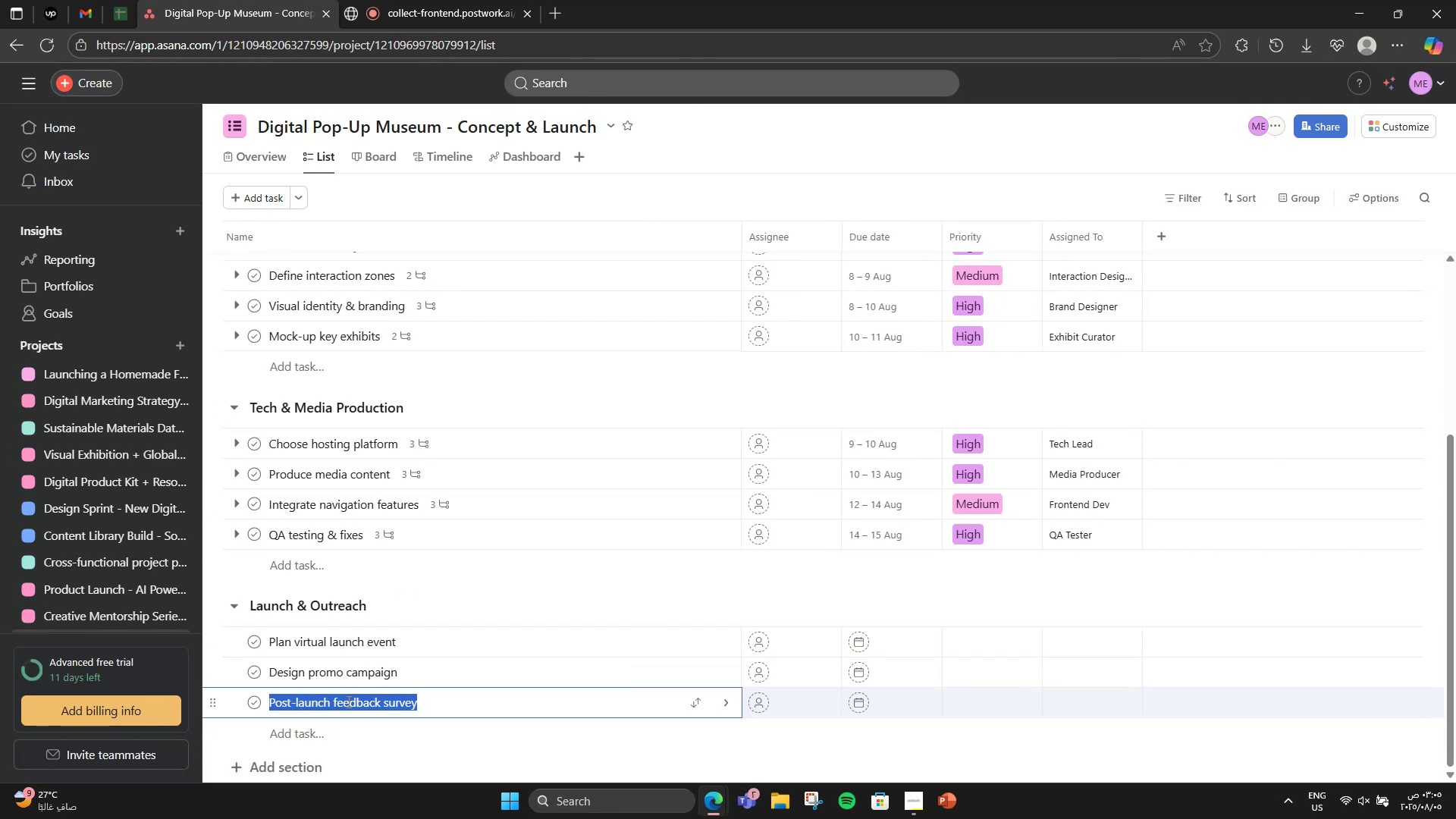 
key(Control+X)
 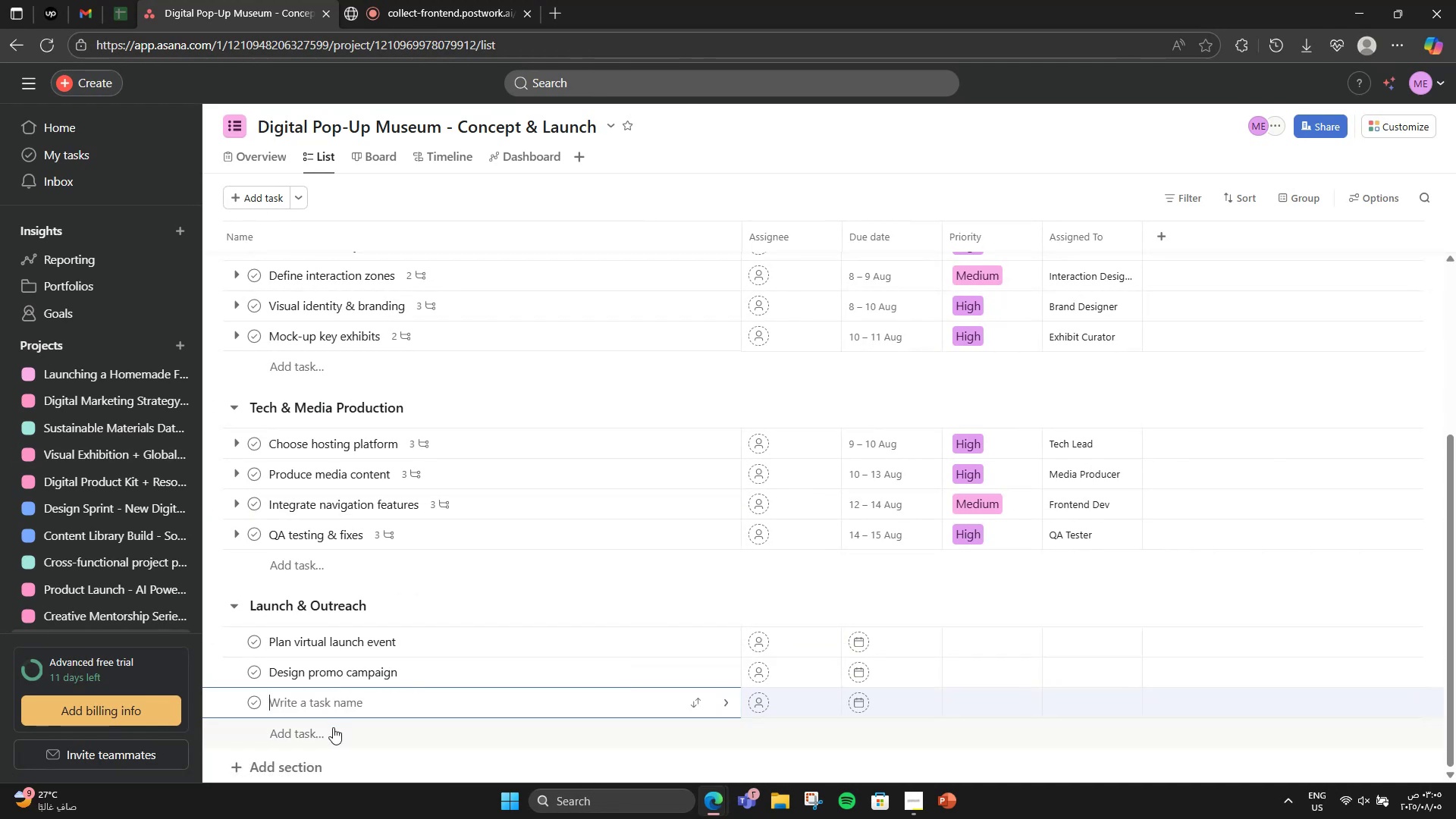 
left_click([332, 727])
 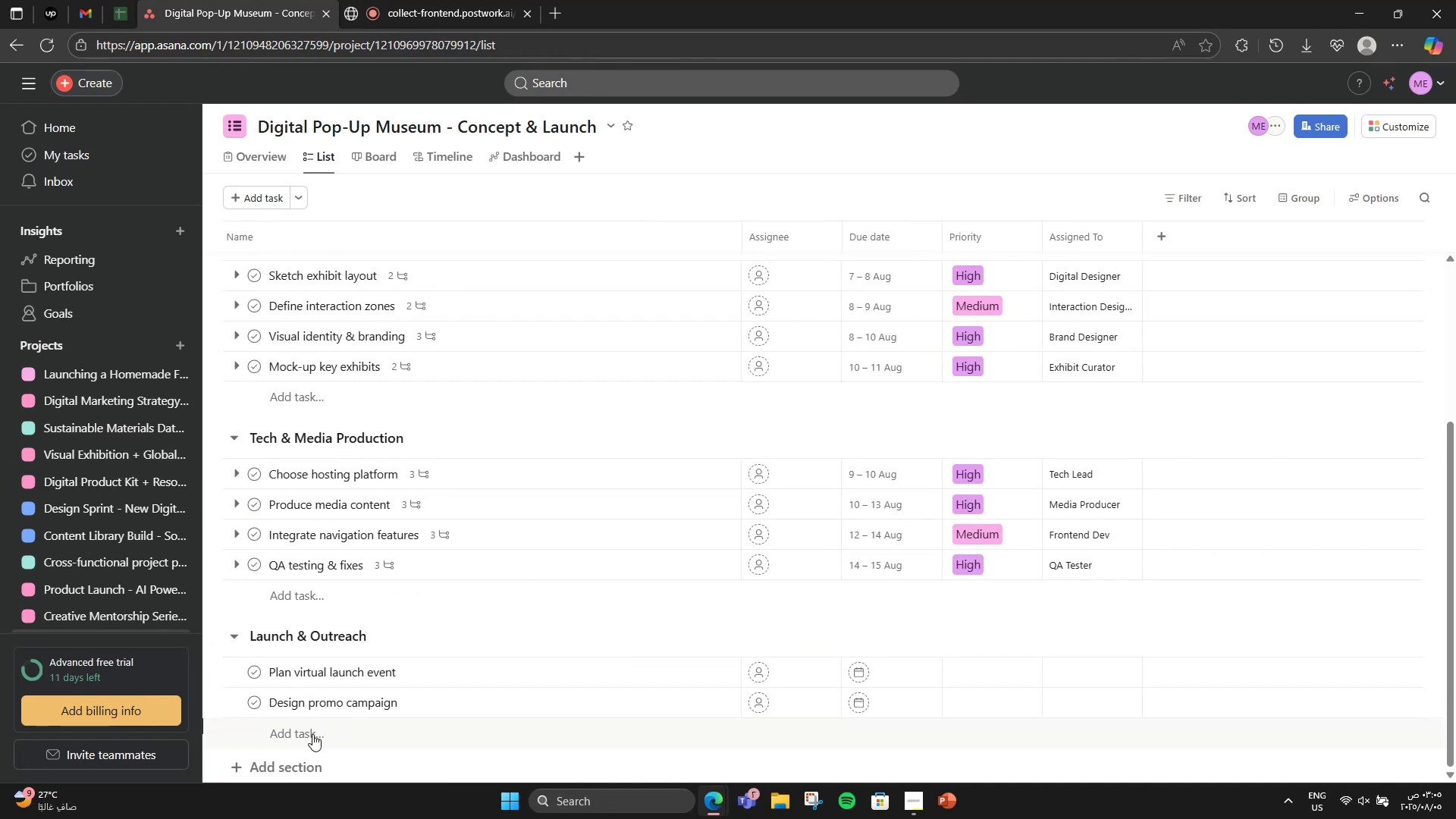 
left_click([312, 734])
 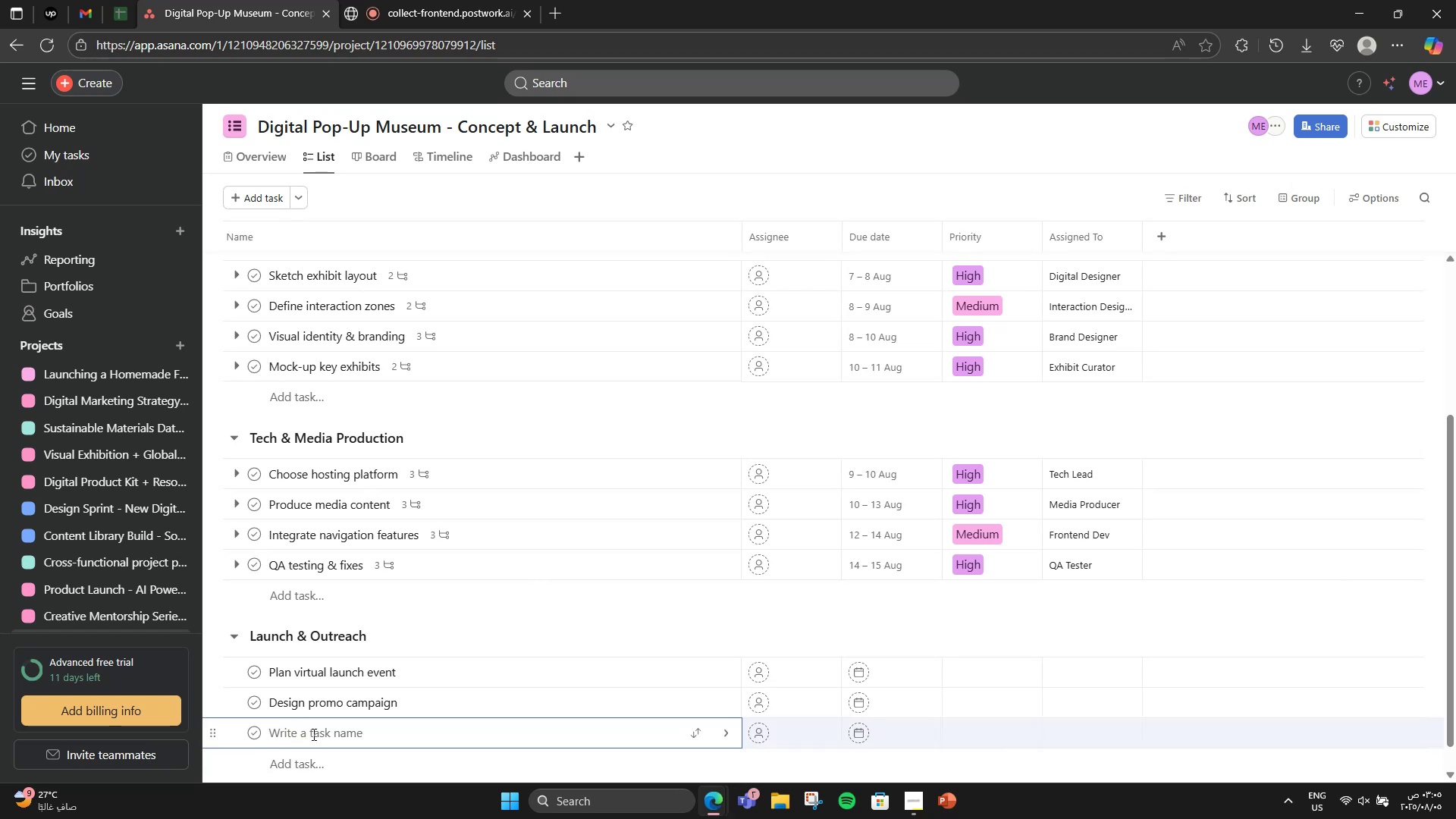 
type(MO)
key(Backspace)
type(onitor launch metrics)
 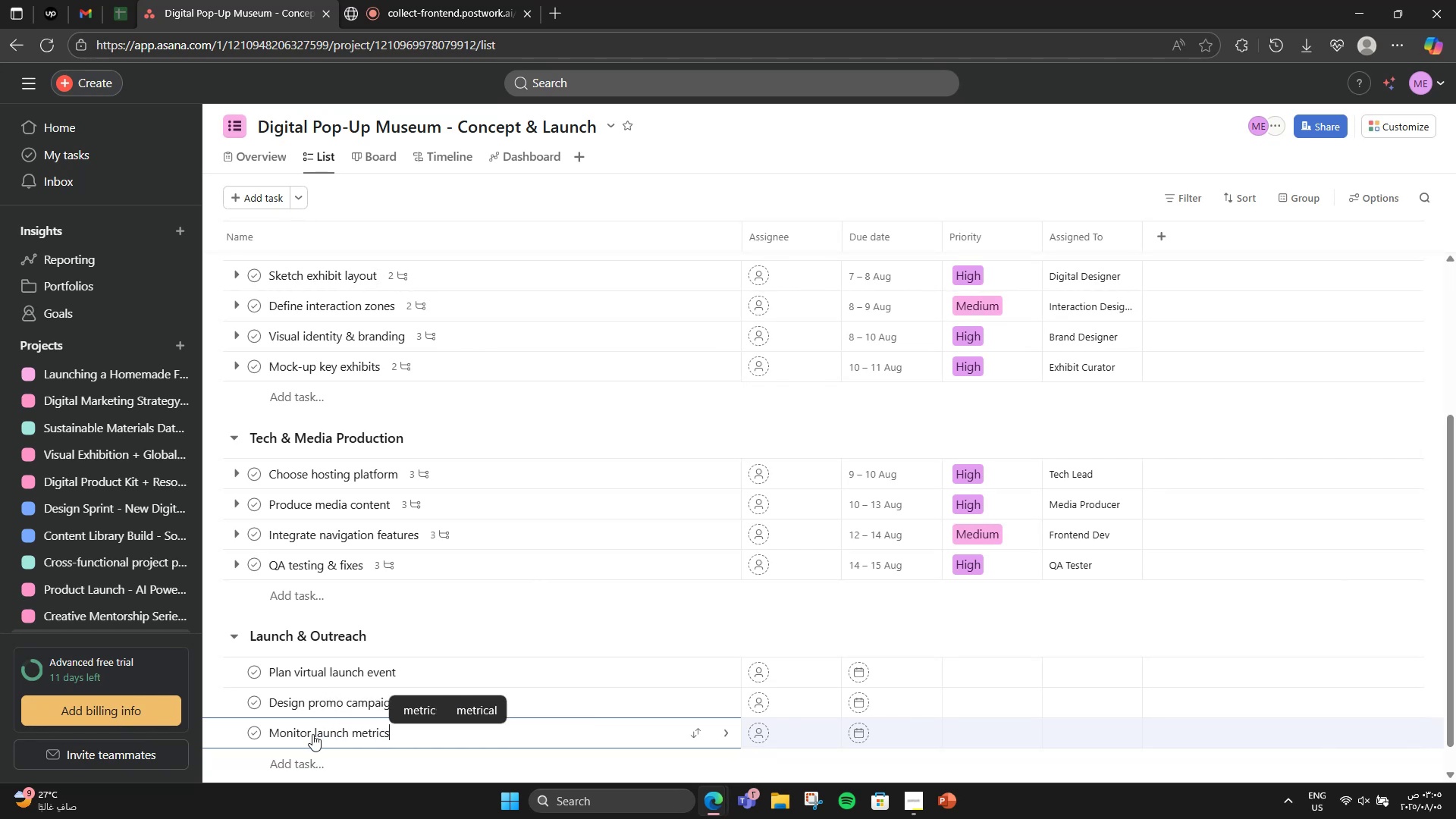 
key(Enter)
 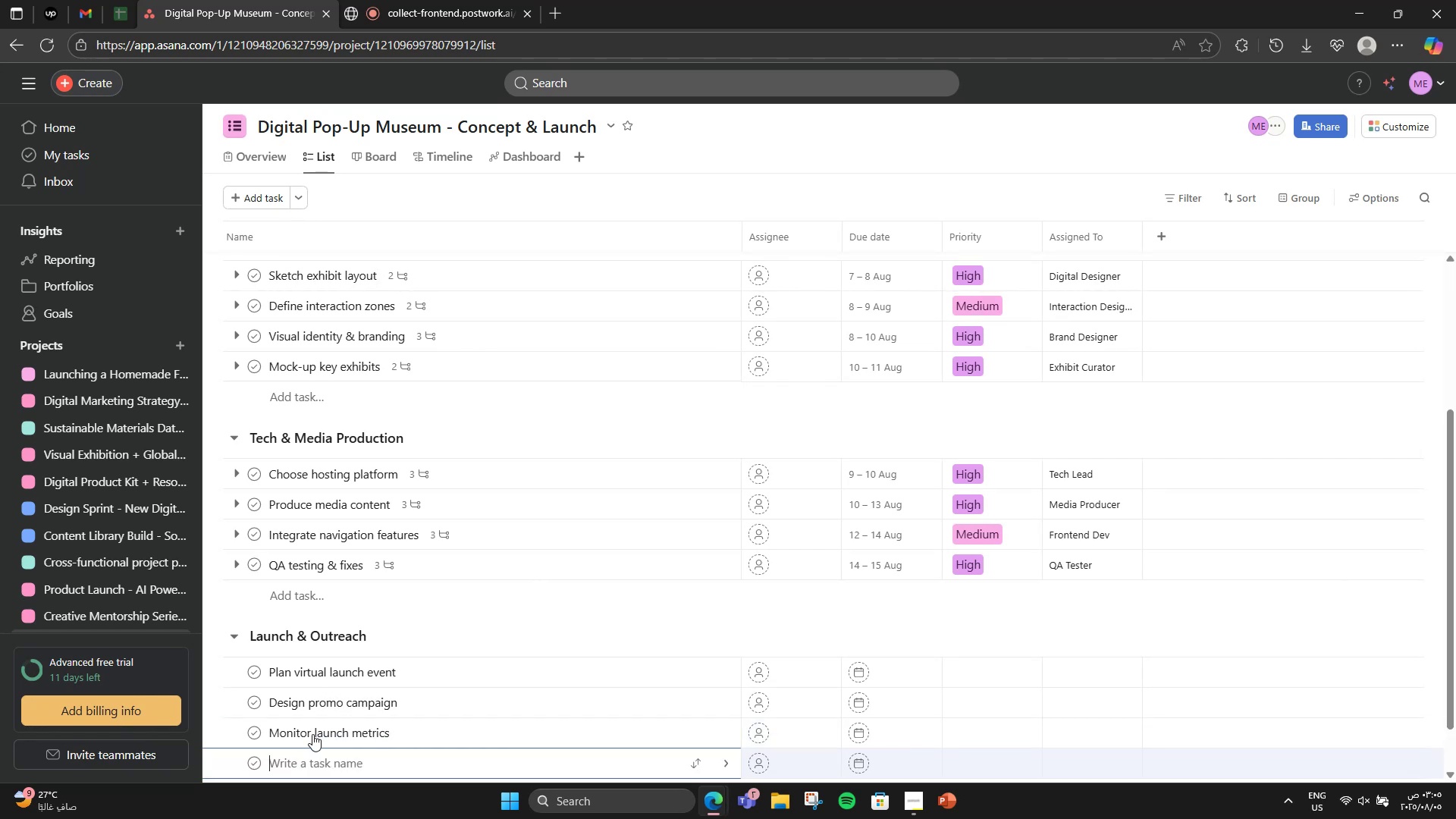 
key(Control+V)
 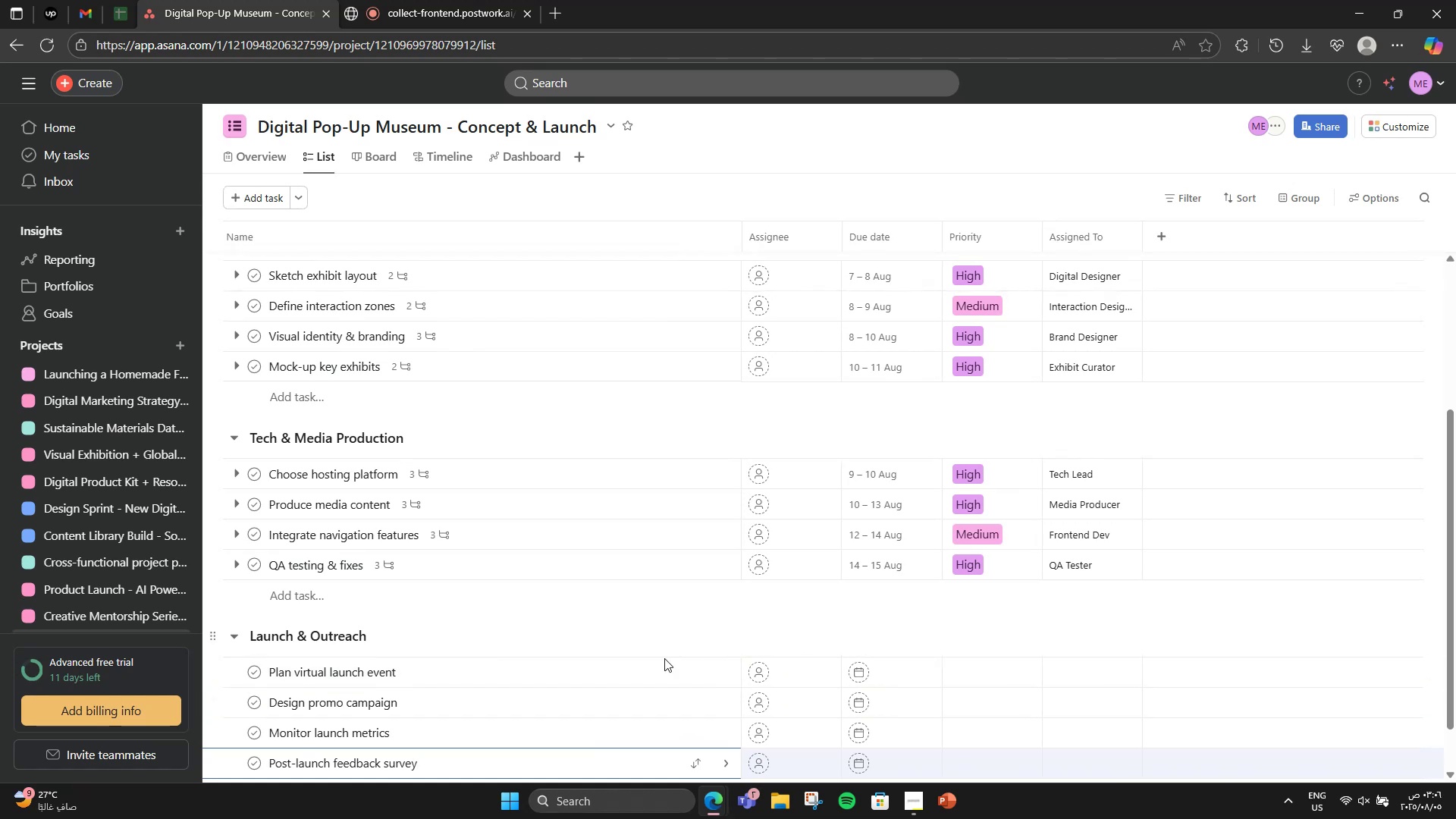 
wait(5.23)
 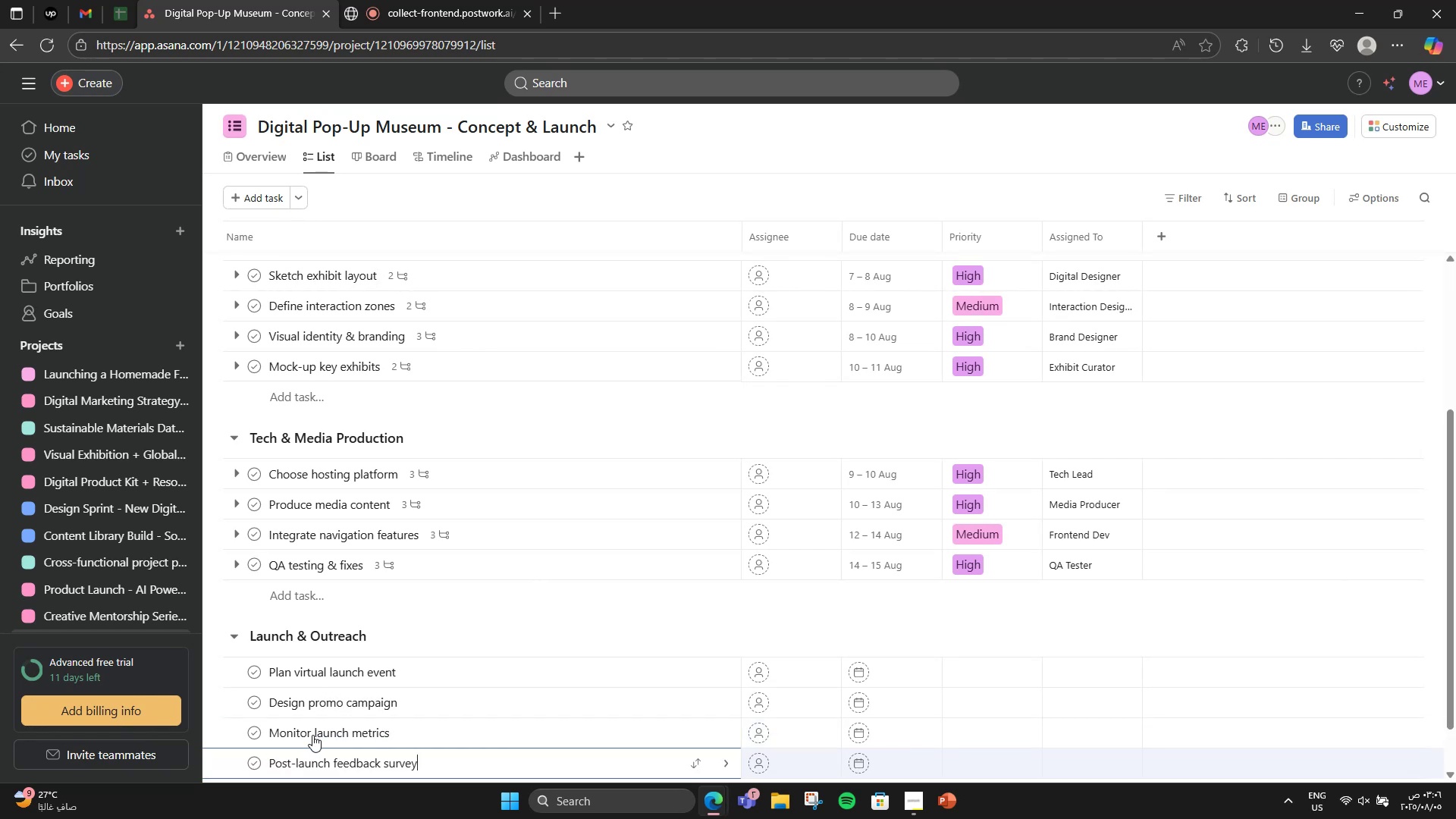 
scroll: coordinate [993, 507], scroll_direction: down, amount: 4.0
 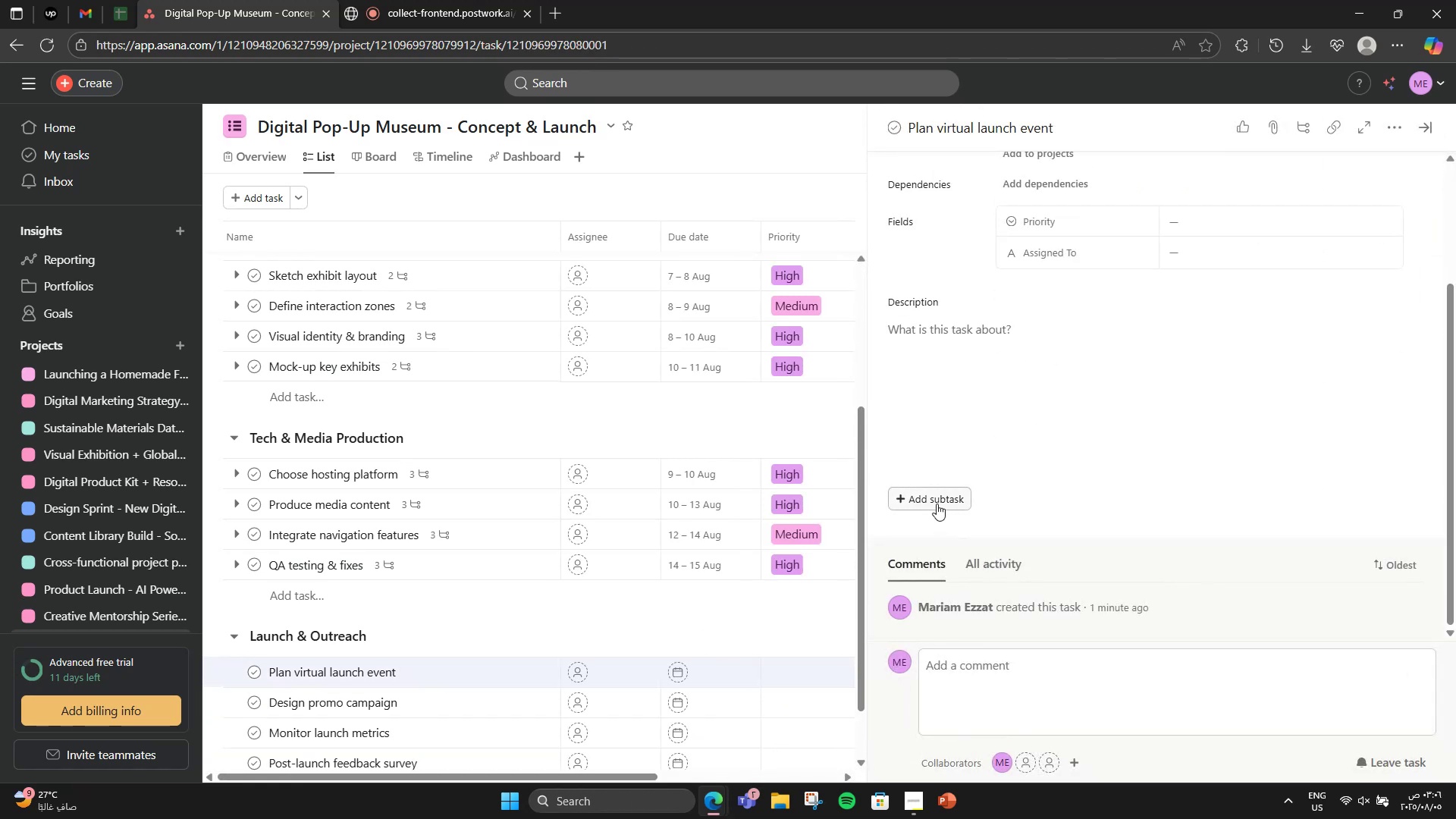 
left_click([937, 504])
 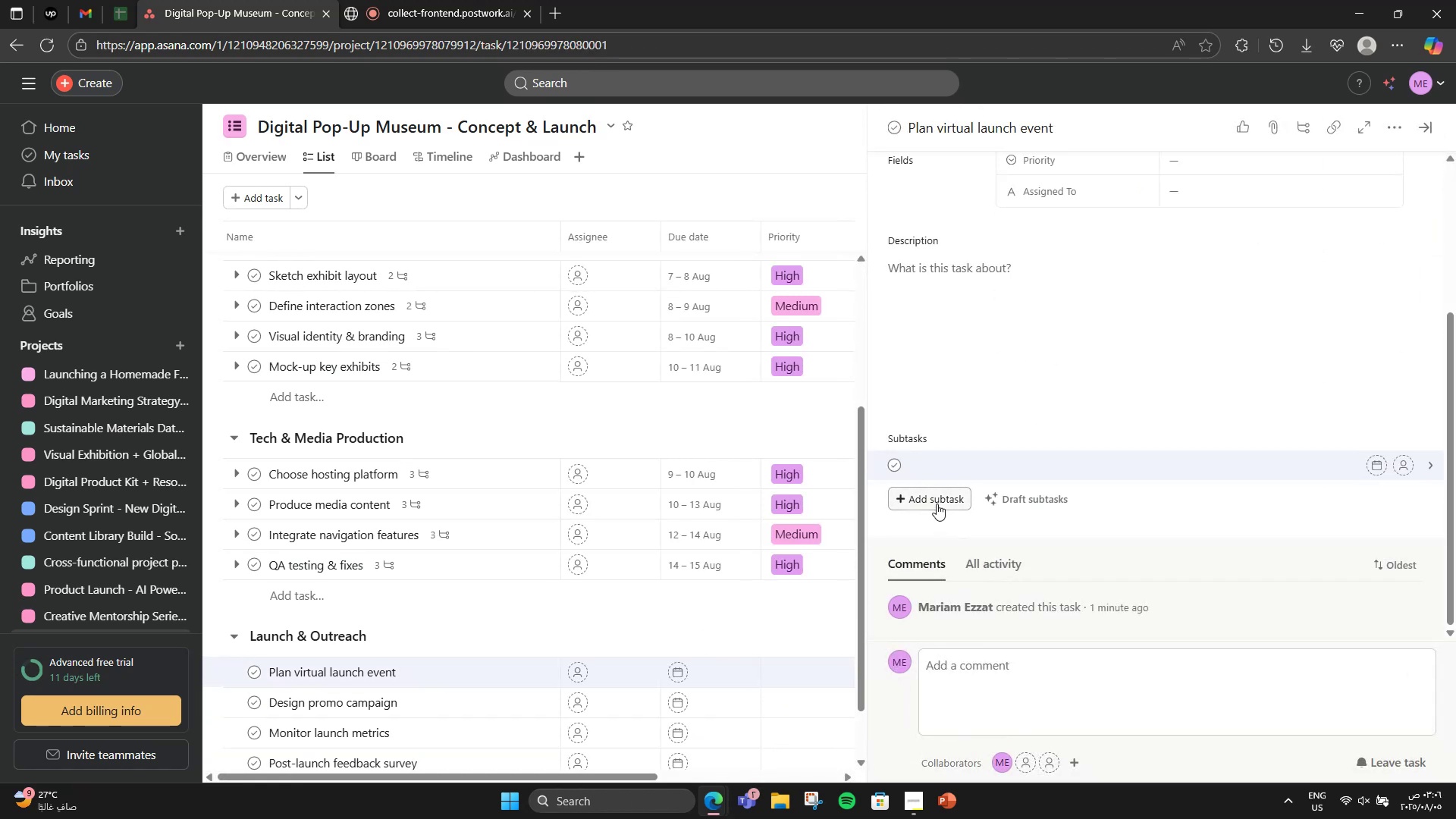 
type(Choose hh)
key(Backspace)
type(ost )
key(Backspace)
 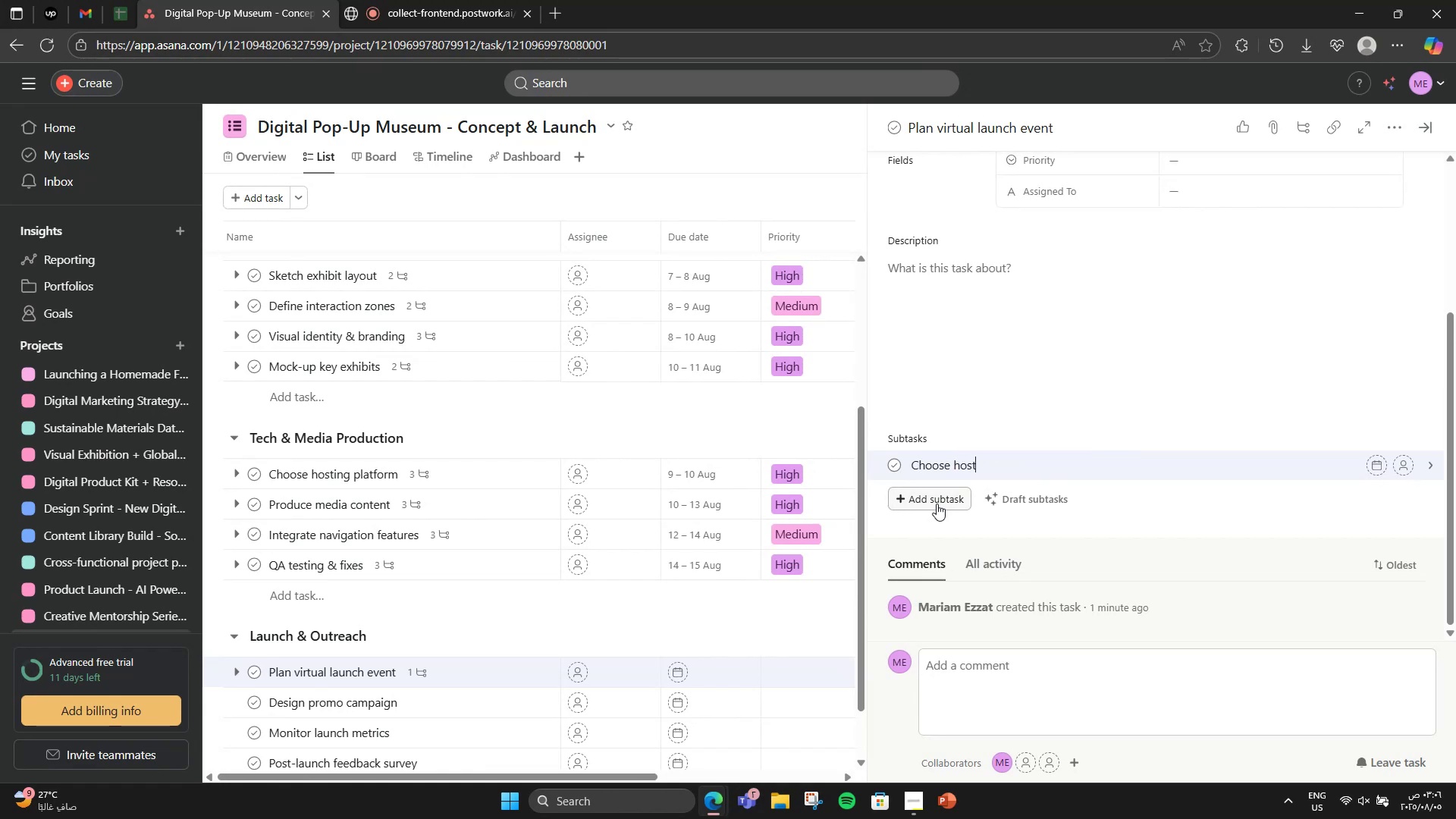 
key(Enter)
 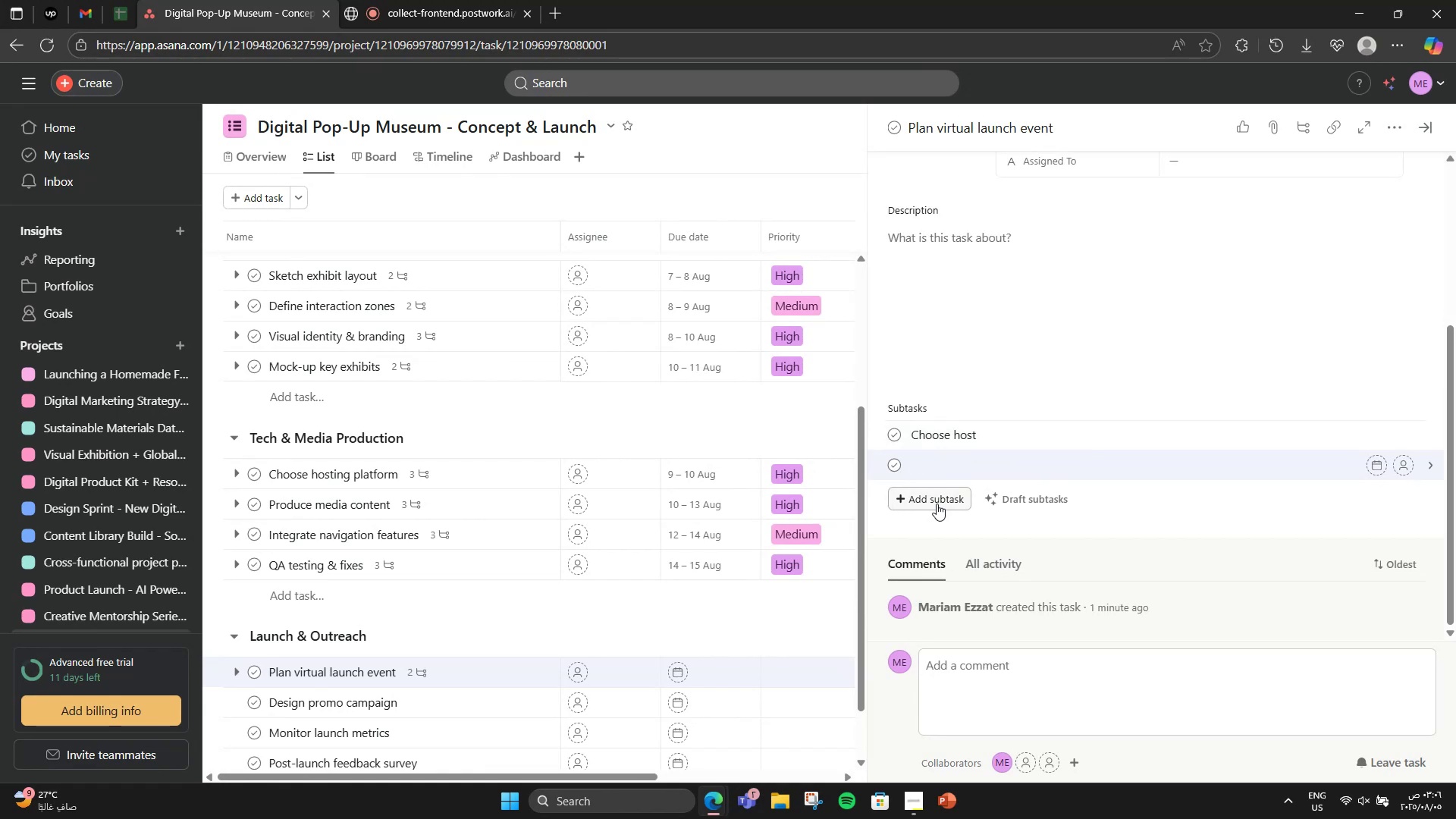 
type(invite influencers)
 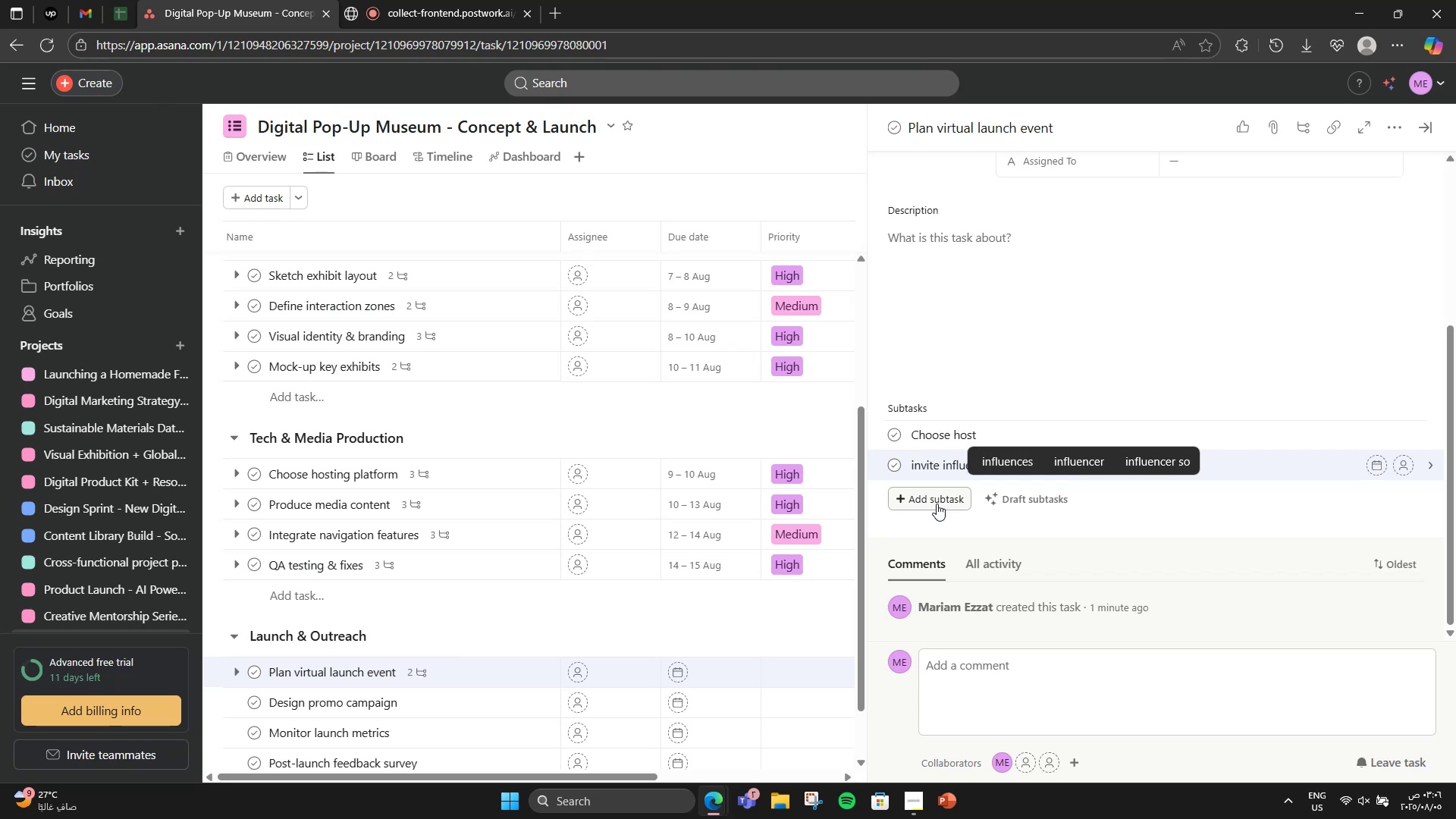 
key(Enter)
 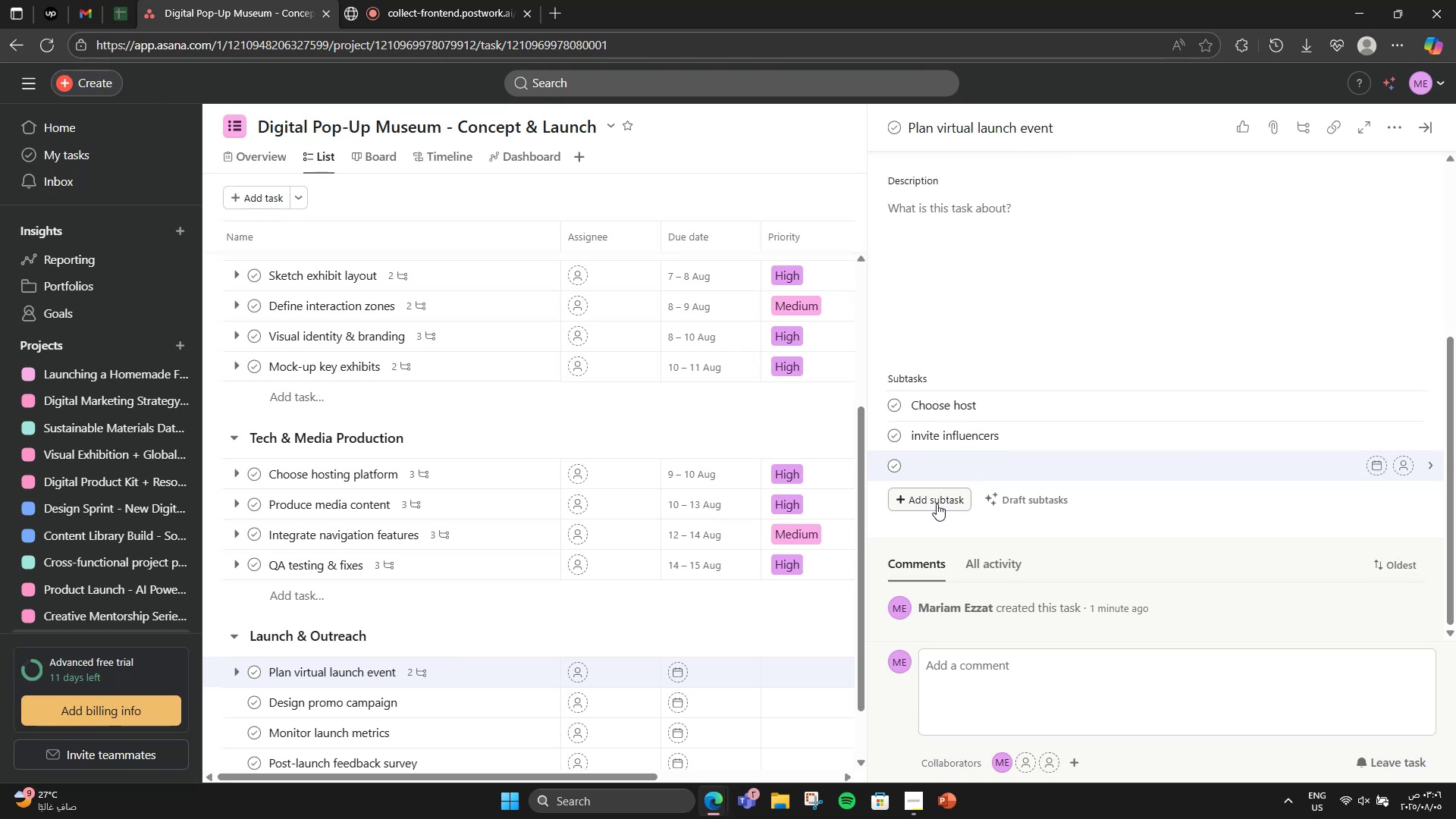 
type(Prepare )
 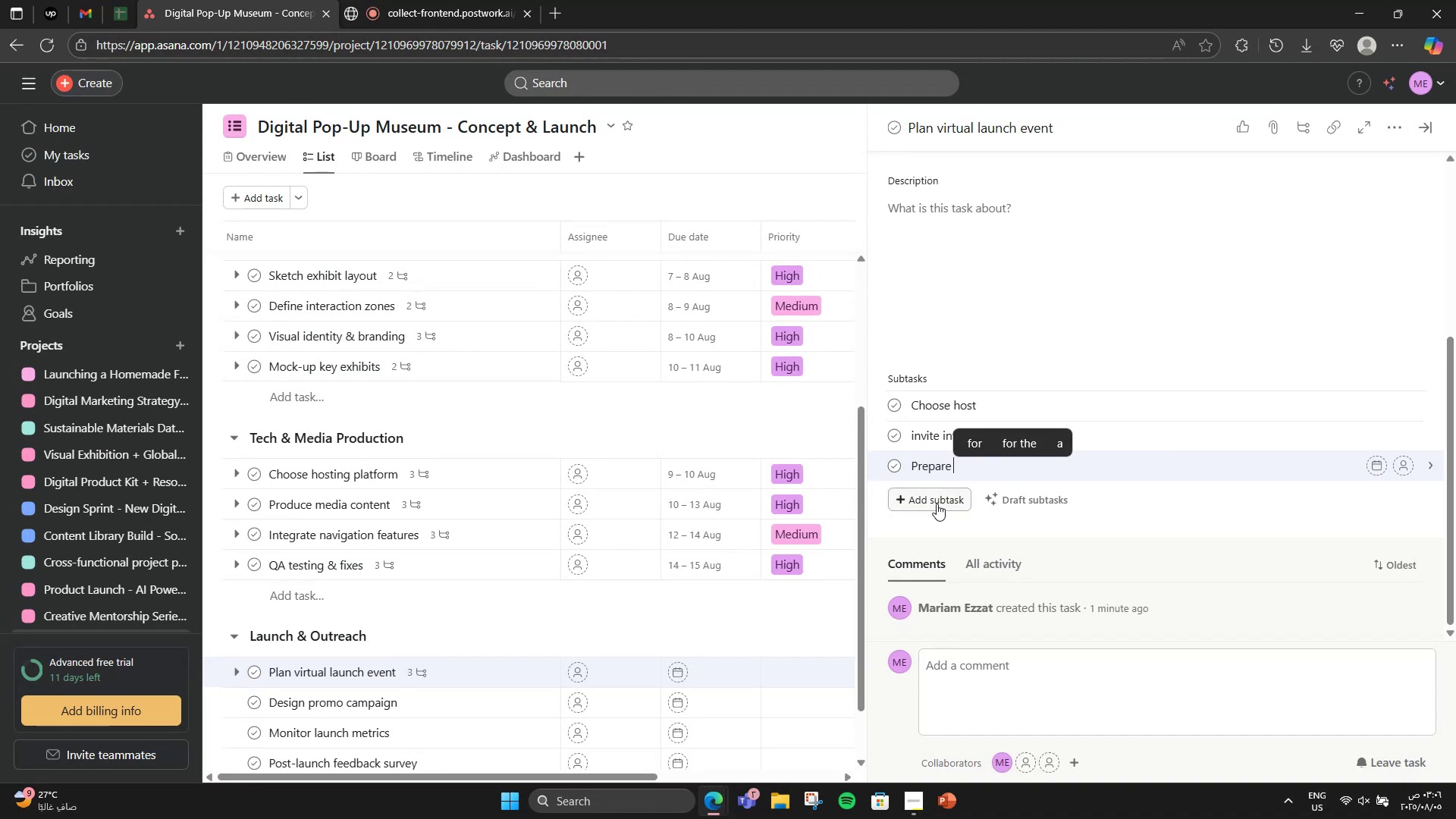 
type(program)
 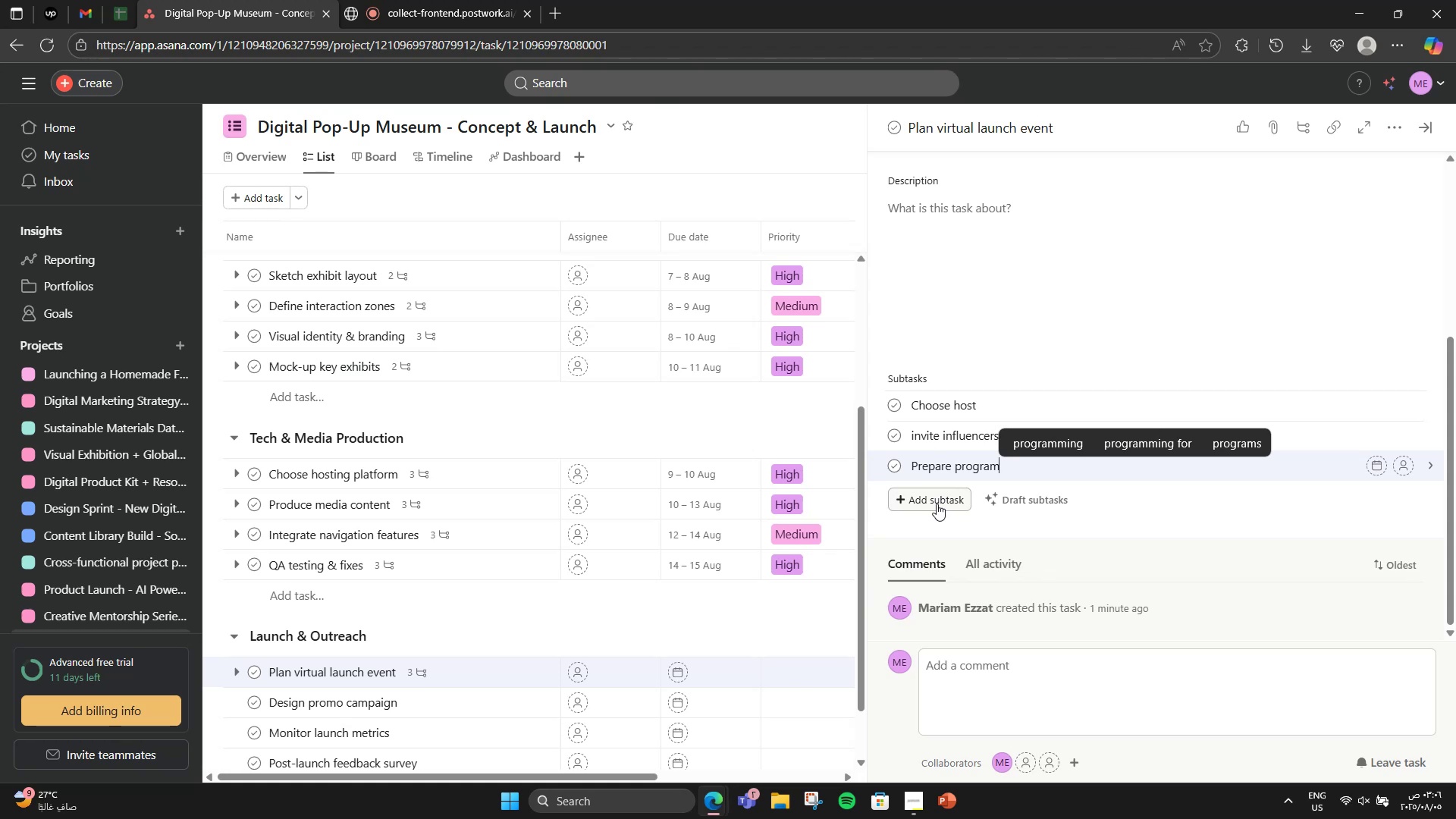 
left_click([923, 439])
 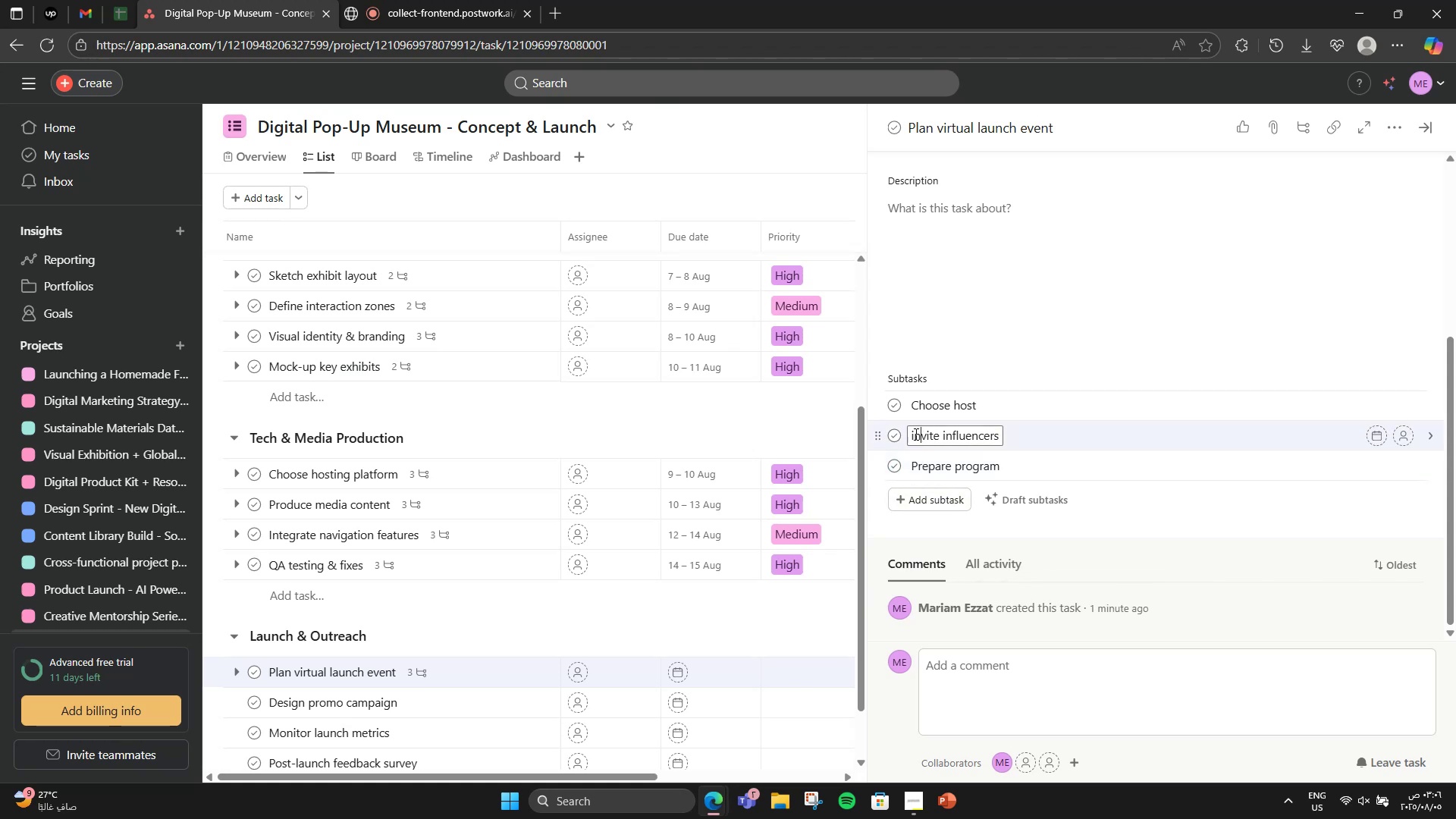 
left_click([912, 433])
 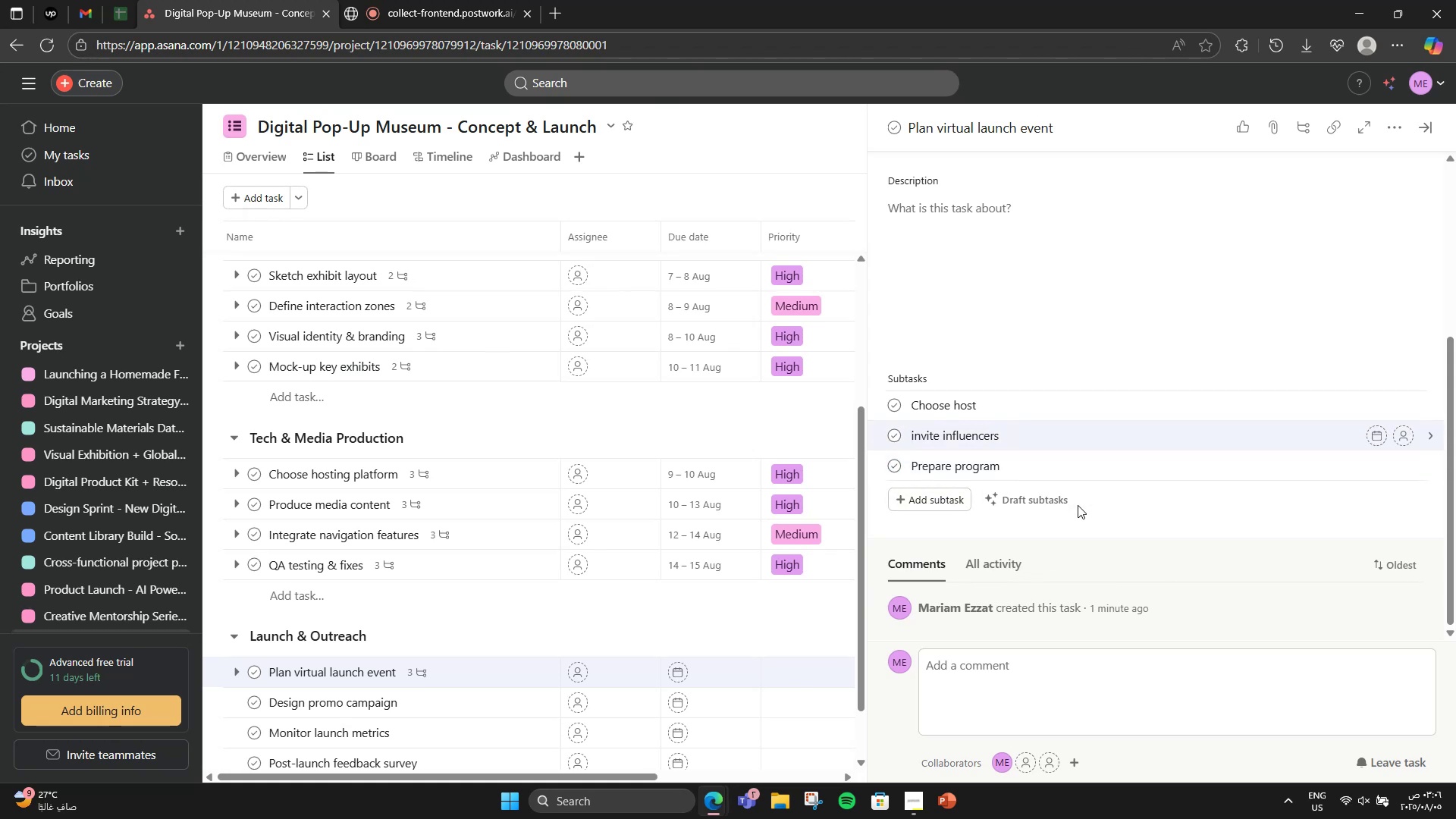 
key(ArrowRight)
 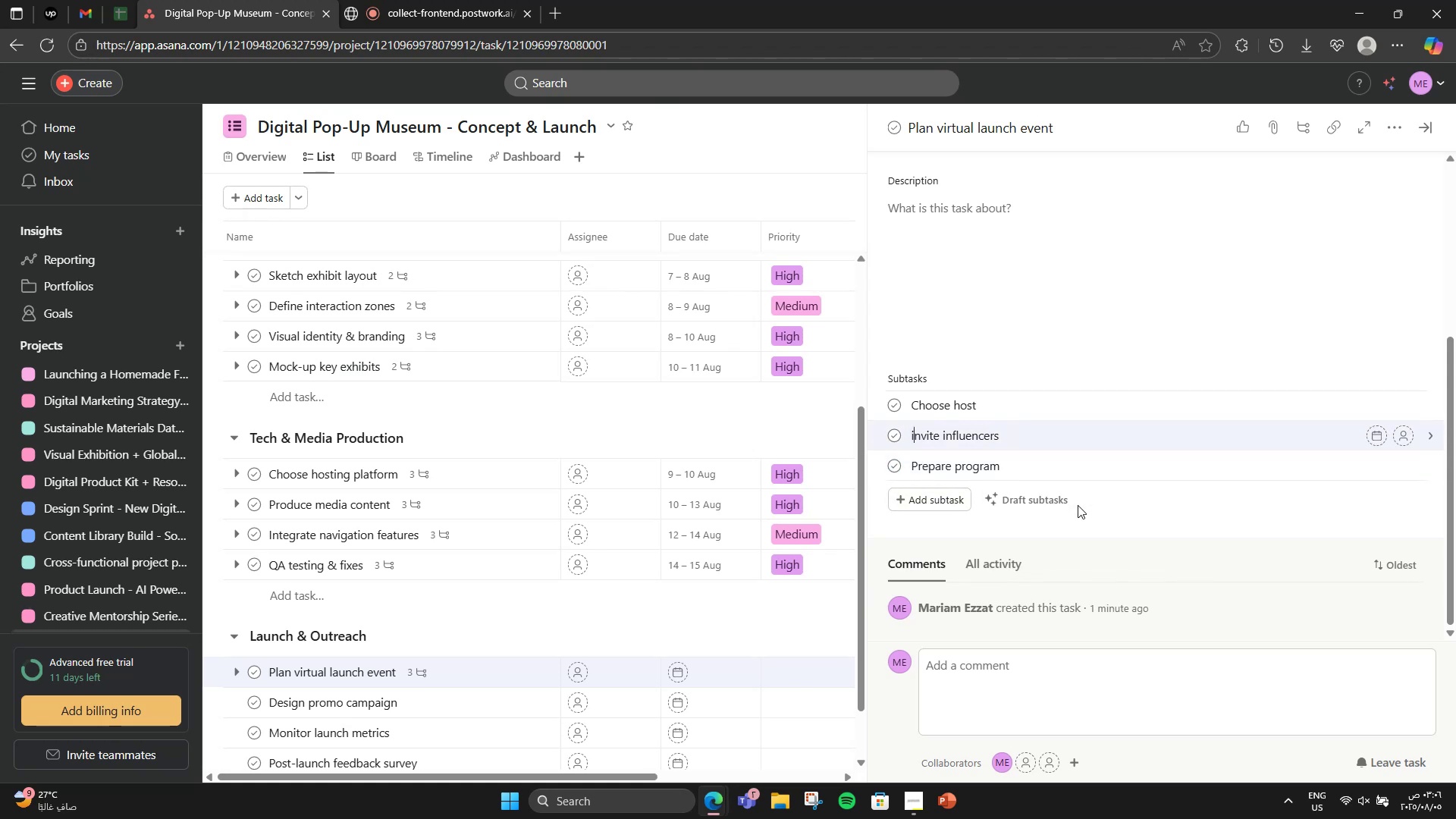 
key(Backspace)
 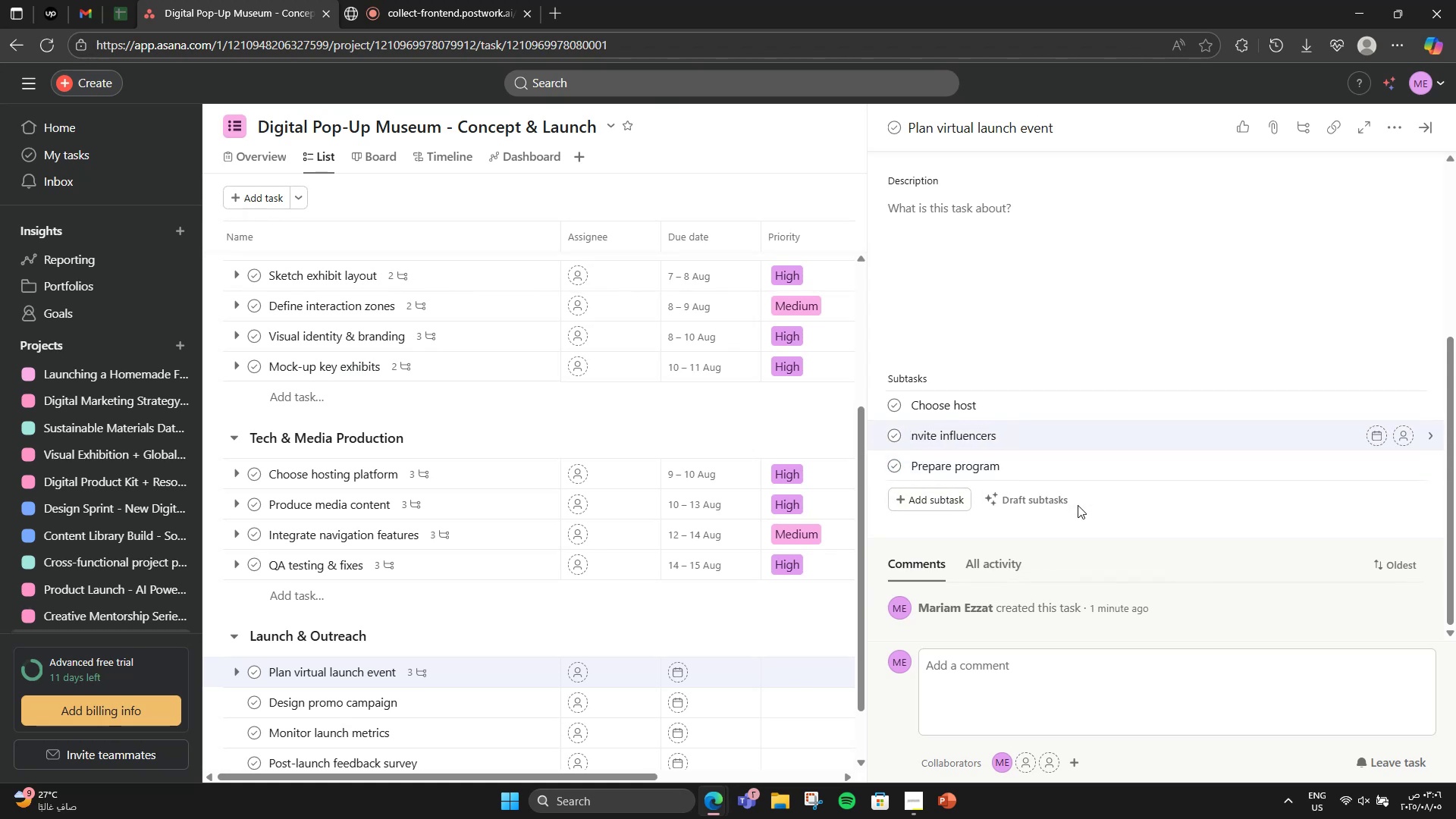 
key(I)
 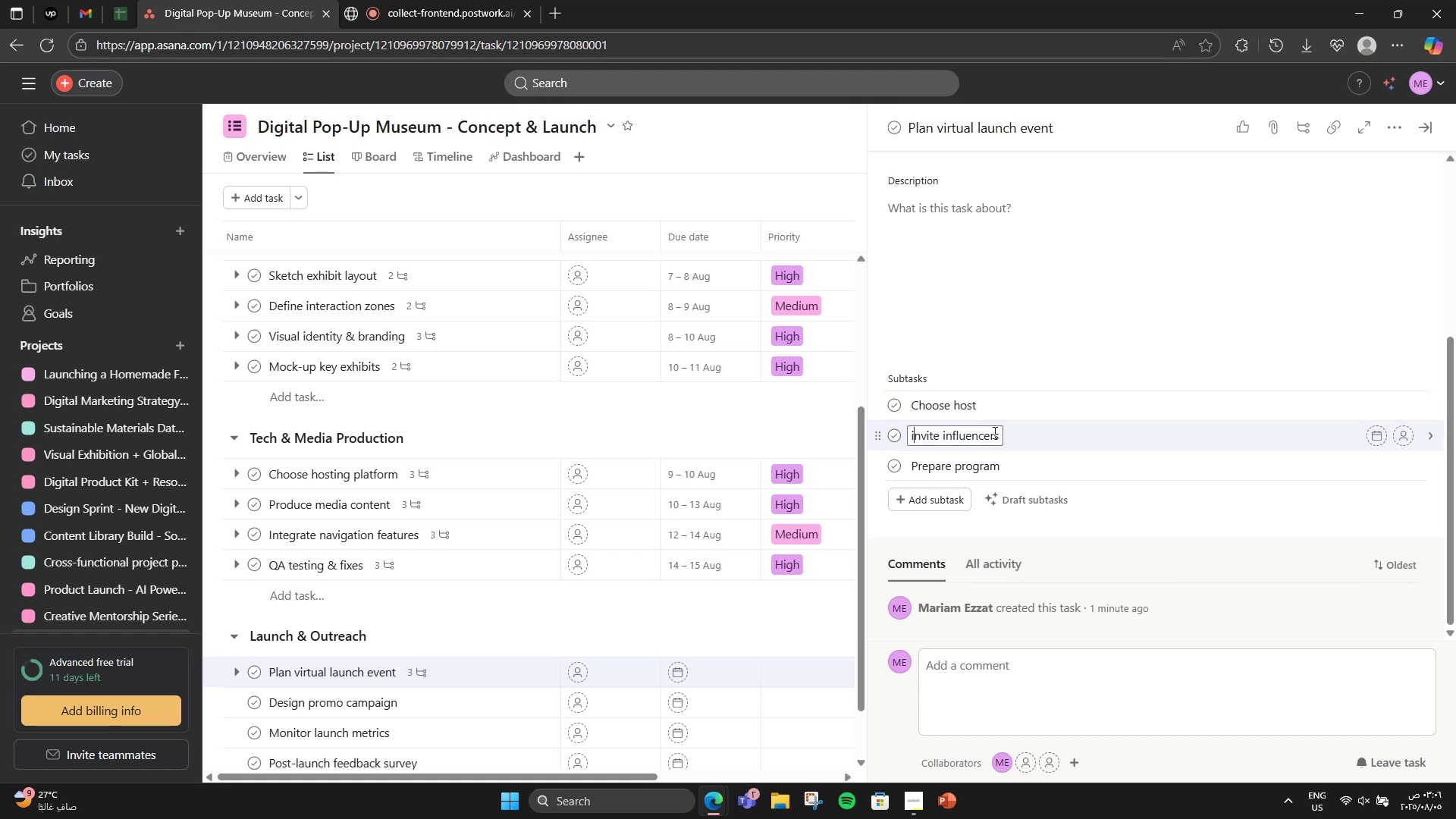 
wait(17.13)
 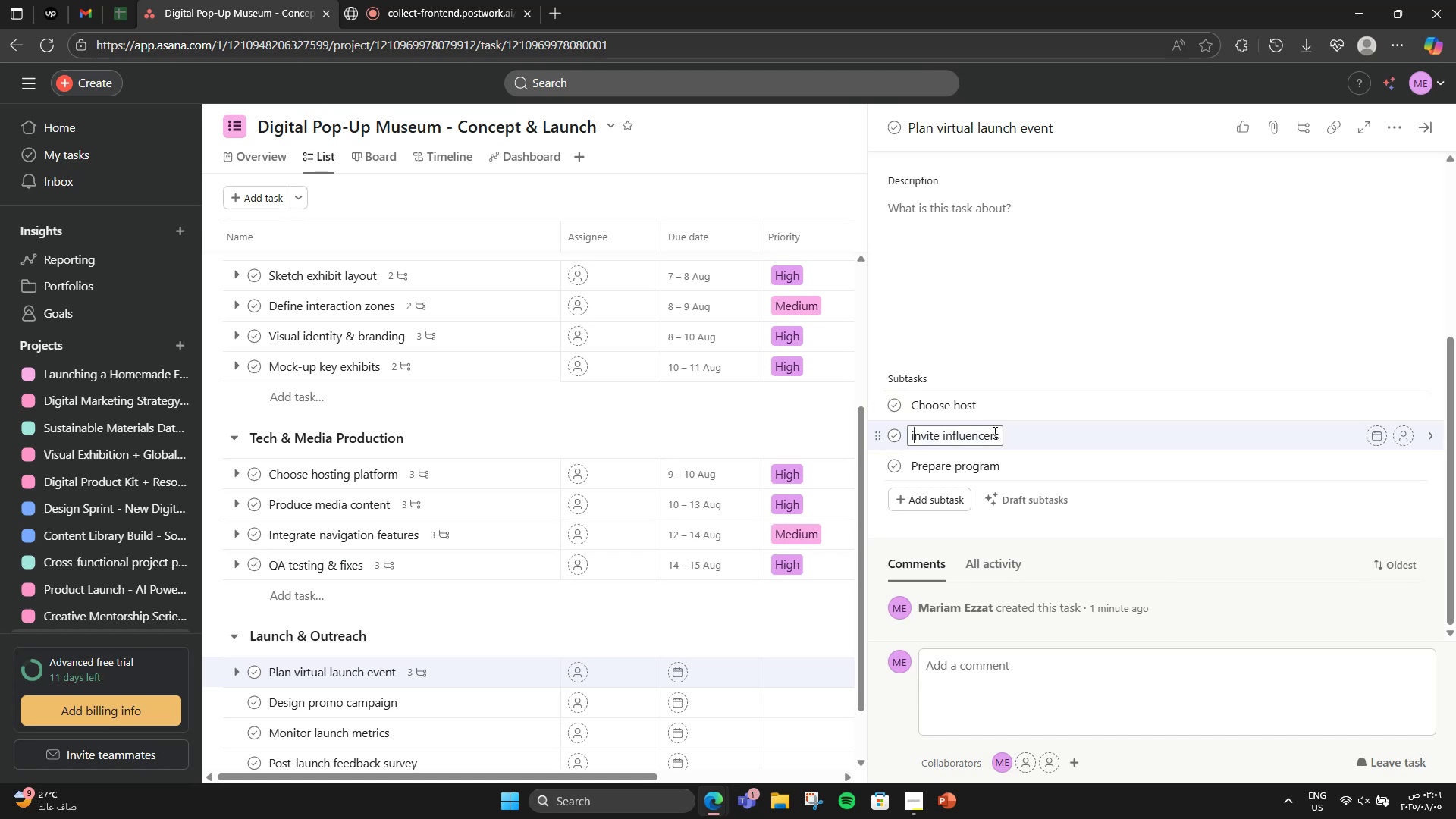 
key(Backspace)
 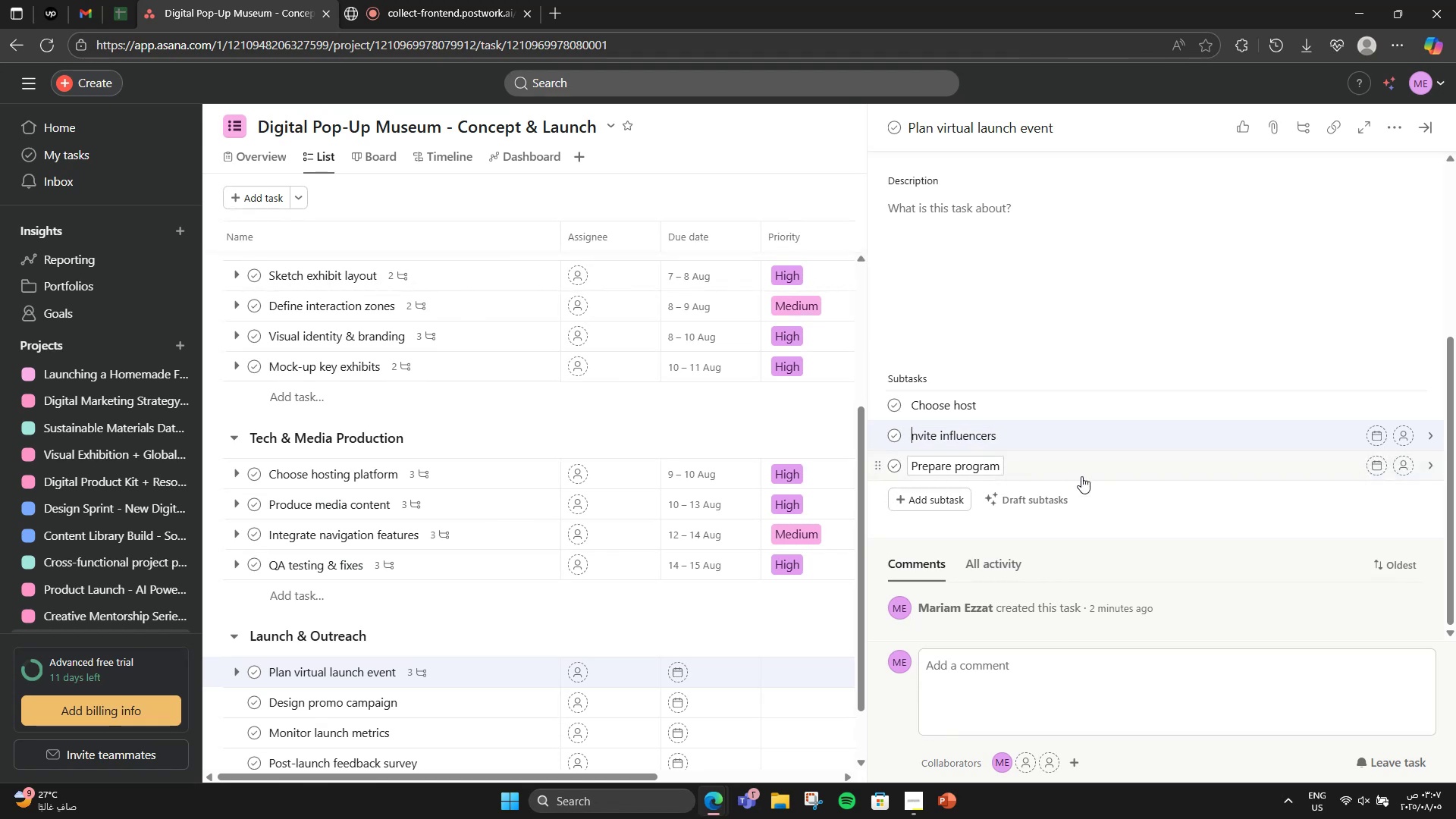 
key(CapsLock)
 